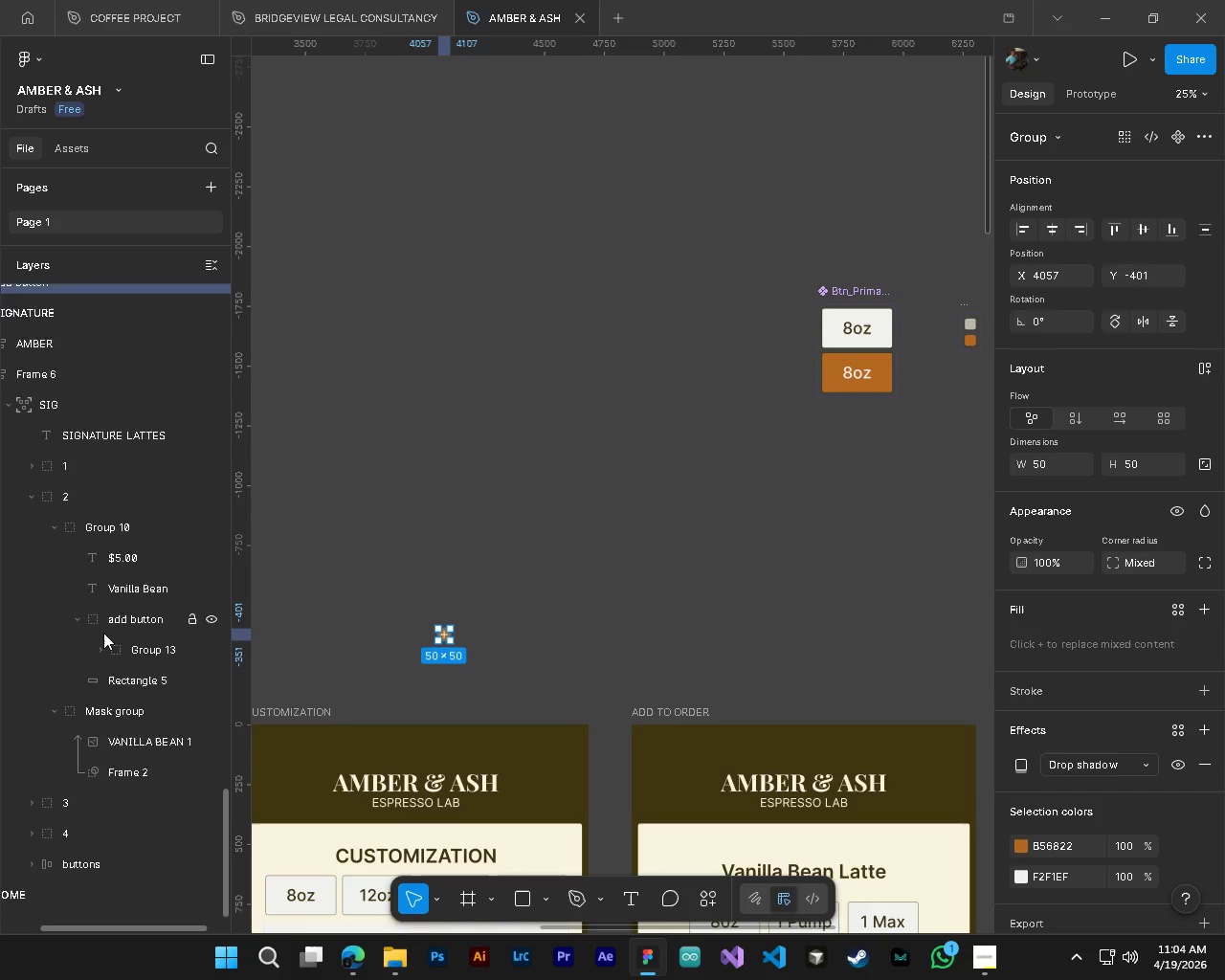 
scroll: coordinate [103, 633], scroll_direction: up, amount: 10.0
 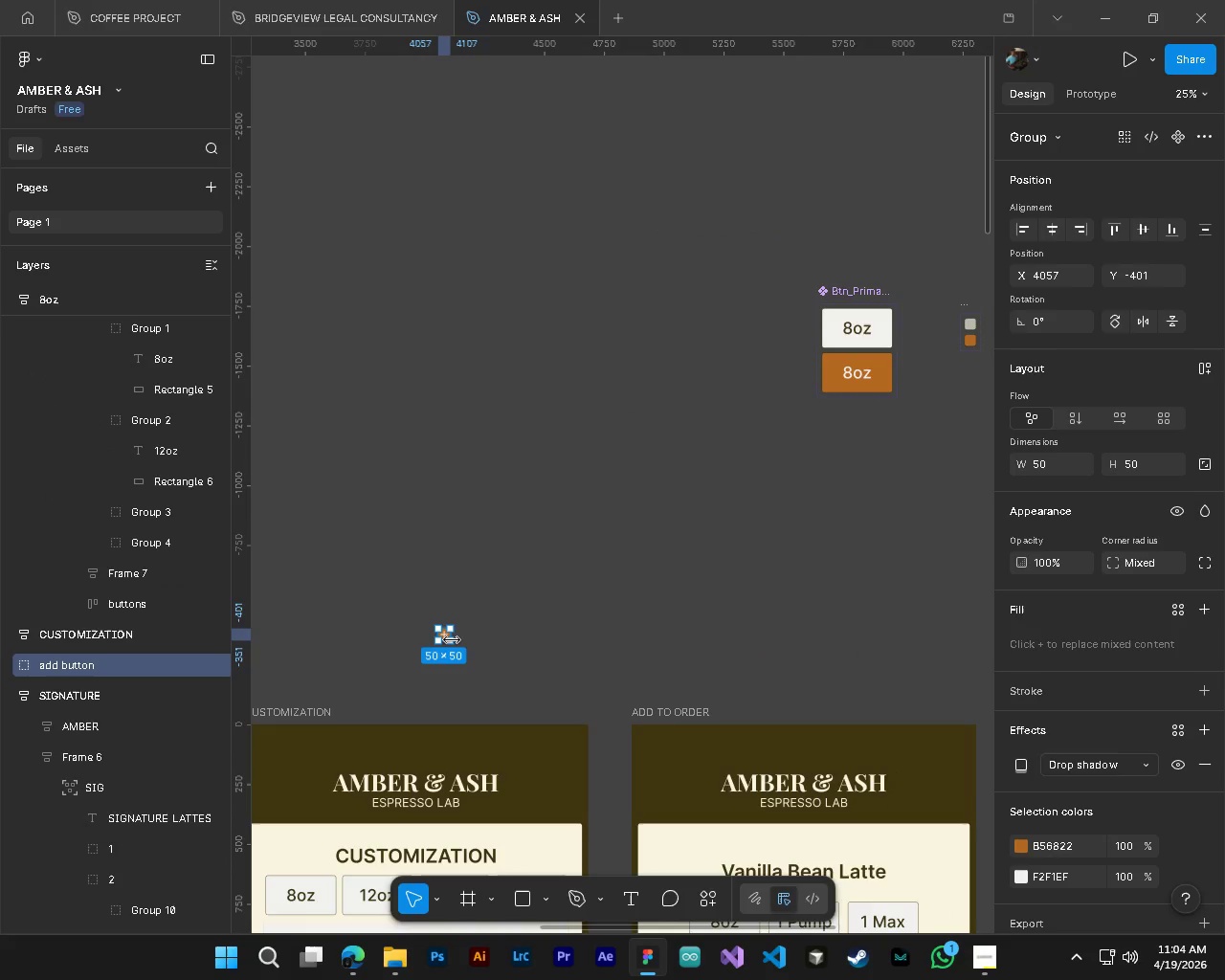 
left_click_drag(start_coordinate=[447, 638], to_coordinate=[773, 333])
 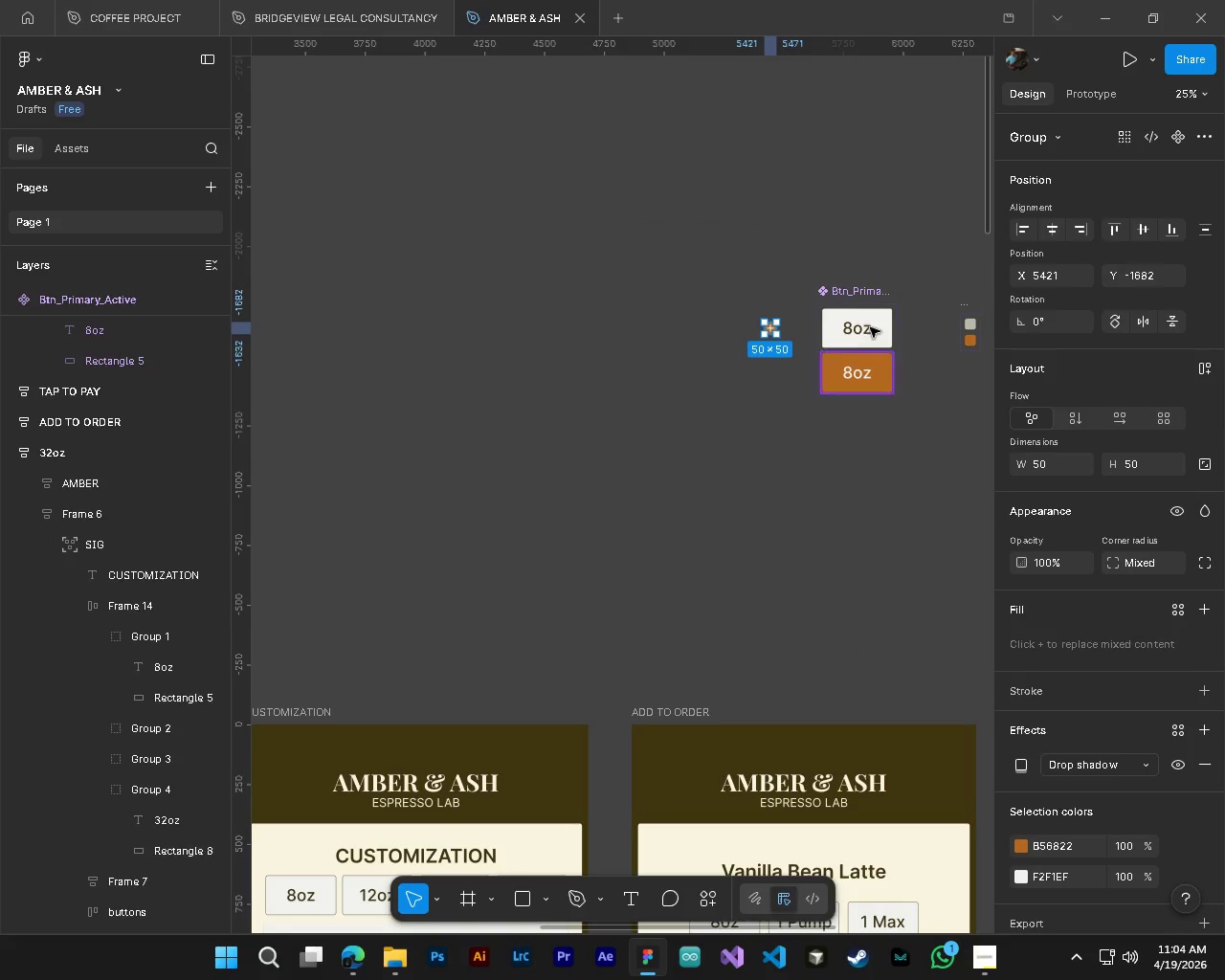 
key(Alt+AltLeft)
 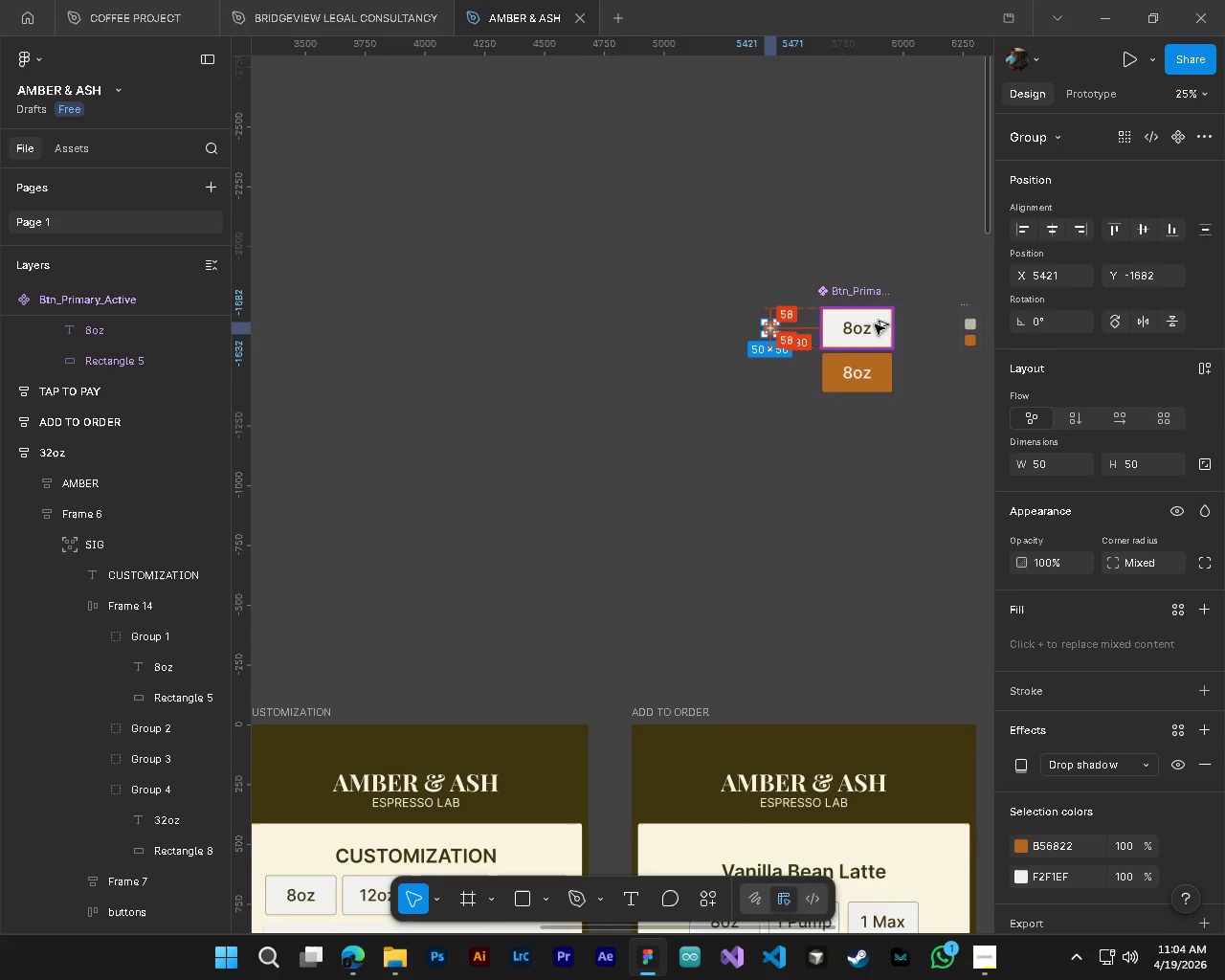 
scroll: coordinate [873, 323], scroll_direction: up, amount: 2.0
 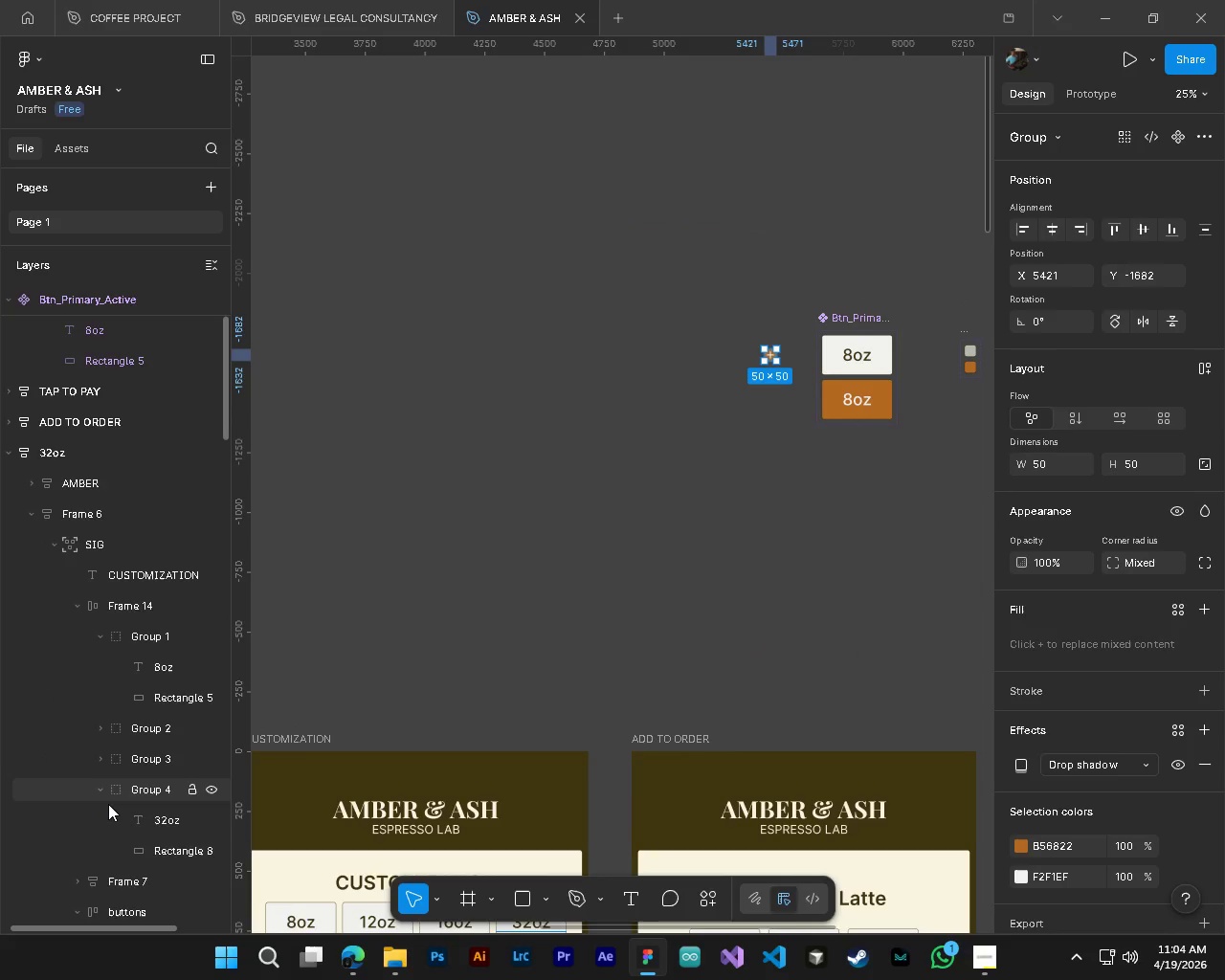 
scroll: coordinate [147, 816], scroll_direction: down, amount: 8.0
 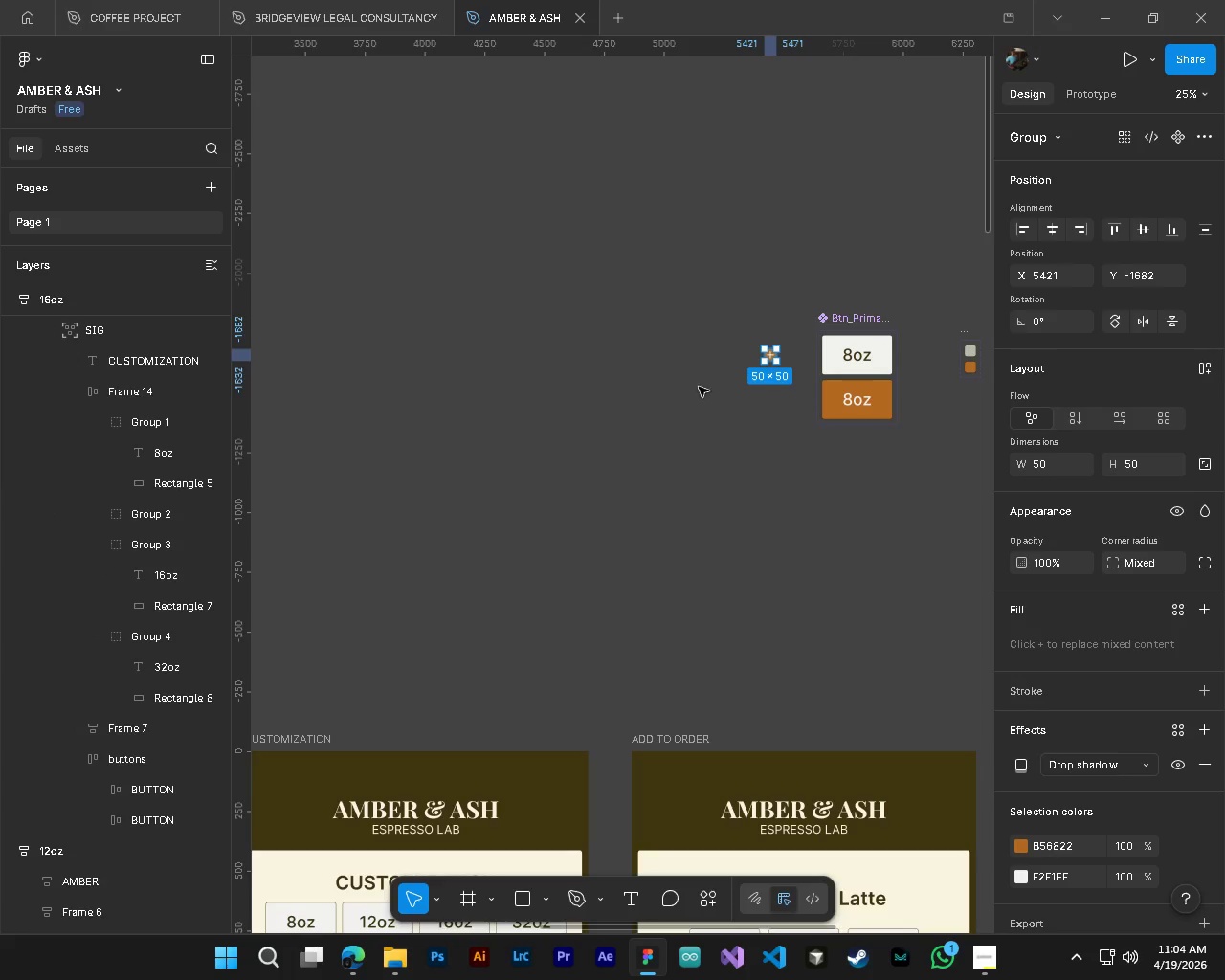 
scroll: coordinate [149, 700], scroll_direction: up, amount: 21.0
 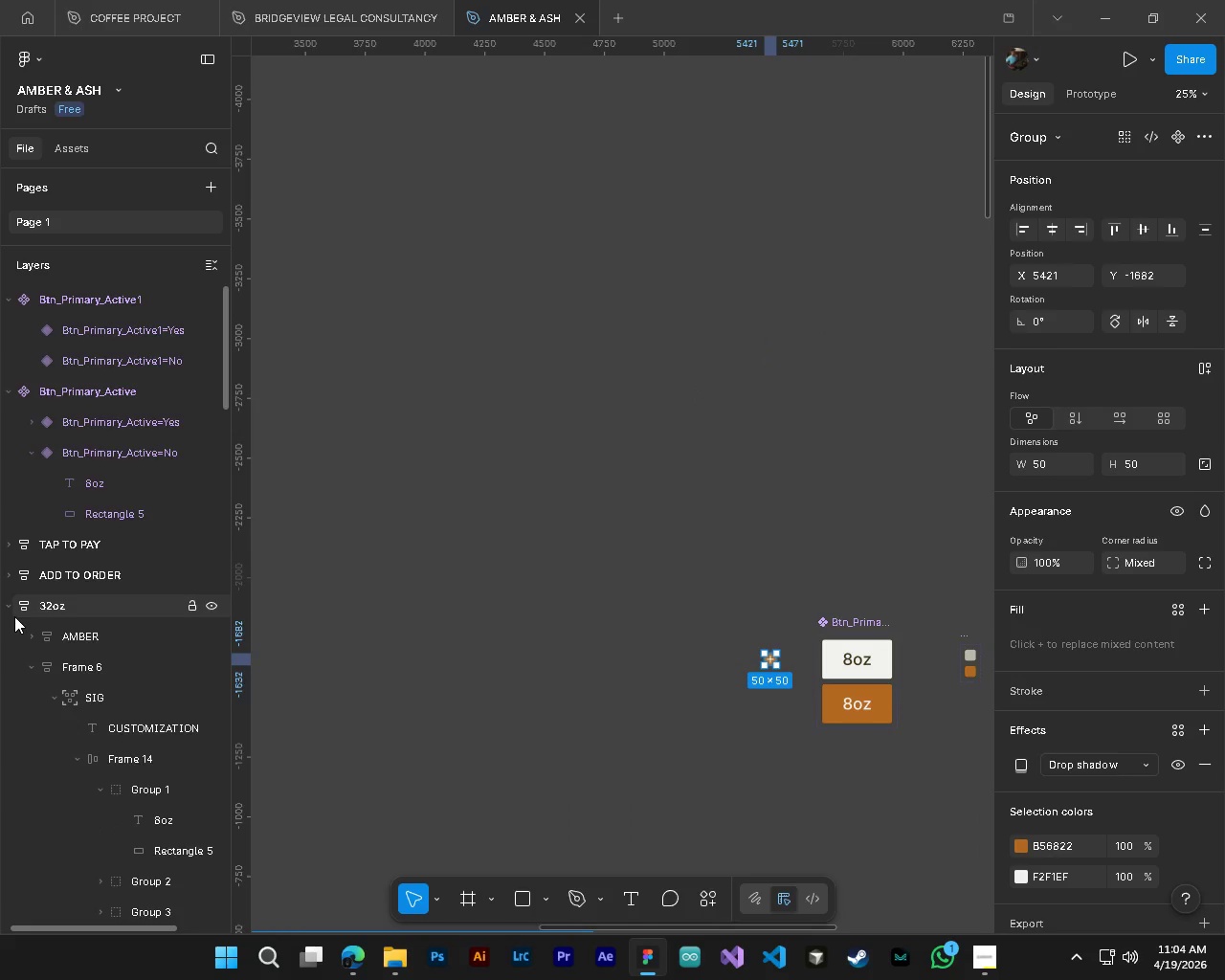 
left_click([8, 607])
 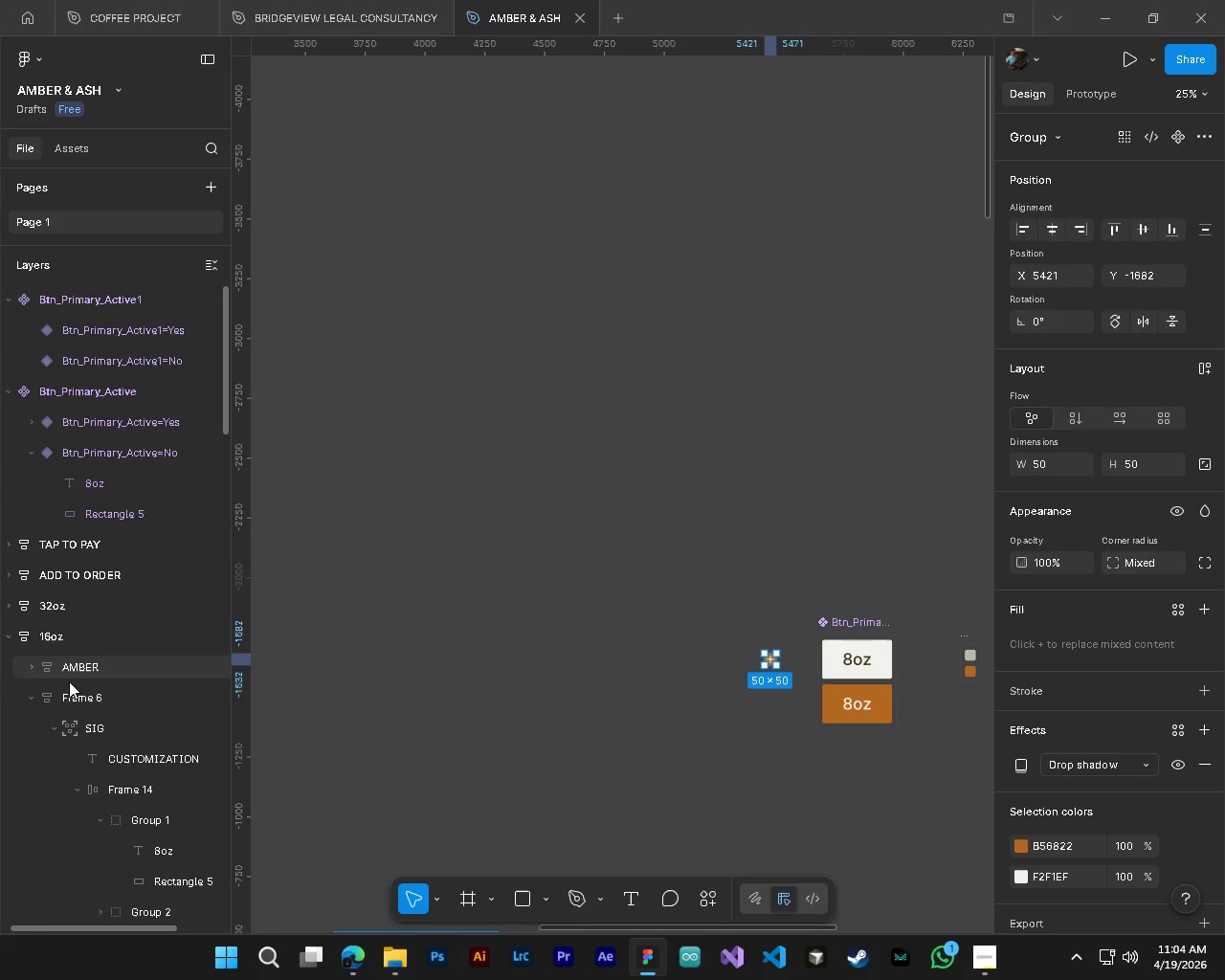 
scroll: coordinate [95, 741], scroll_direction: down, amount: 15.0
 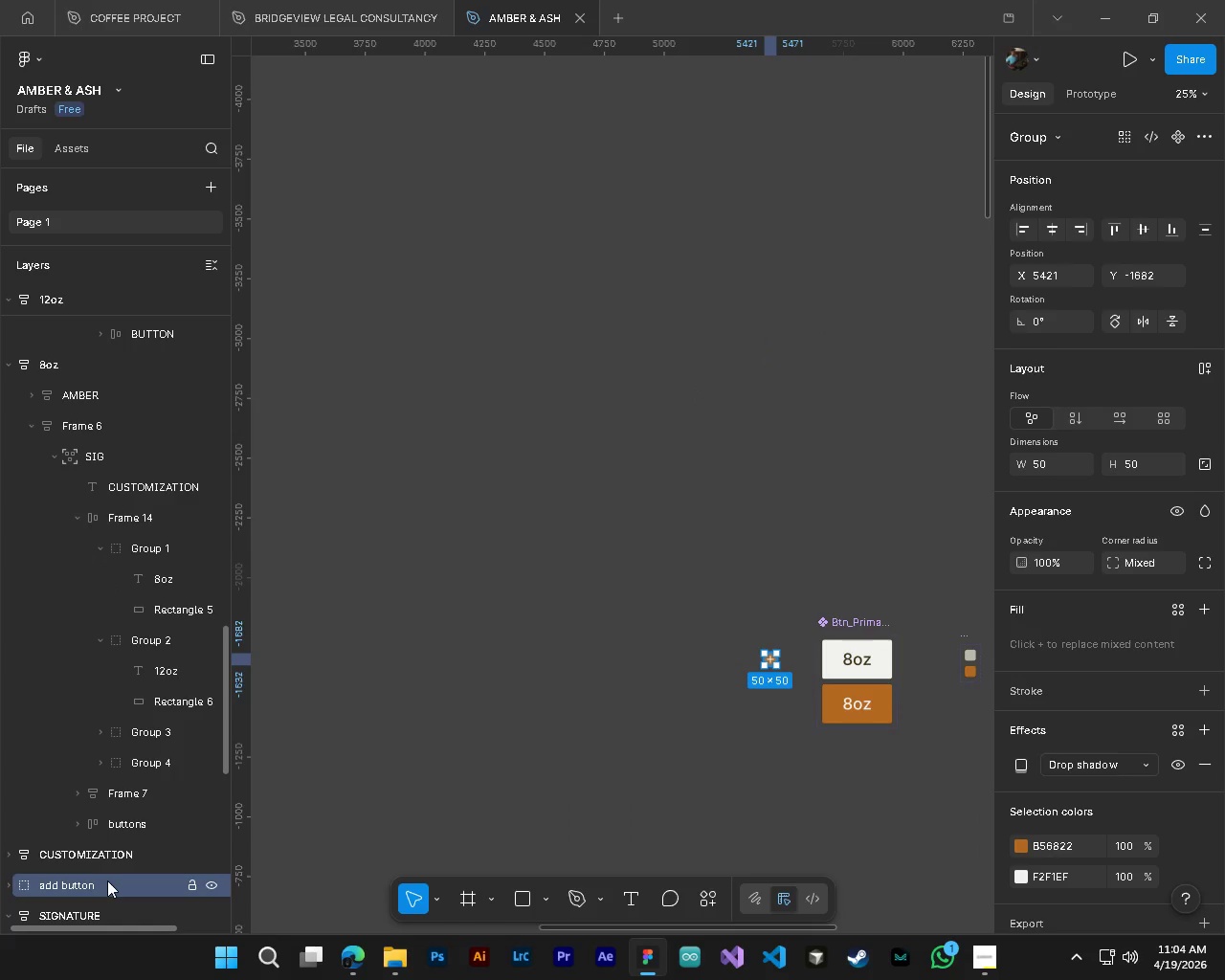 
left_click_drag(start_coordinate=[108, 883], to_coordinate=[54, 524])
 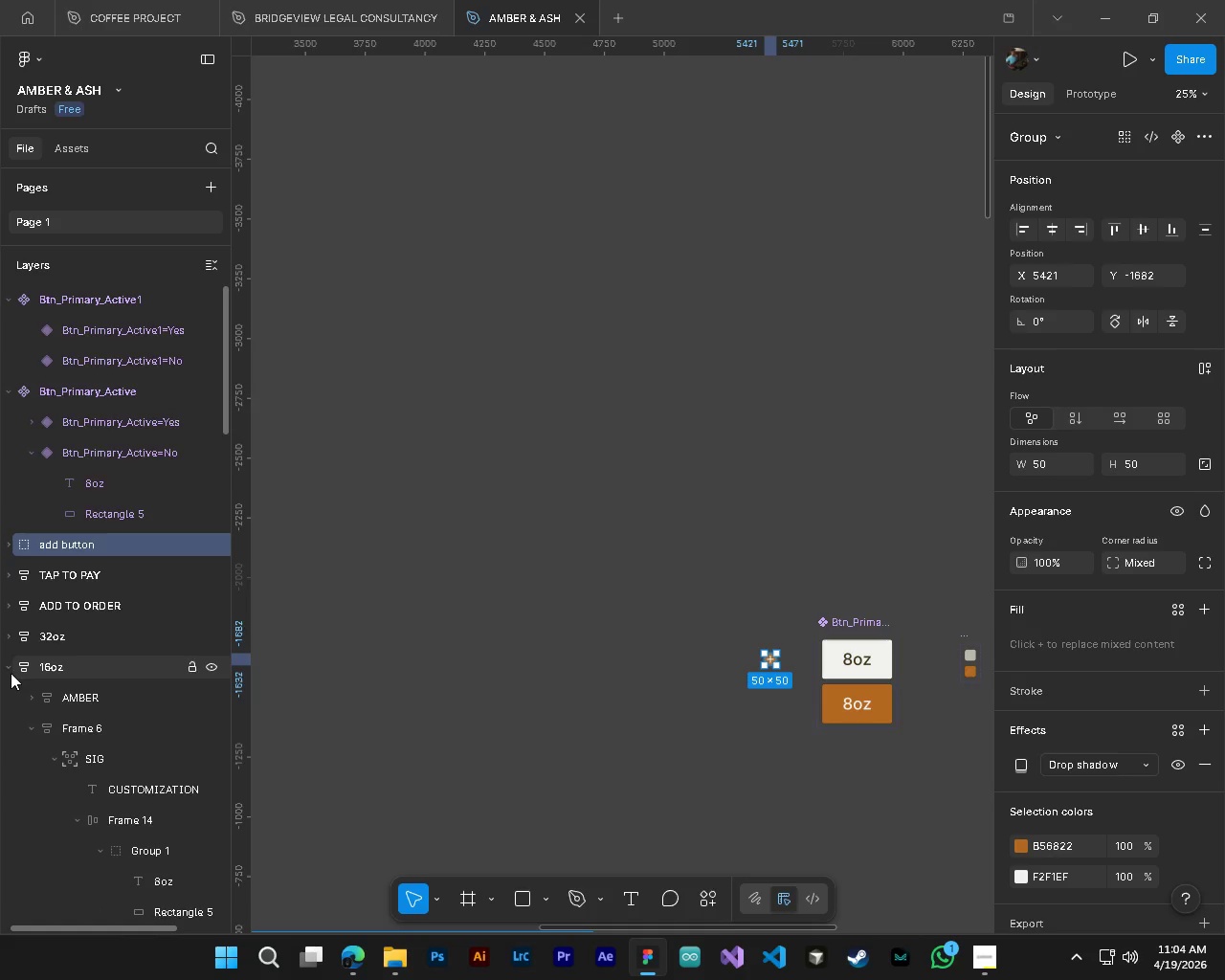 
left_click([7, 671])
 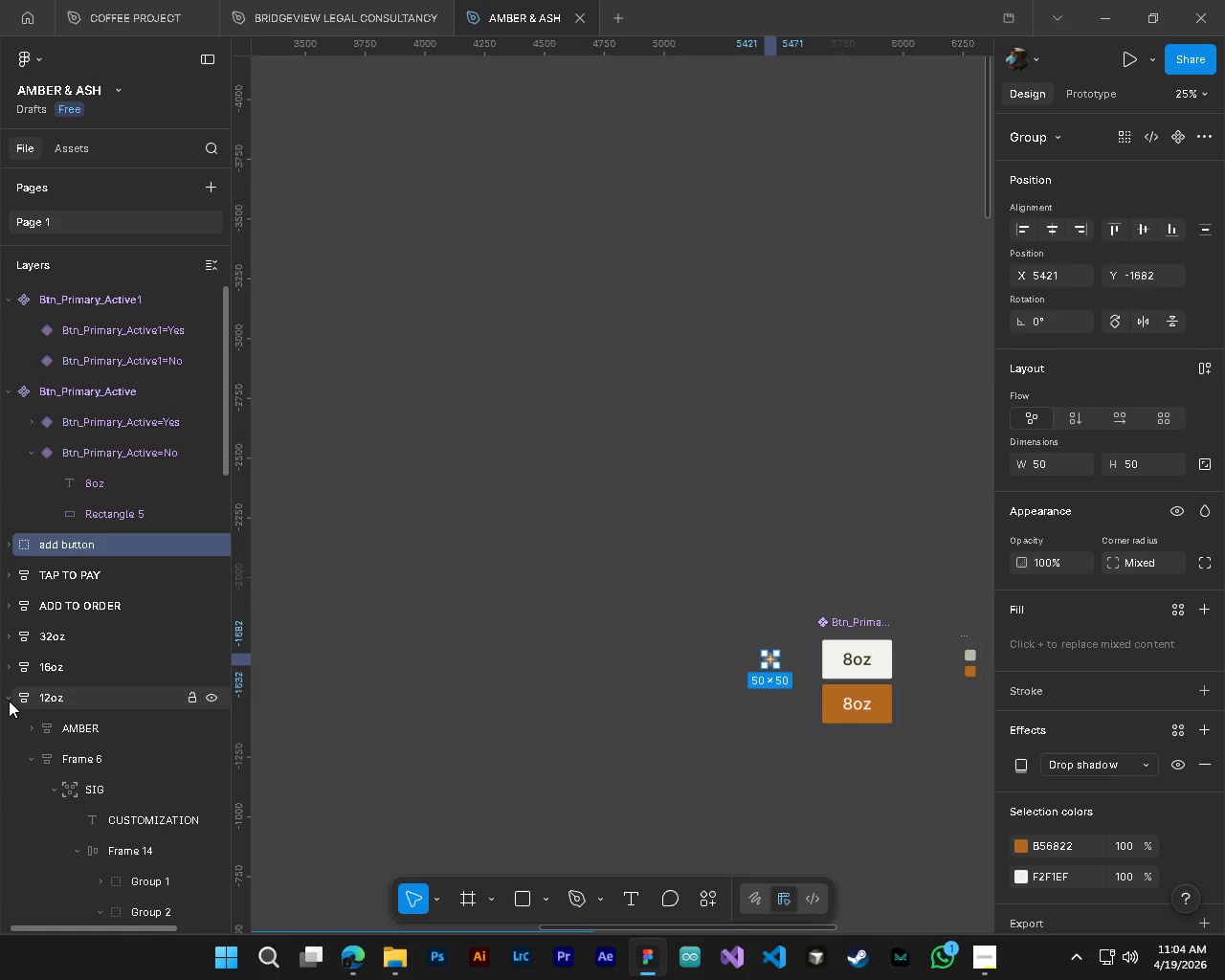 
left_click([8, 700])
 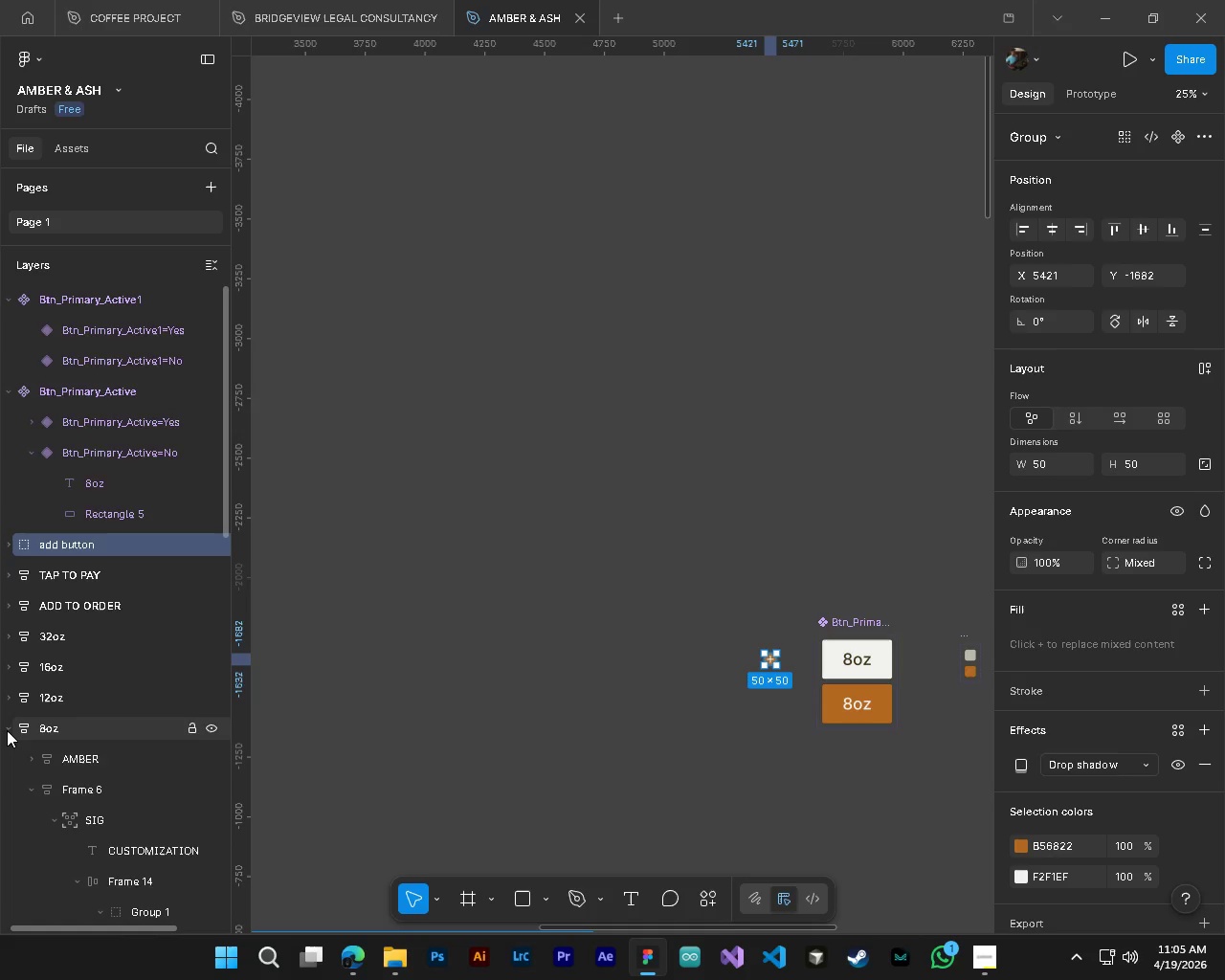 
left_click([7, 730])
 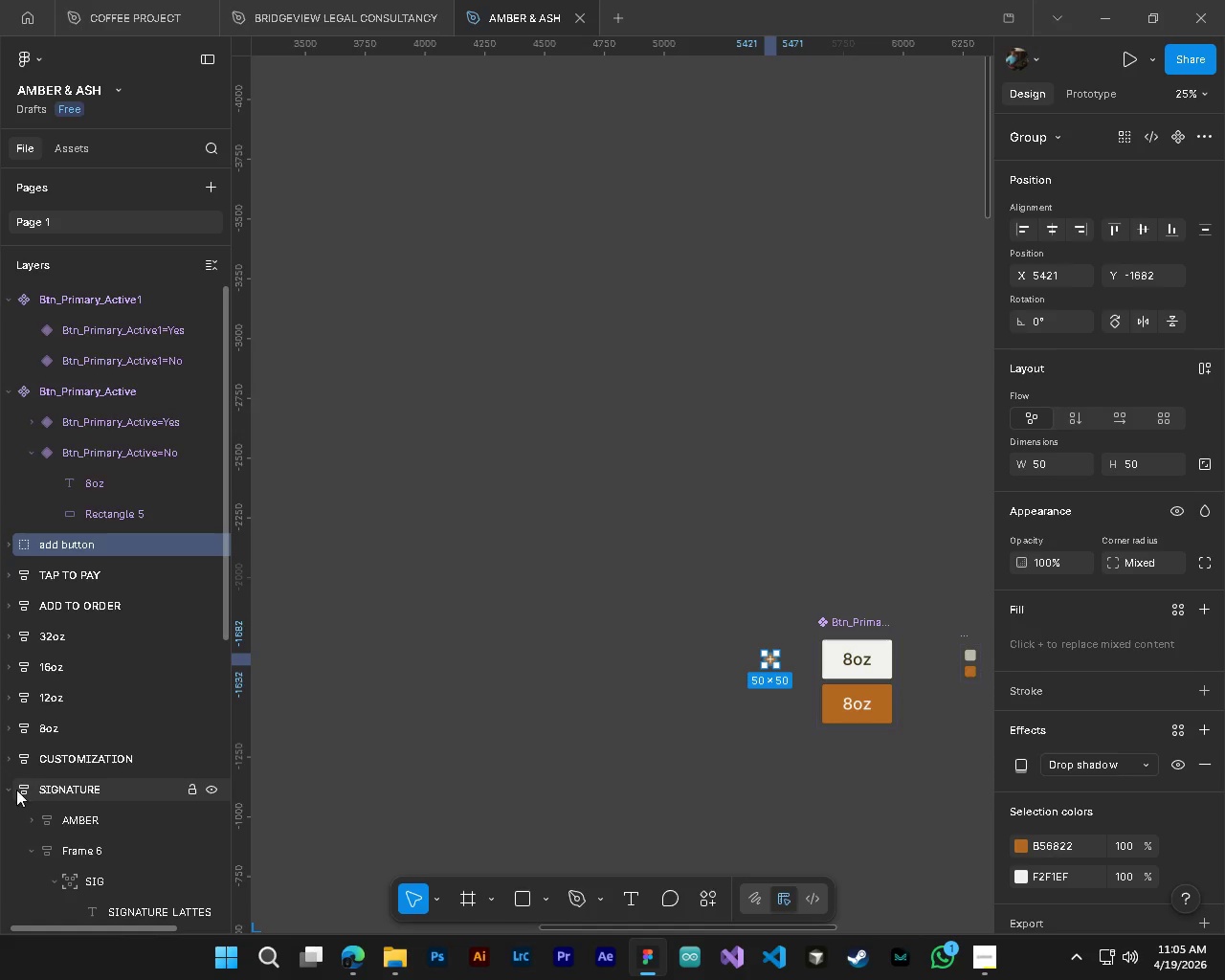 
left_click([10, 793])
 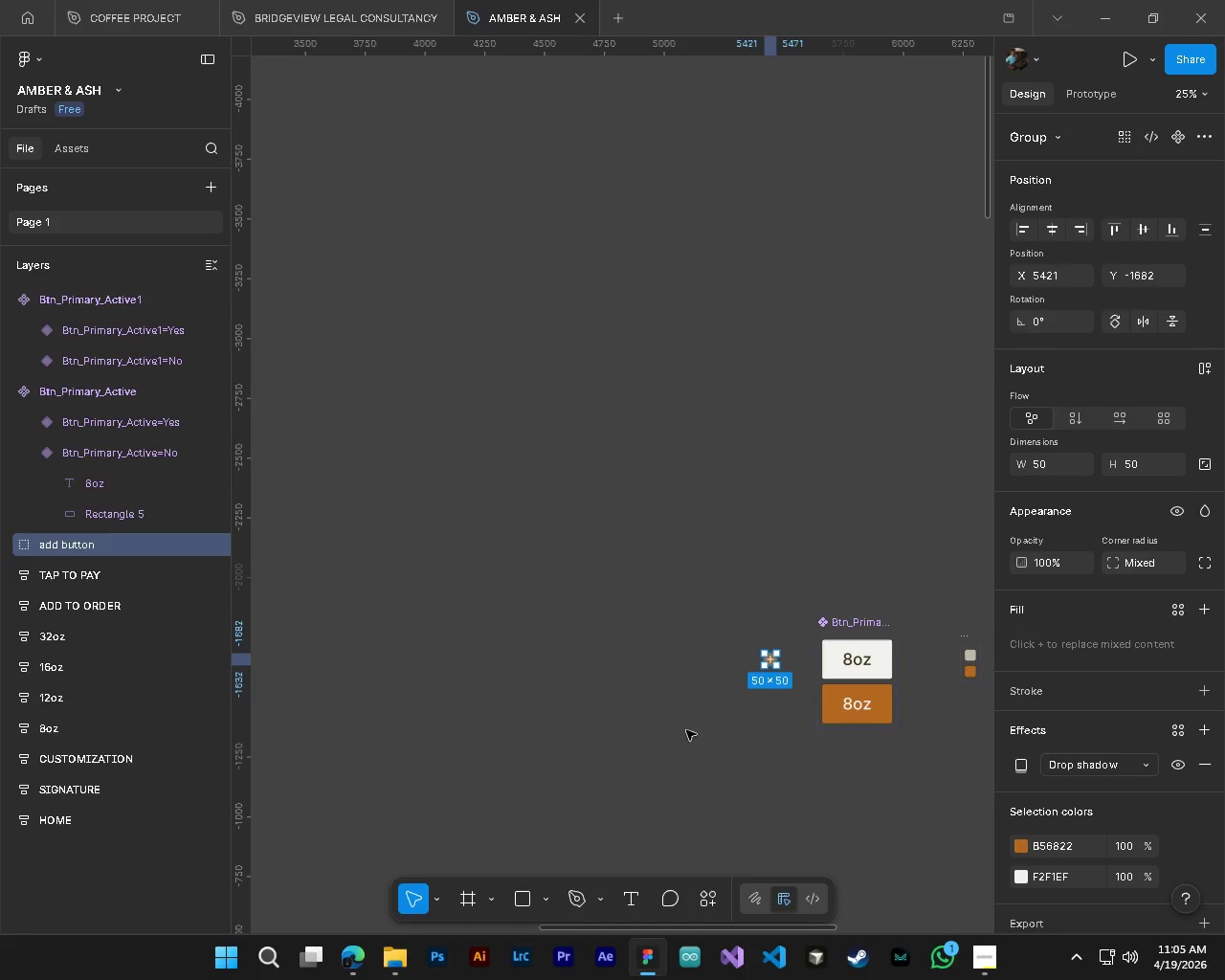 
key(Shift+ShiftLeft)
 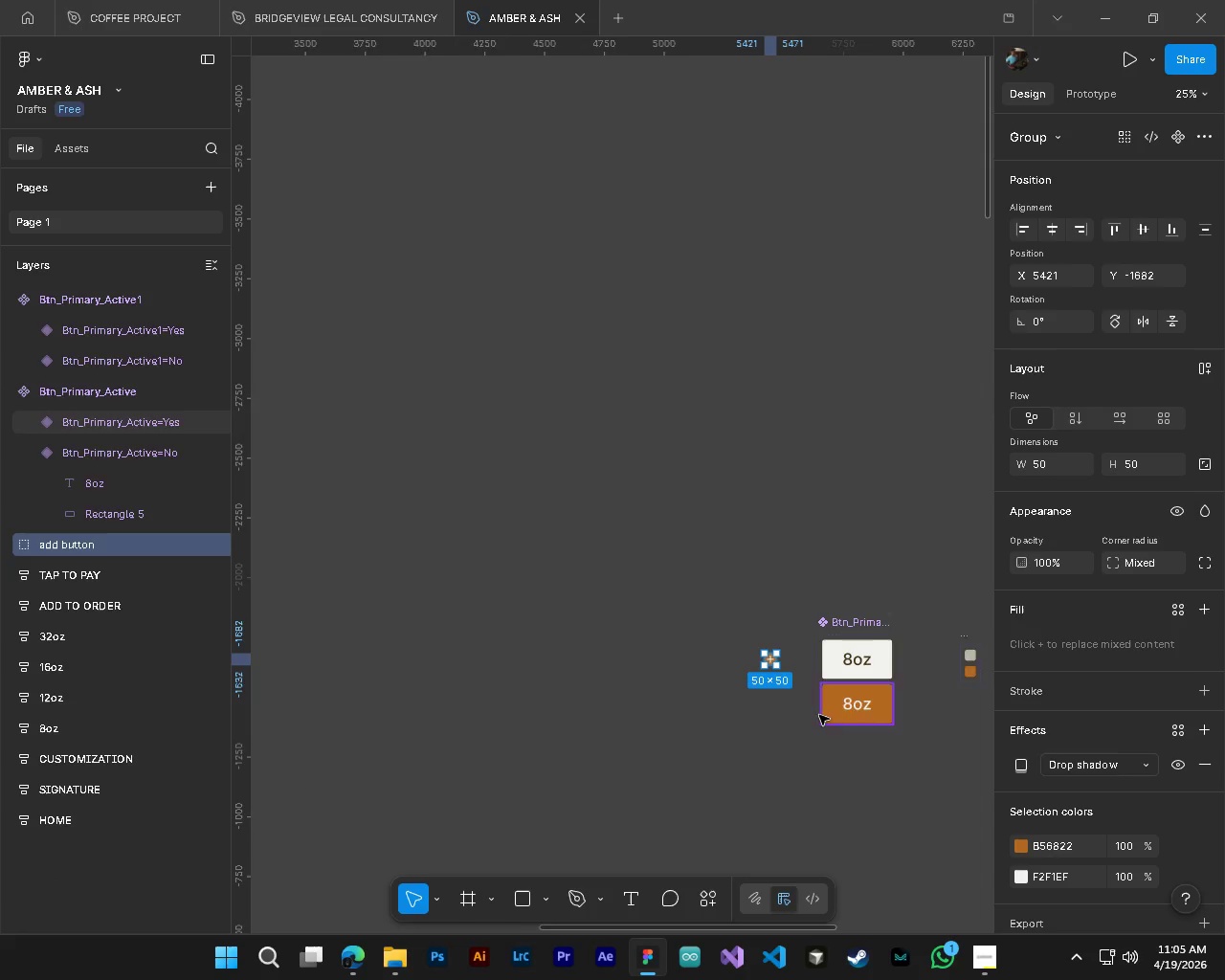 
key(Shift+ShiftLeft)
 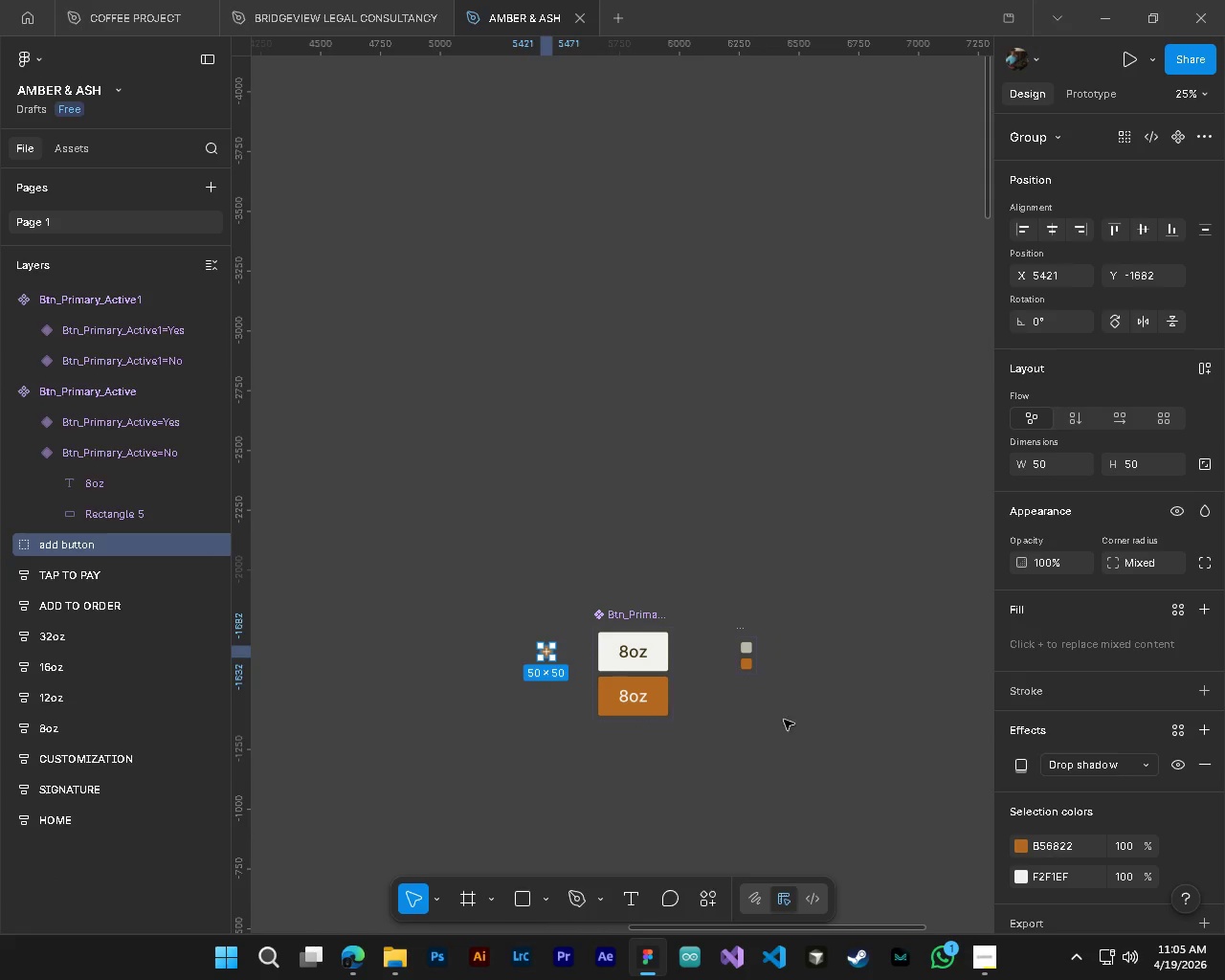 
hold_key(key=AltLeft, duration=0.31)
 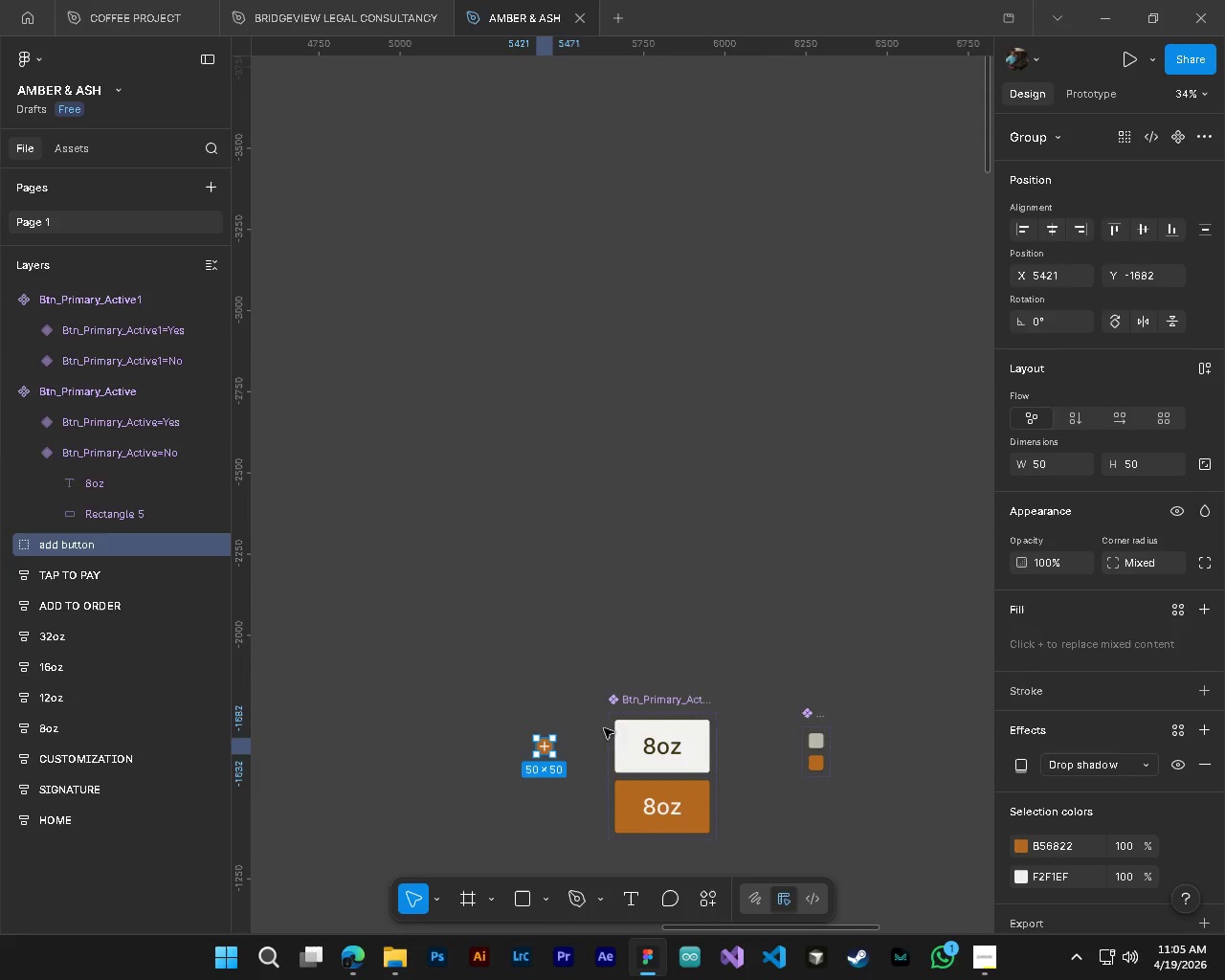 
key(Control+ControlLeft)
 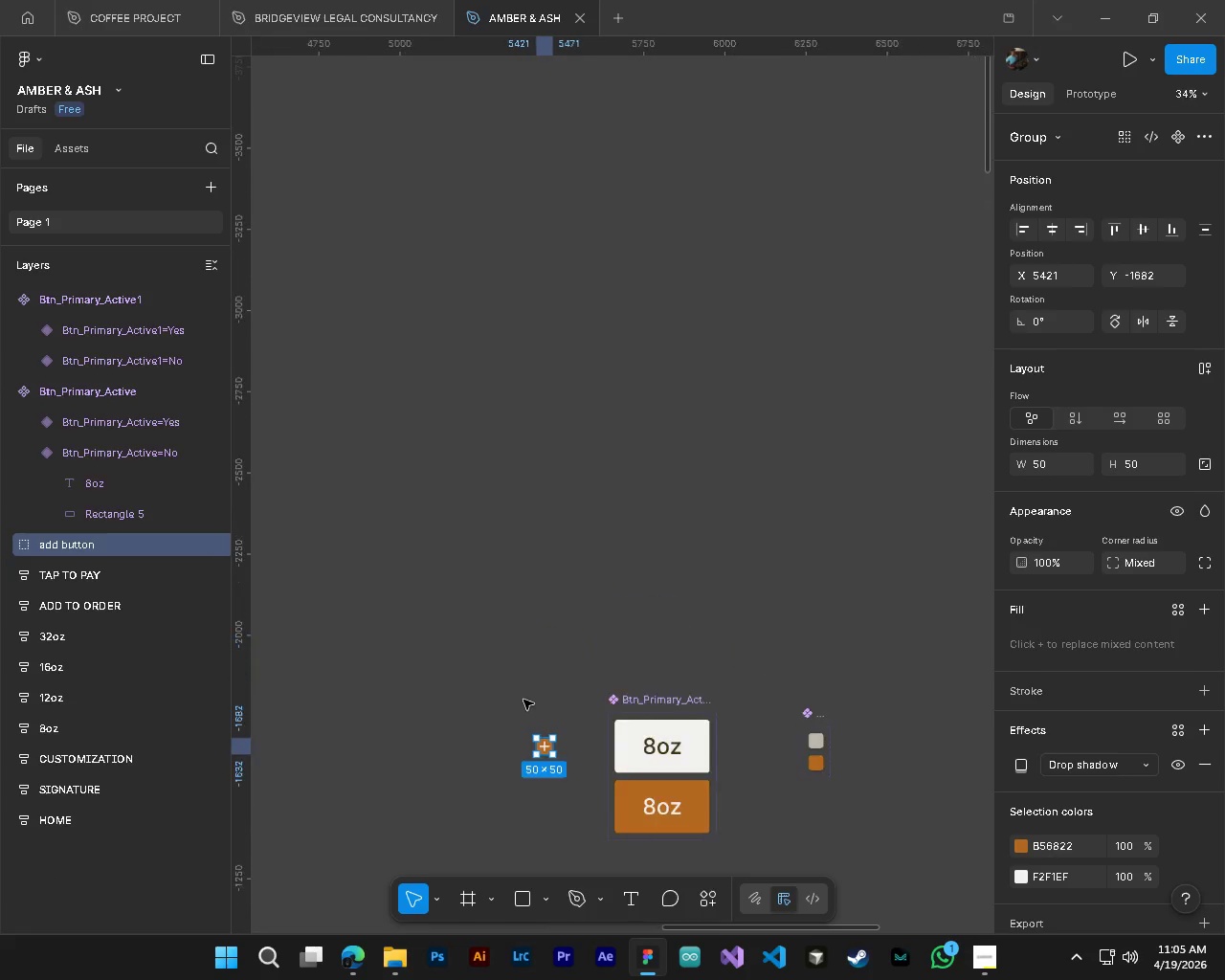 
key(Alt+AltLeft)
 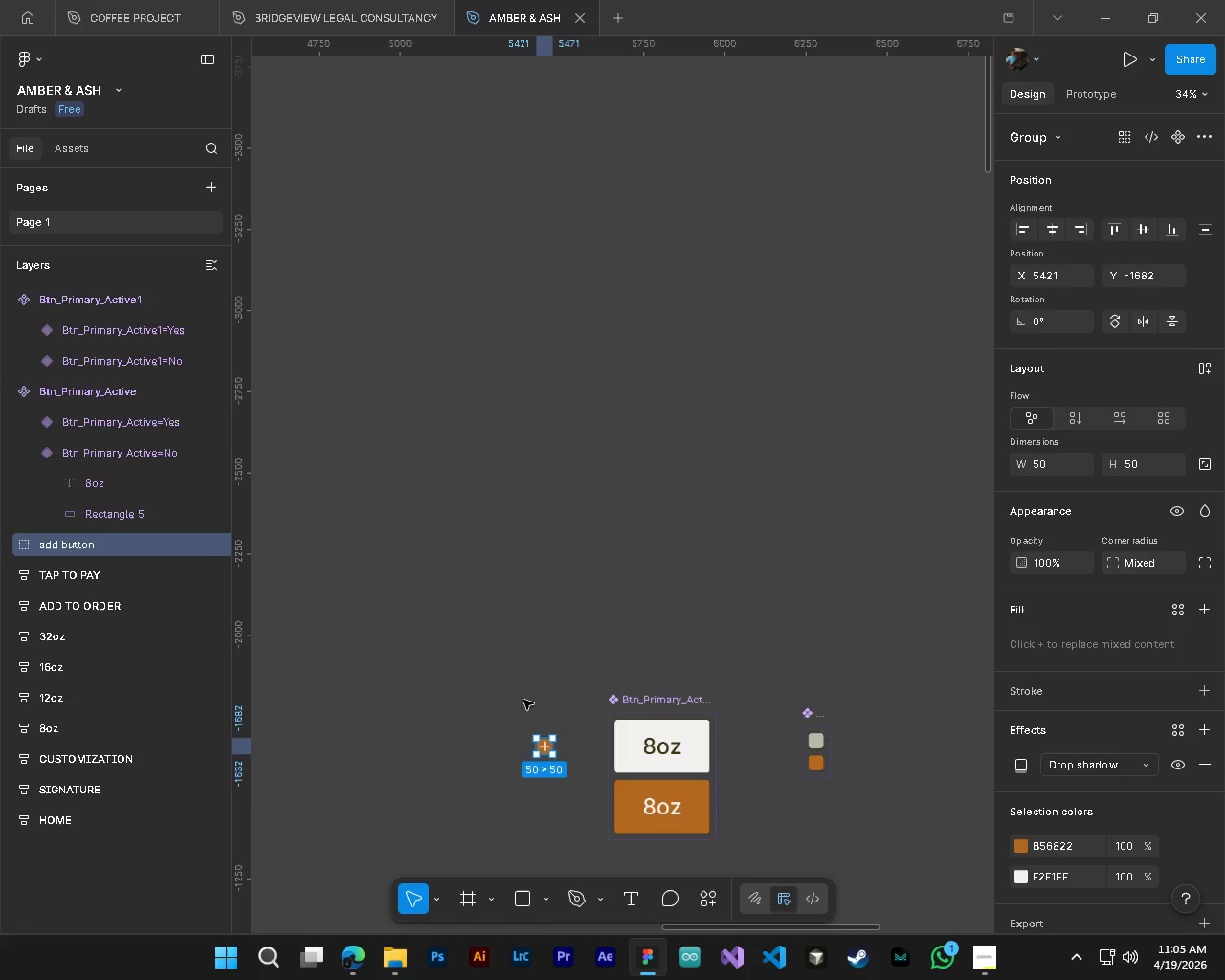 
key(Alt+Control+ControlLeft)
 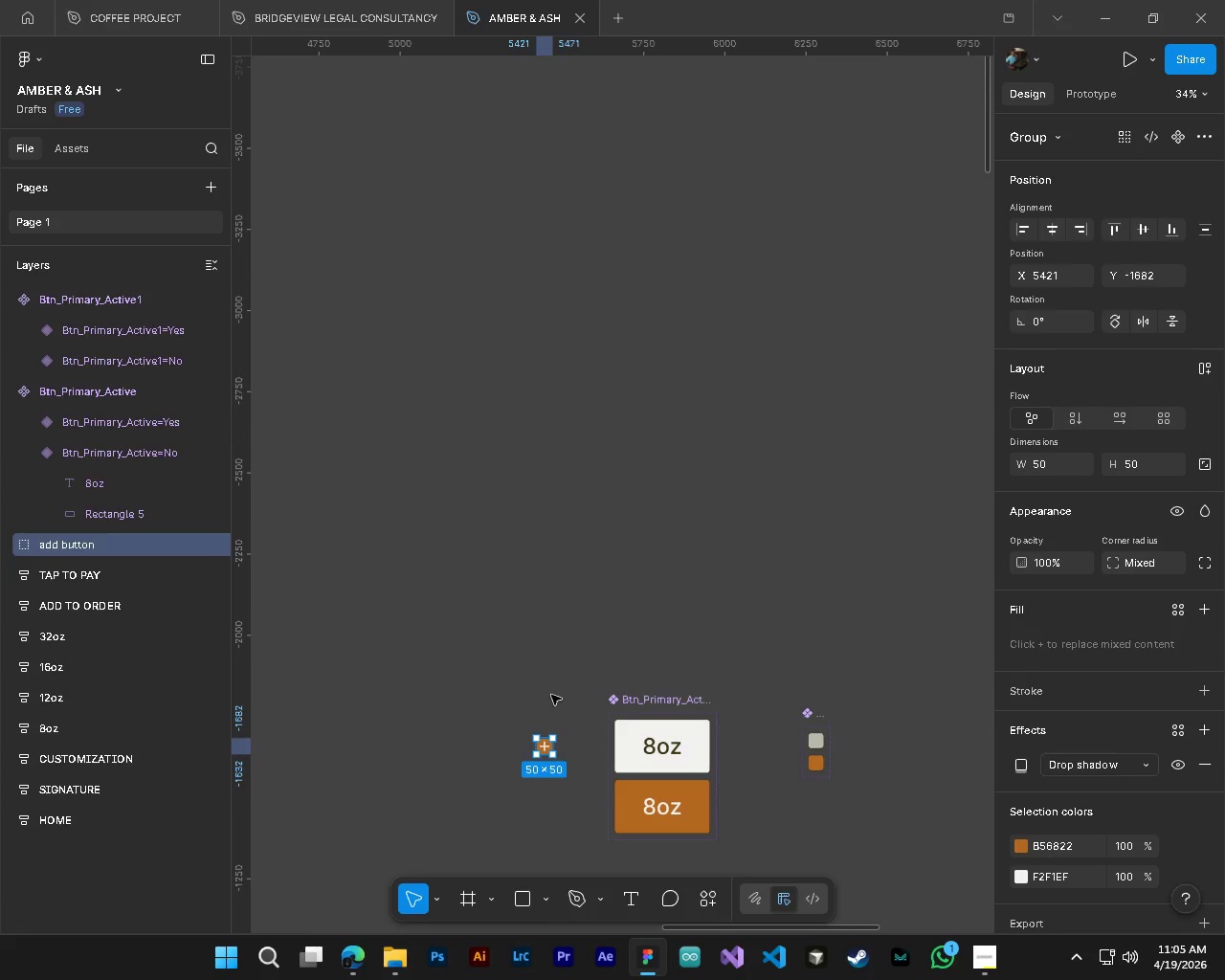 
key(Alt+Control+AltLeft)
 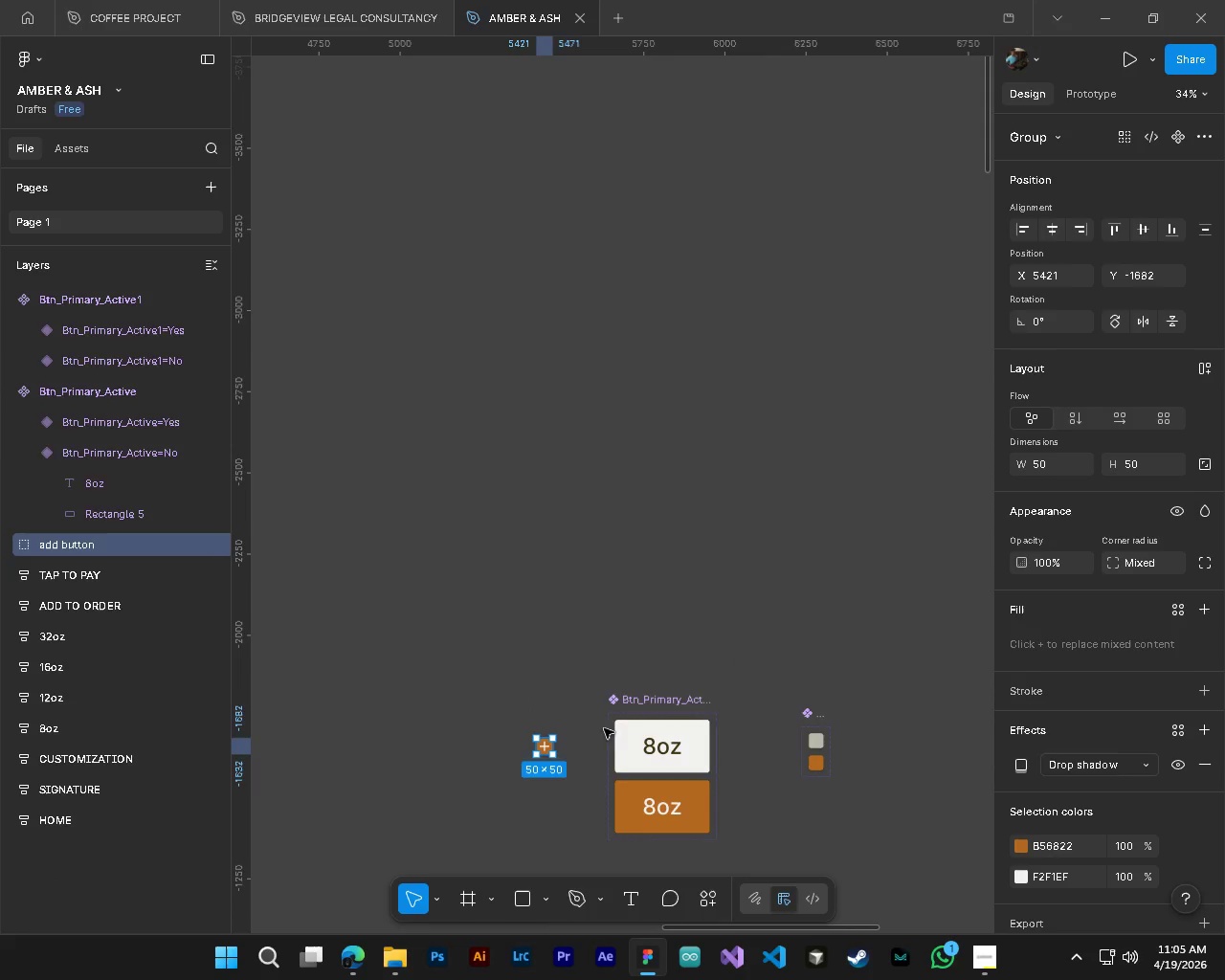 
scroll: coordinate [533, 702], scroll_direction: down, amount: 4.0
 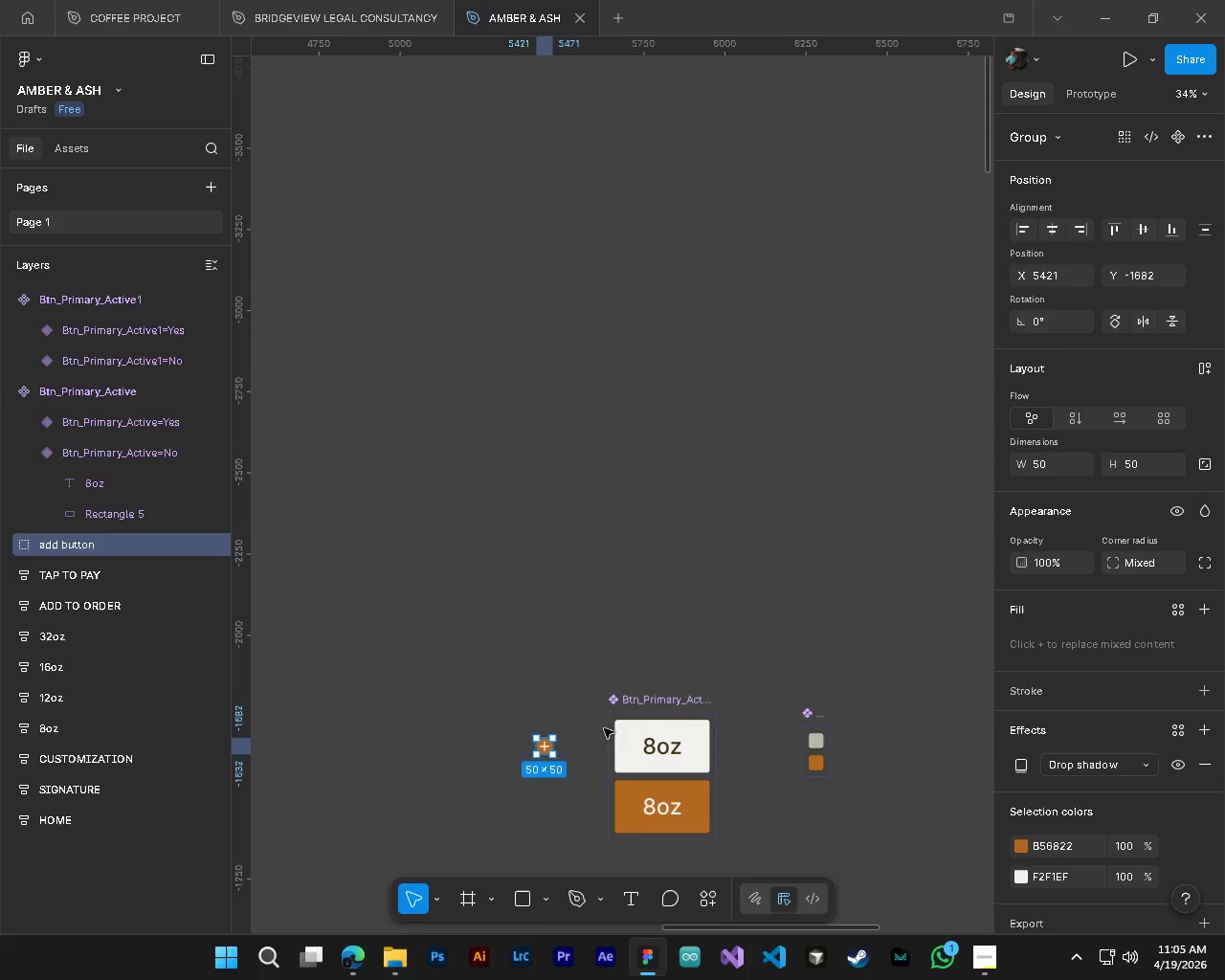 
key(Alt+AltLeft)
 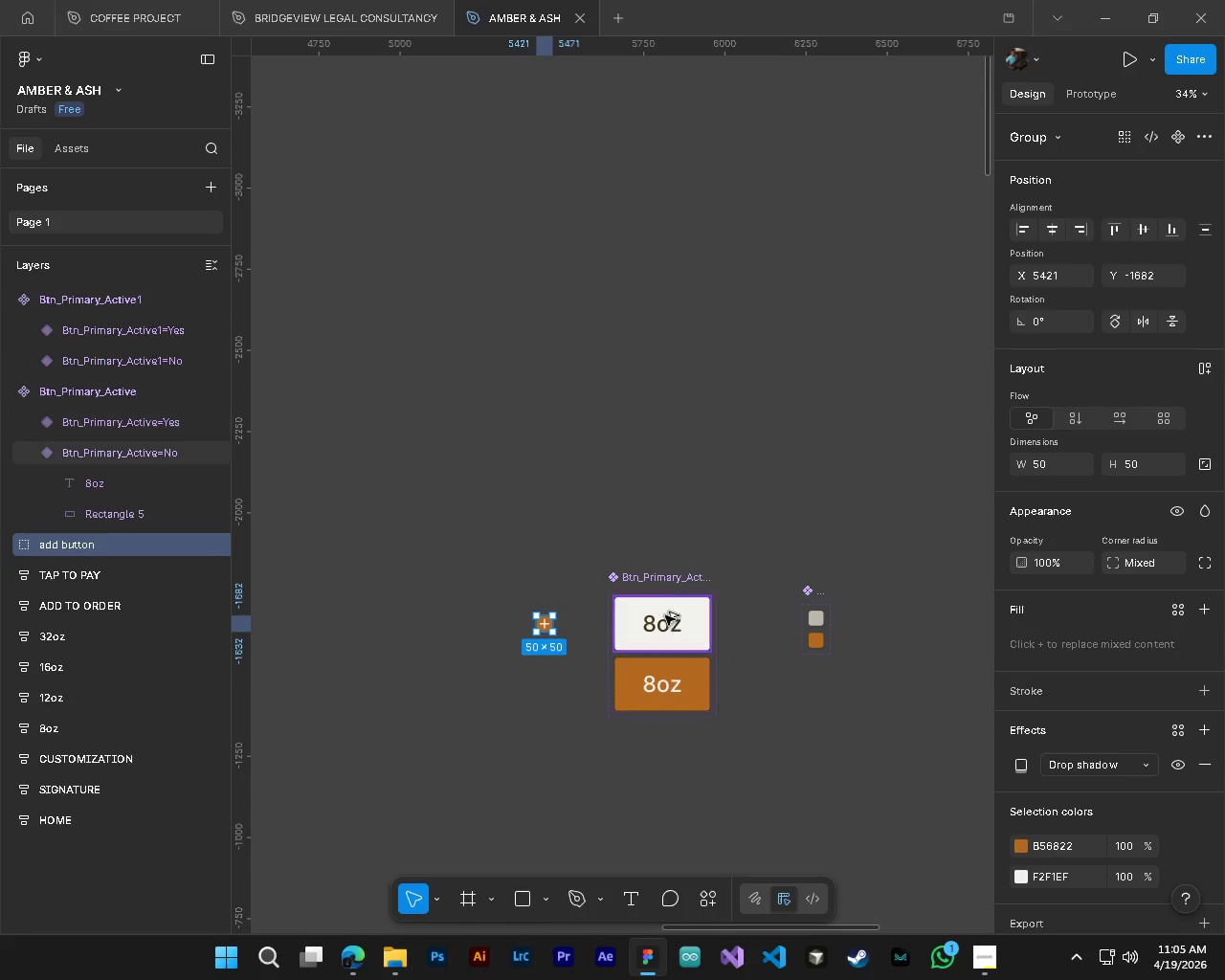 
key(Alt+Control+ControlLeft)
 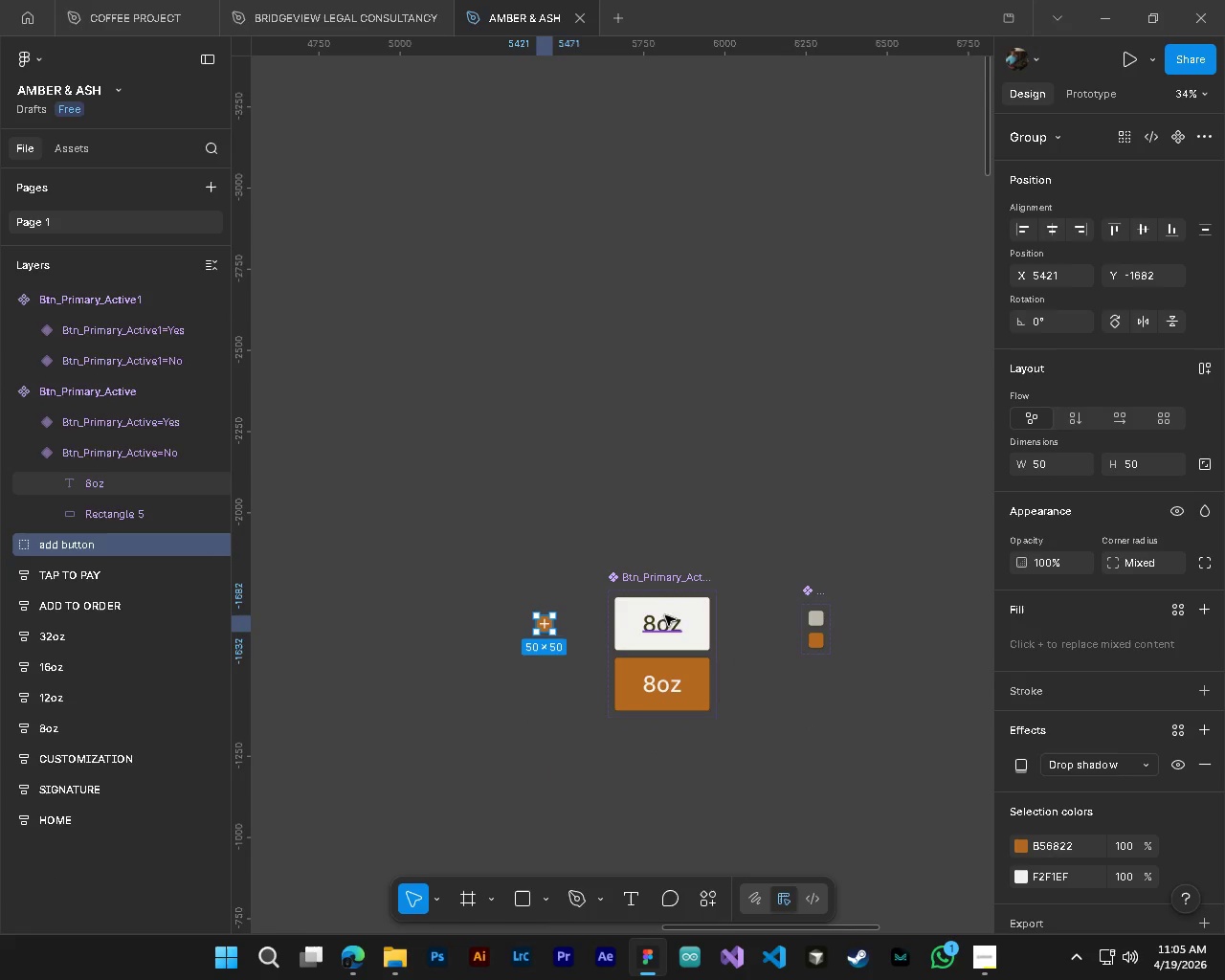 
key(Alt+Control+AltLeft)
 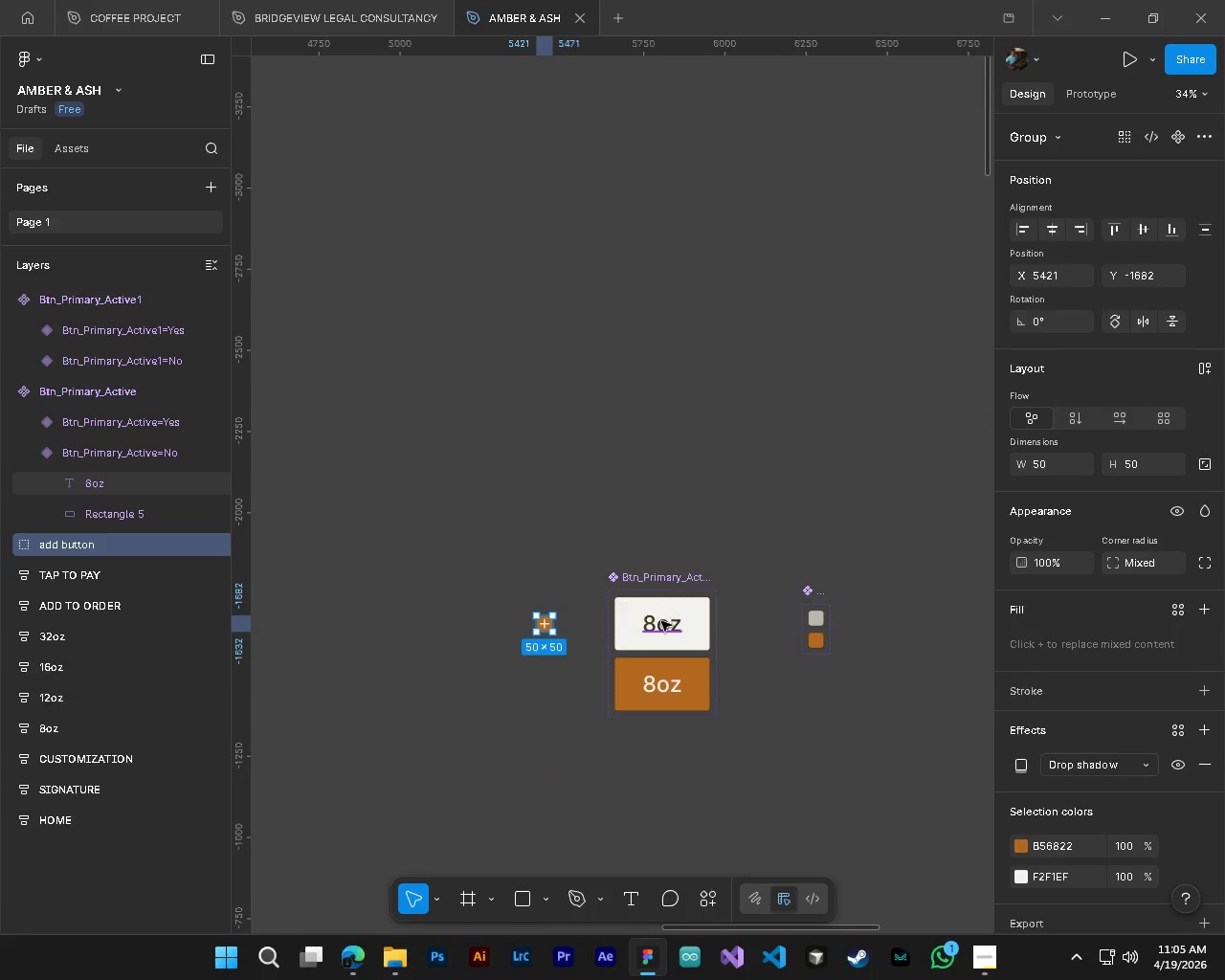 
scroll: coordinate [642, 744], scroll_direction: down, amount: 4.0
 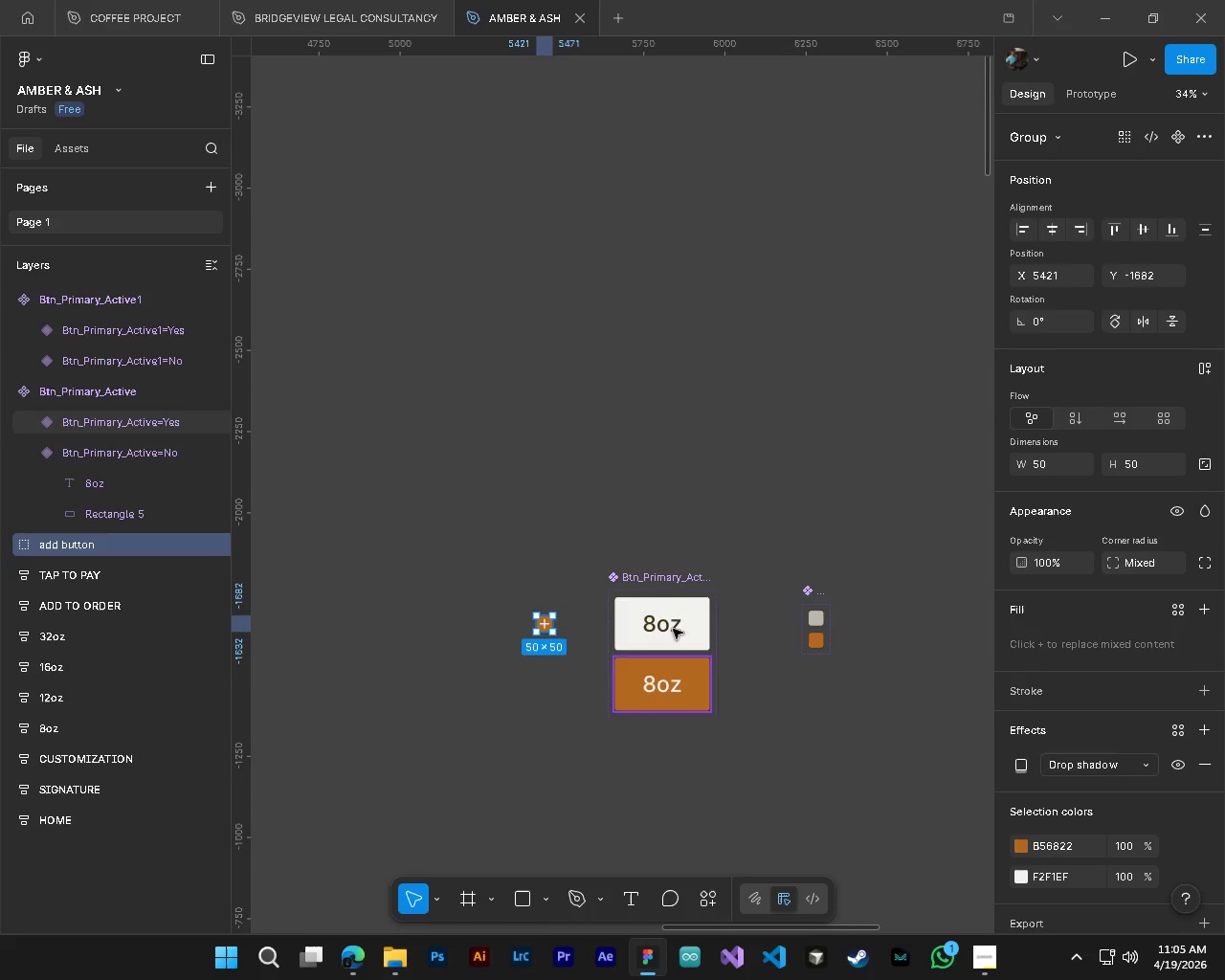 
key(Alt+Control+AltLeft)
 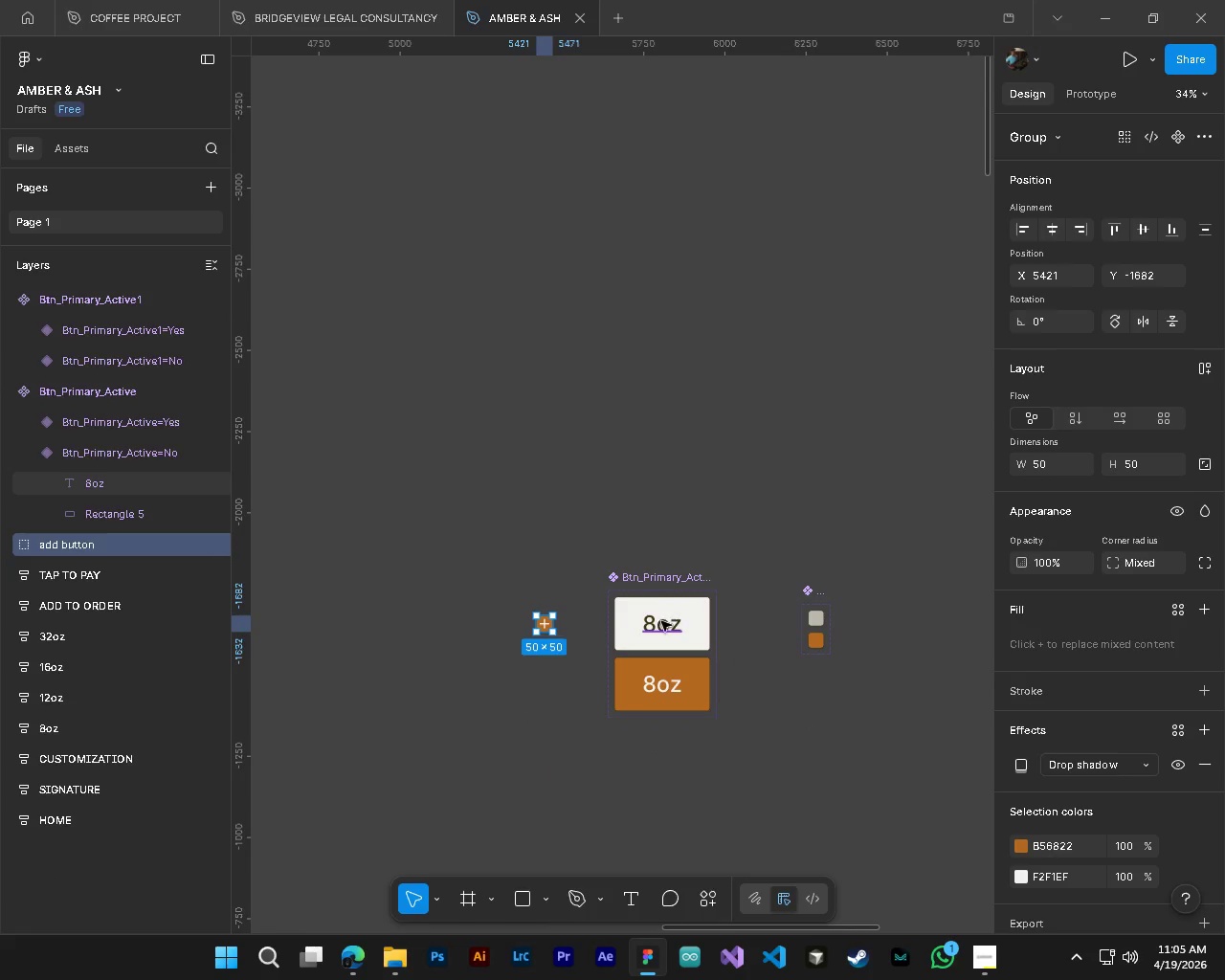 
key(Alt+AltLeft)
 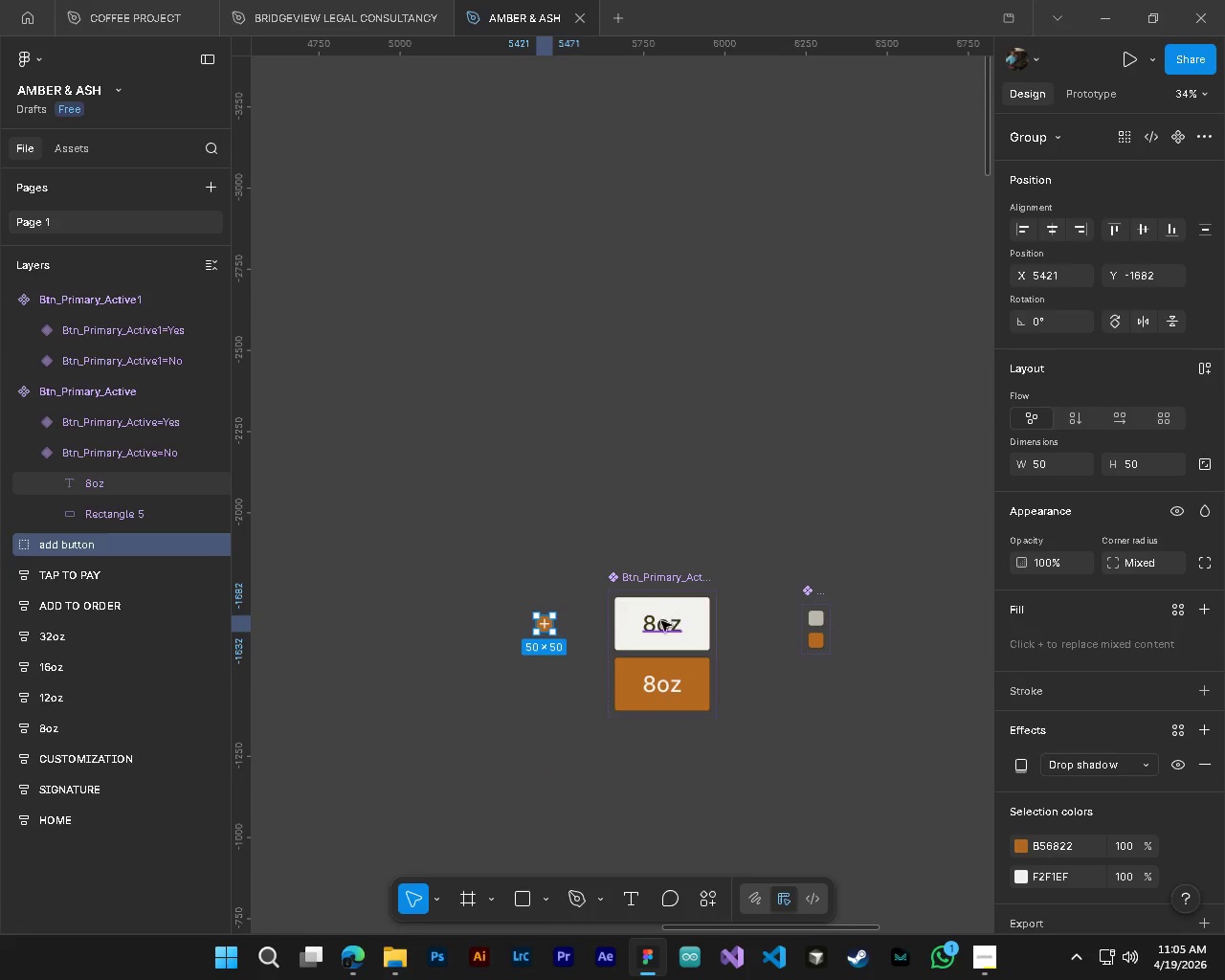 
scroll: coordinate [660, 623], scroll_direction: up, amount: 1.0
 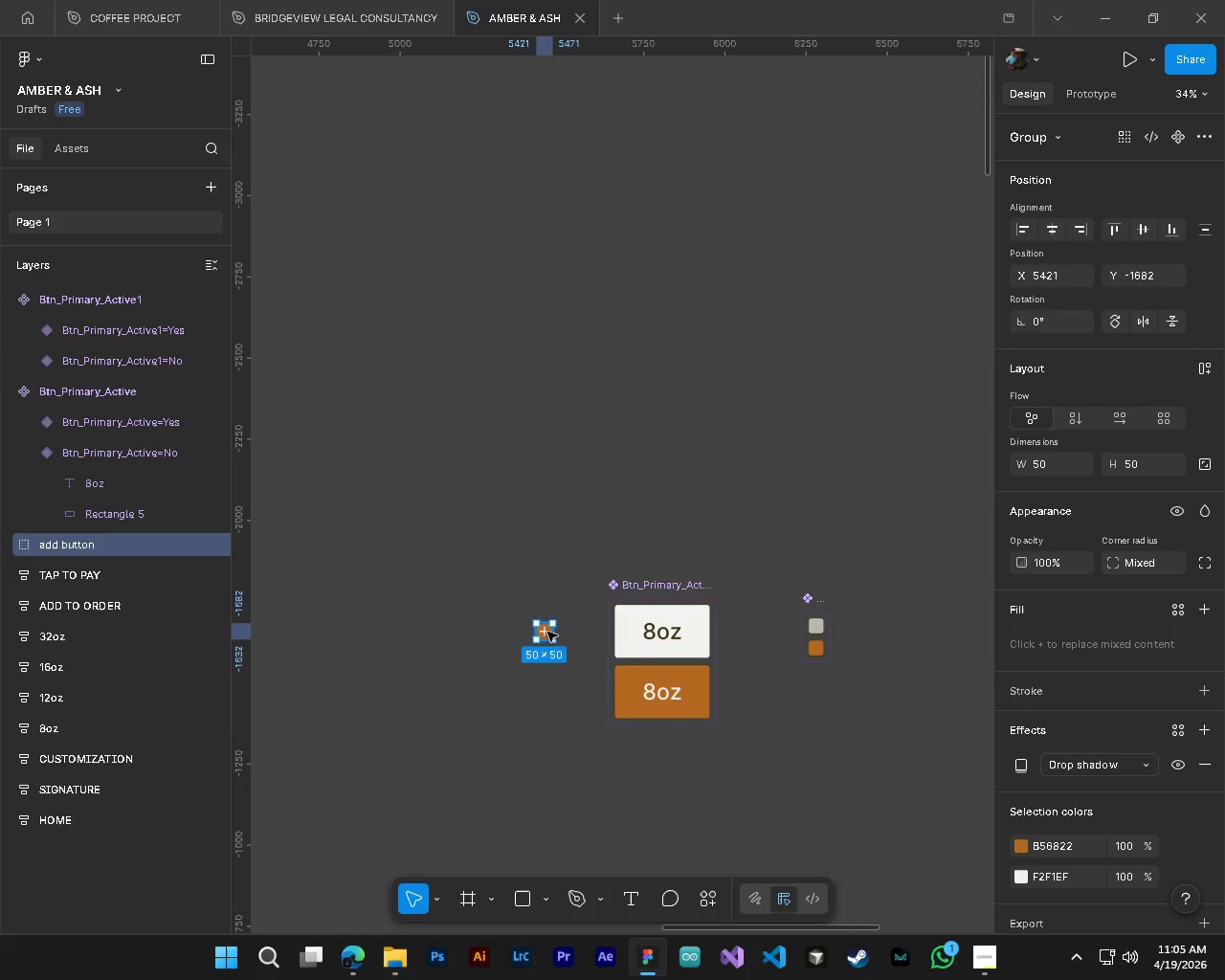 
left_click_drag(start_coordinate=[547, 632], to_coordinate=[537, 633])
 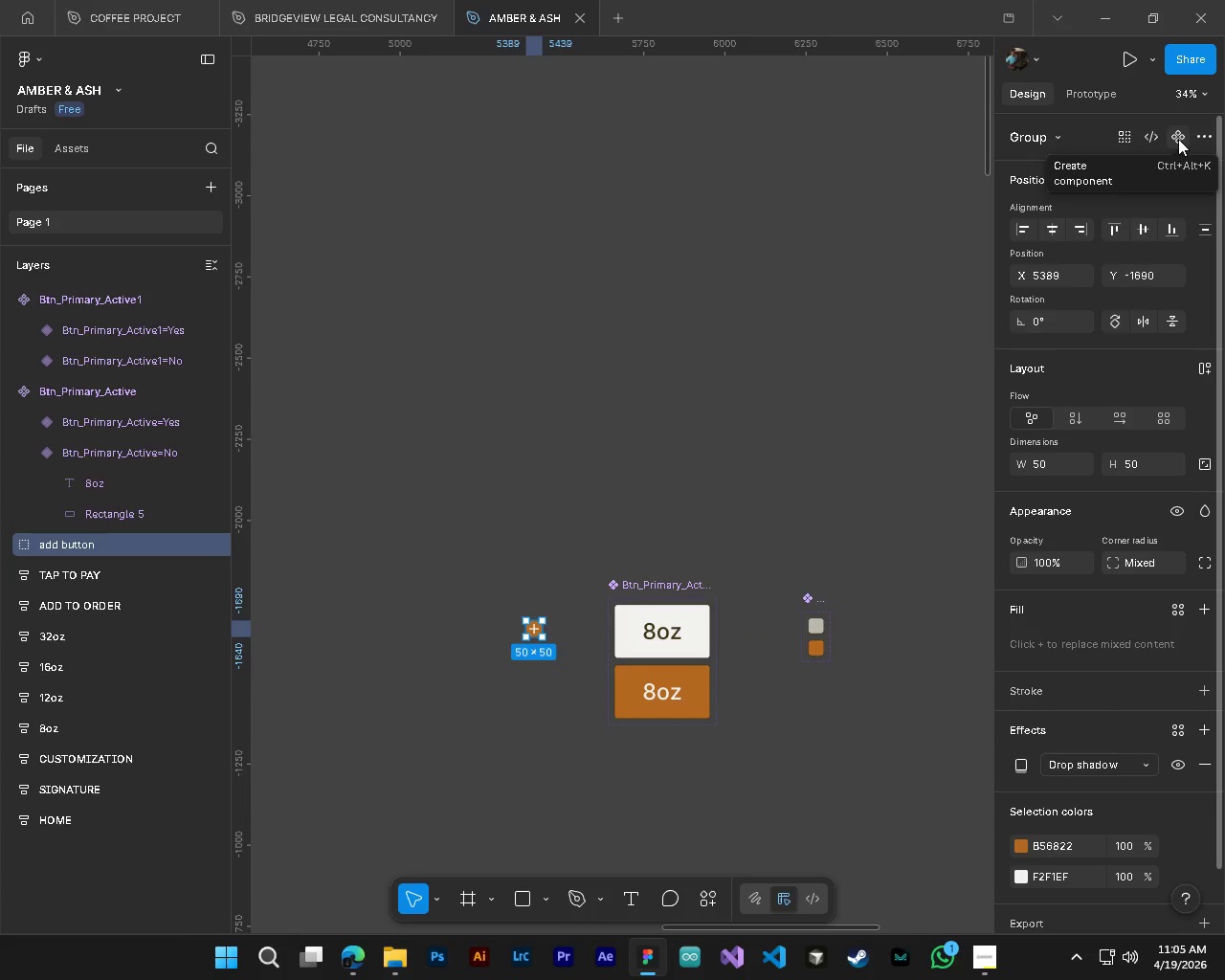 
wait(7.84)
 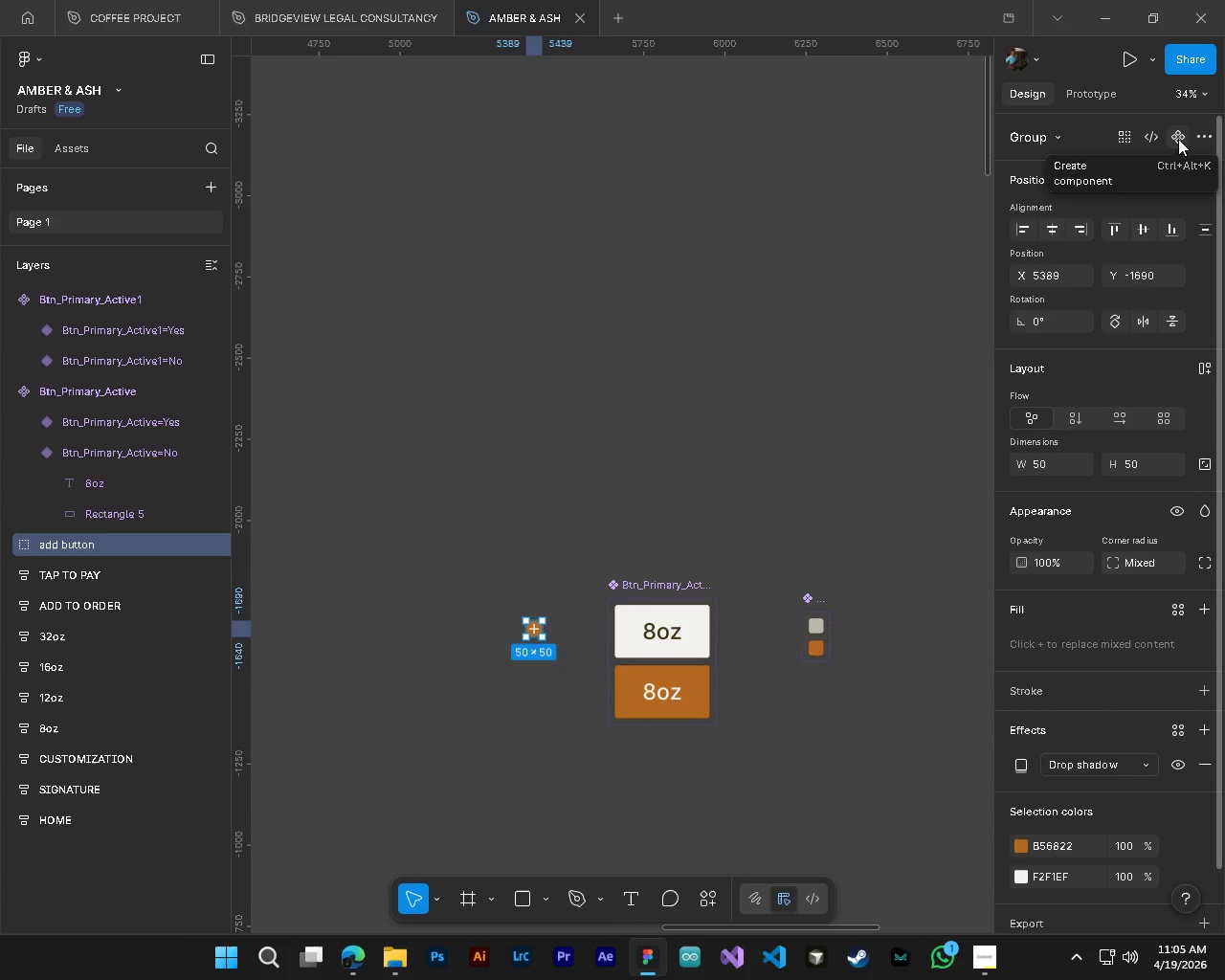 
hold_key(key=ControlLeft, duration=0.72)
 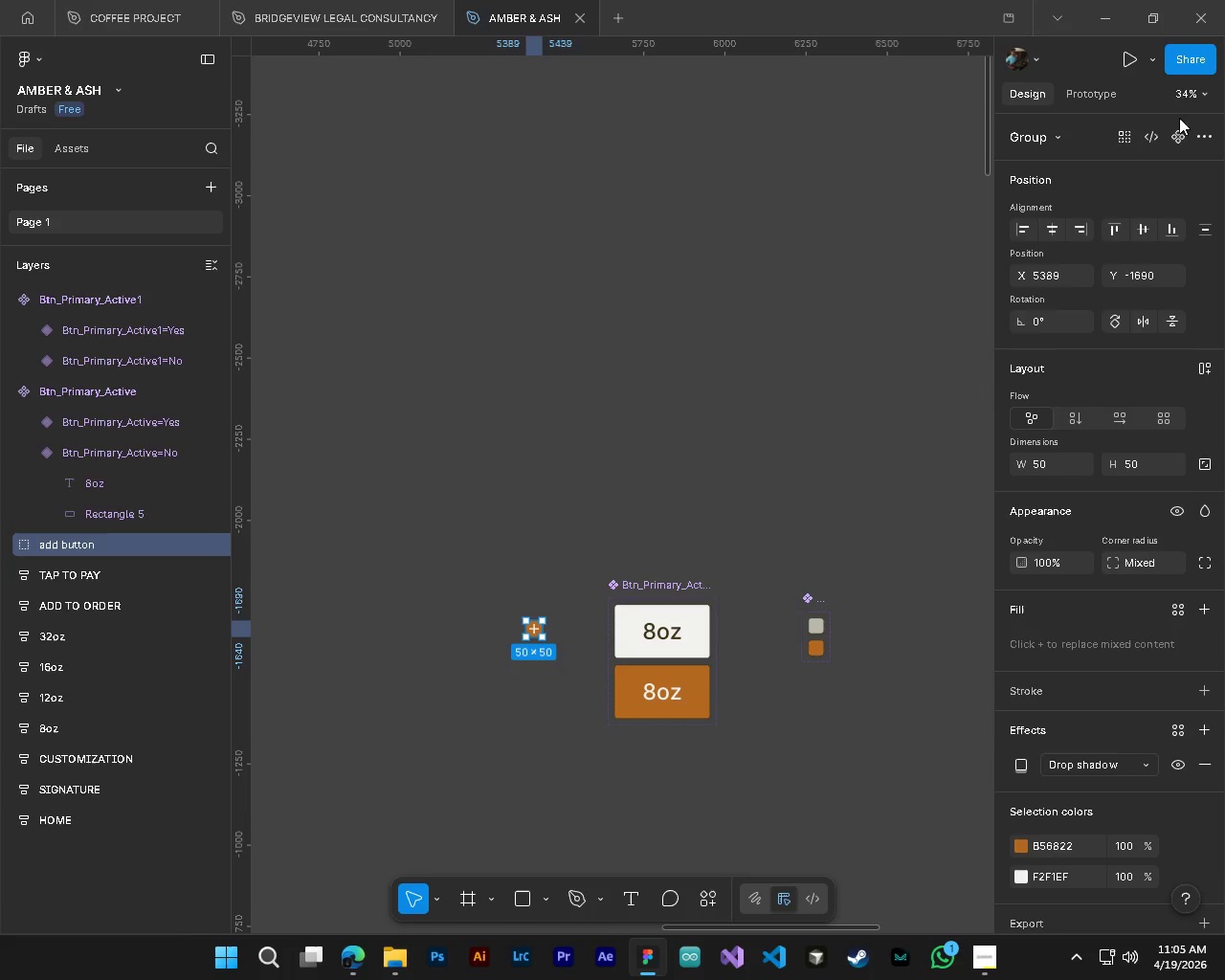 
hold_key(key=AltLeft, duration=0.62)
 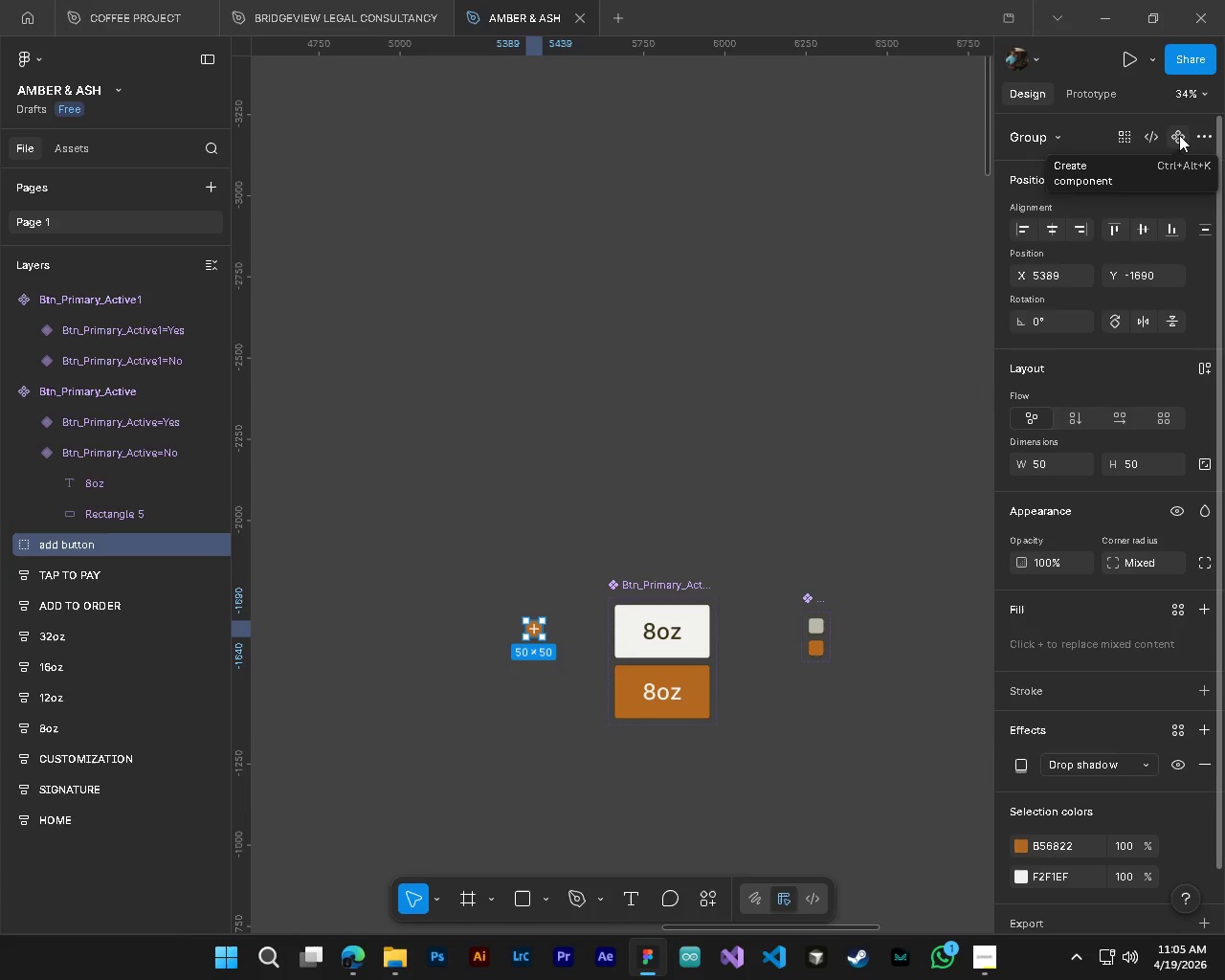 
left_click([1179, 135])
 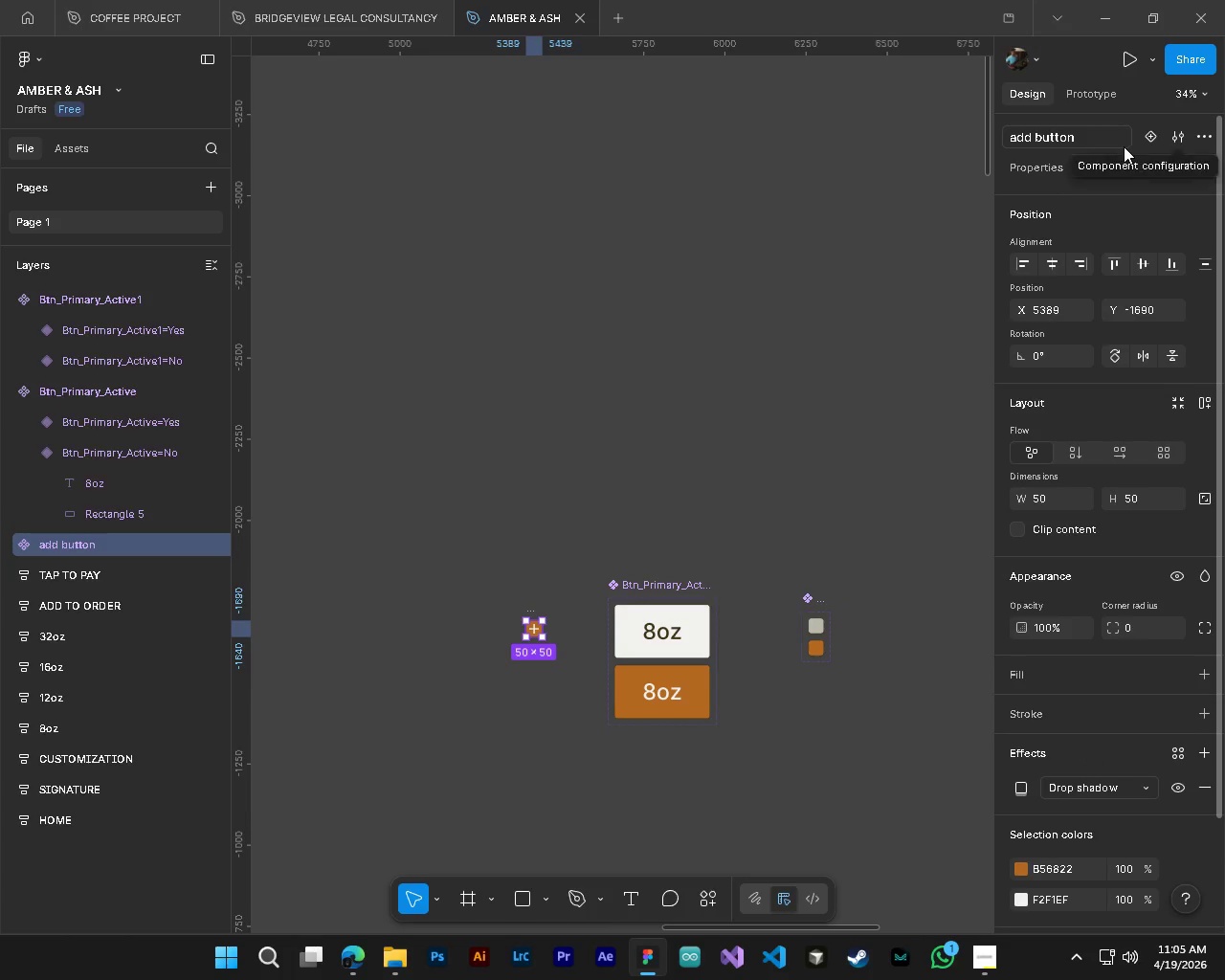 
wait(5.33)
 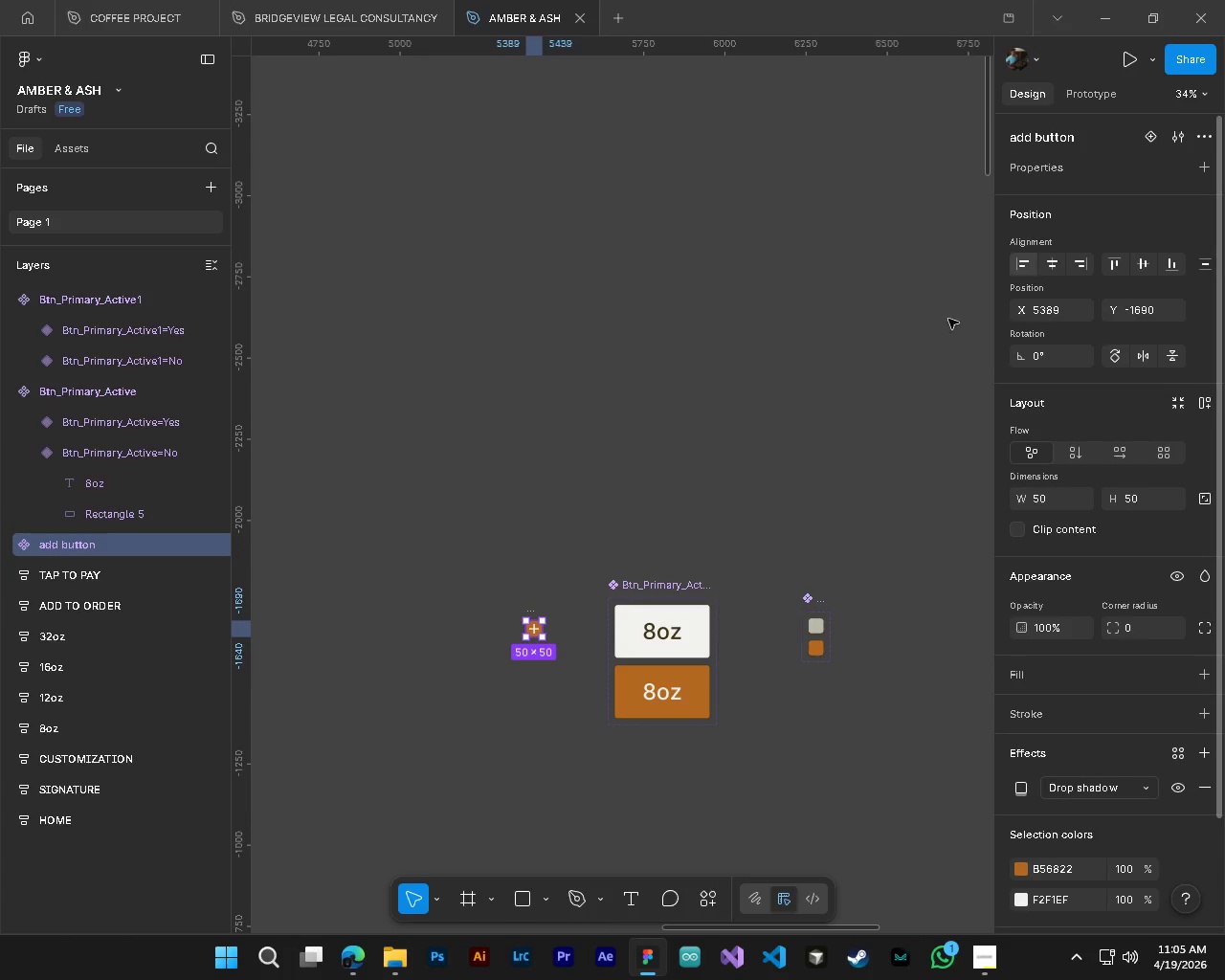 
left_click([1146, 145])
 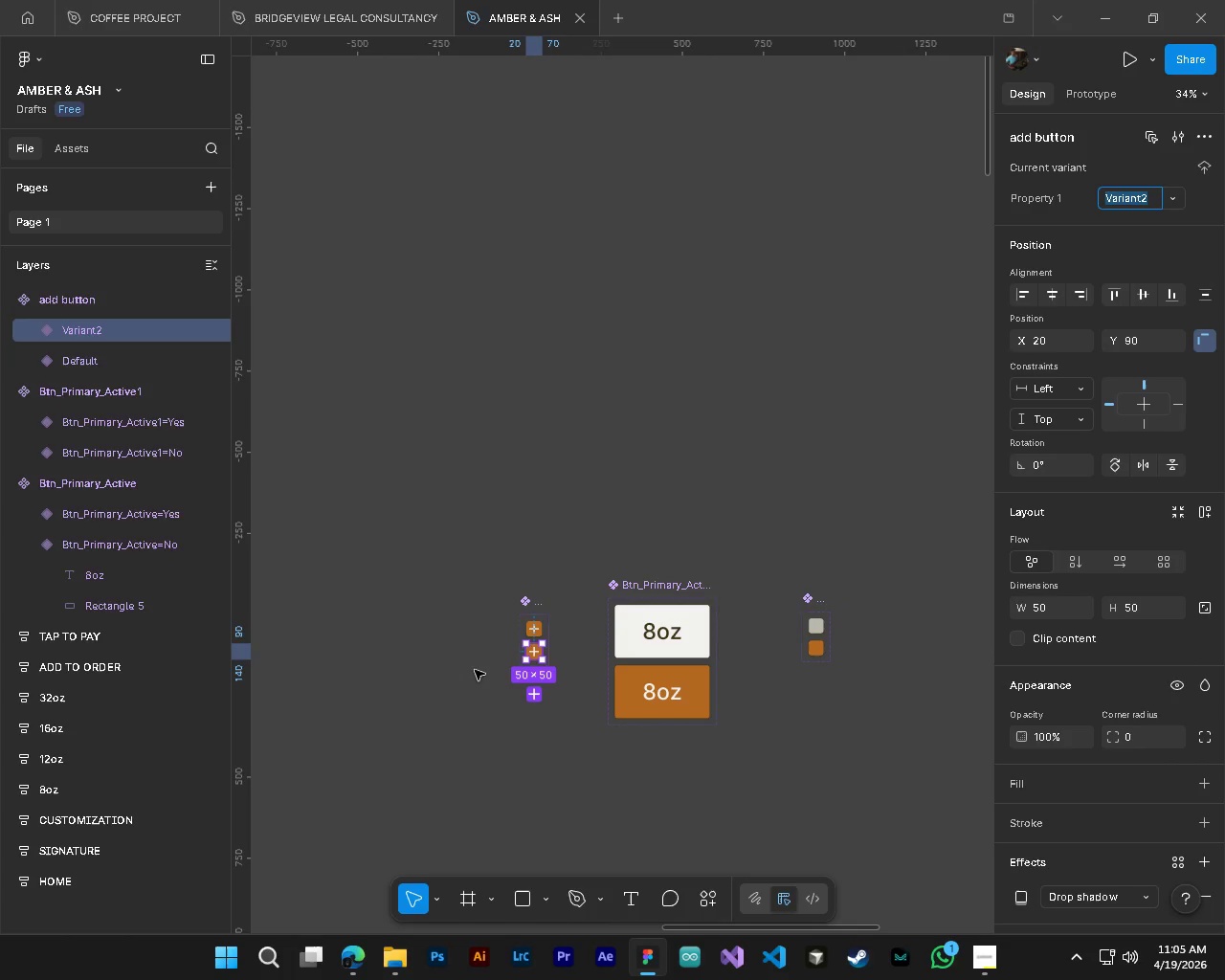 
hold_key(key=ControlLeft, duration=0.86)
 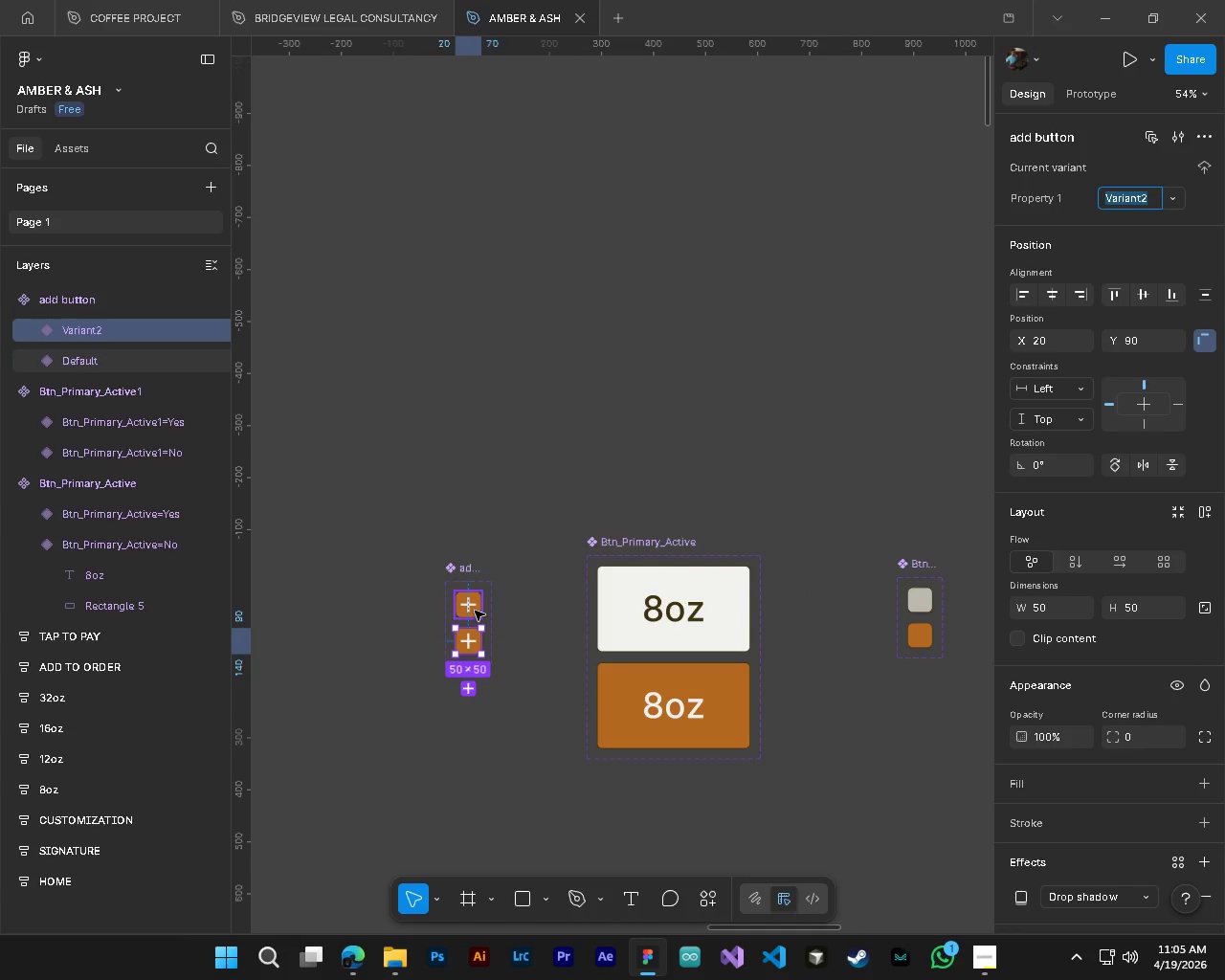 
key(Alt+Control+AltLeft)
 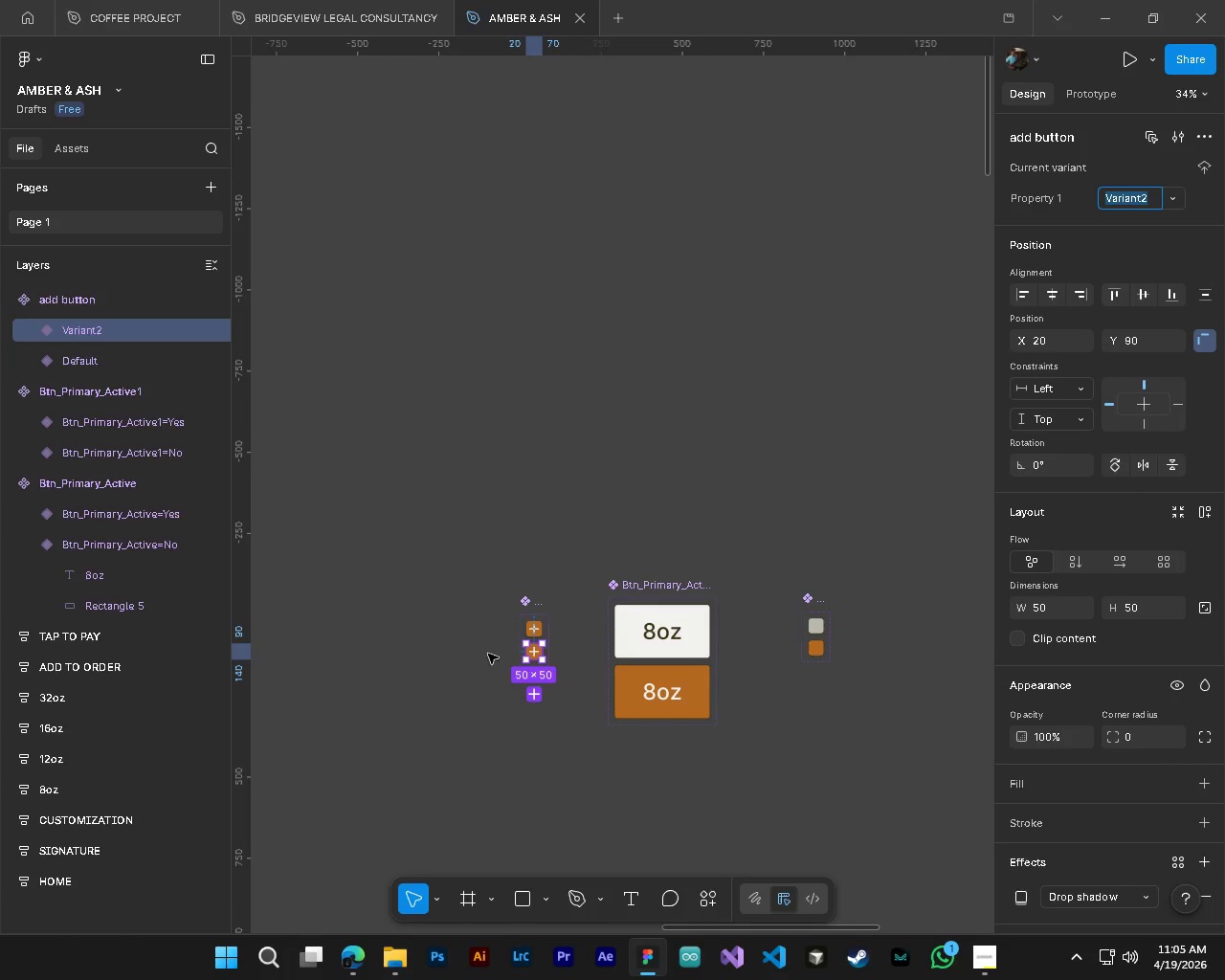 
key(Alt+Control+AltLeft)
 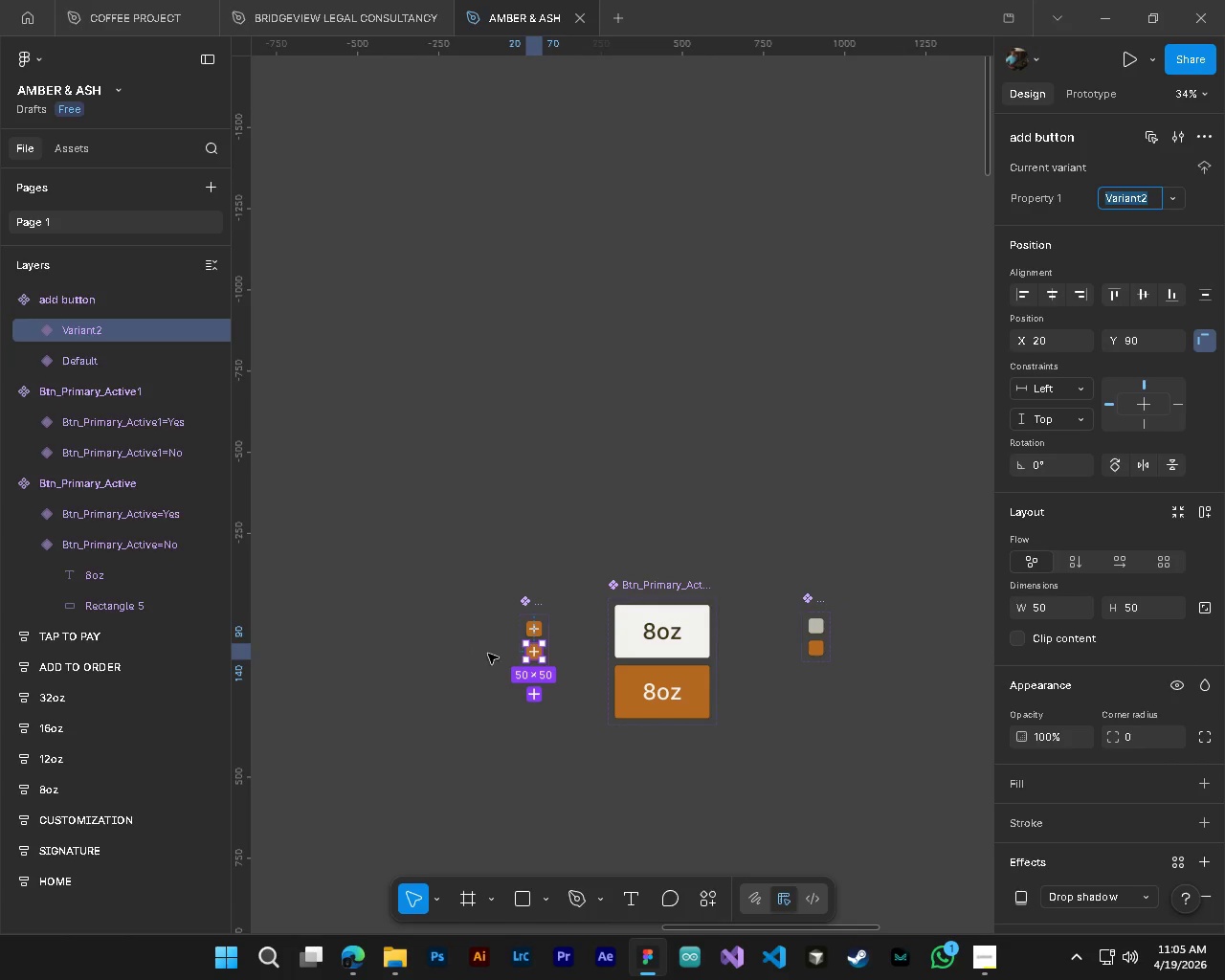 
key(Alt+Control+AltLeft)
 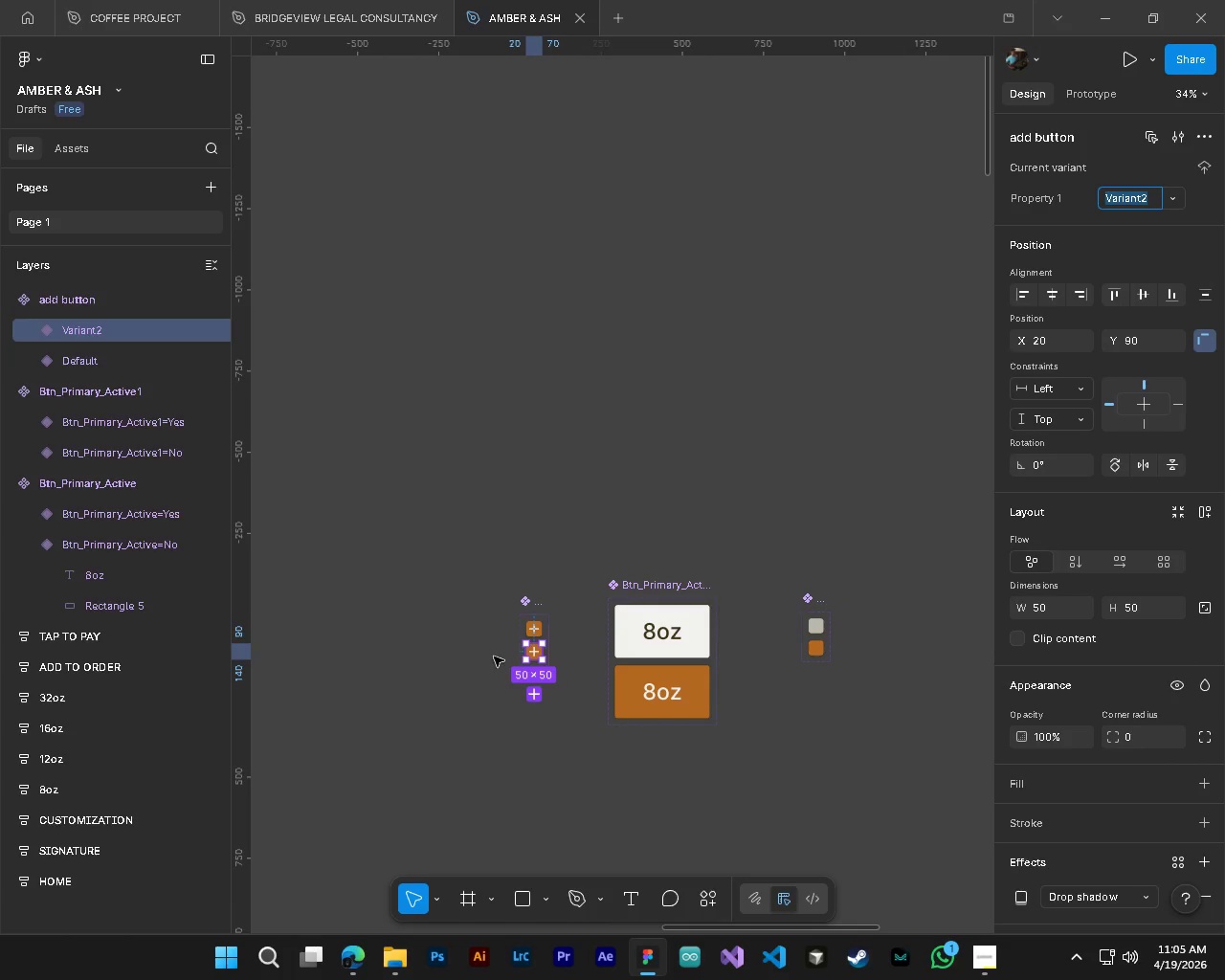 
key(Alt+Control+AltLeft)
 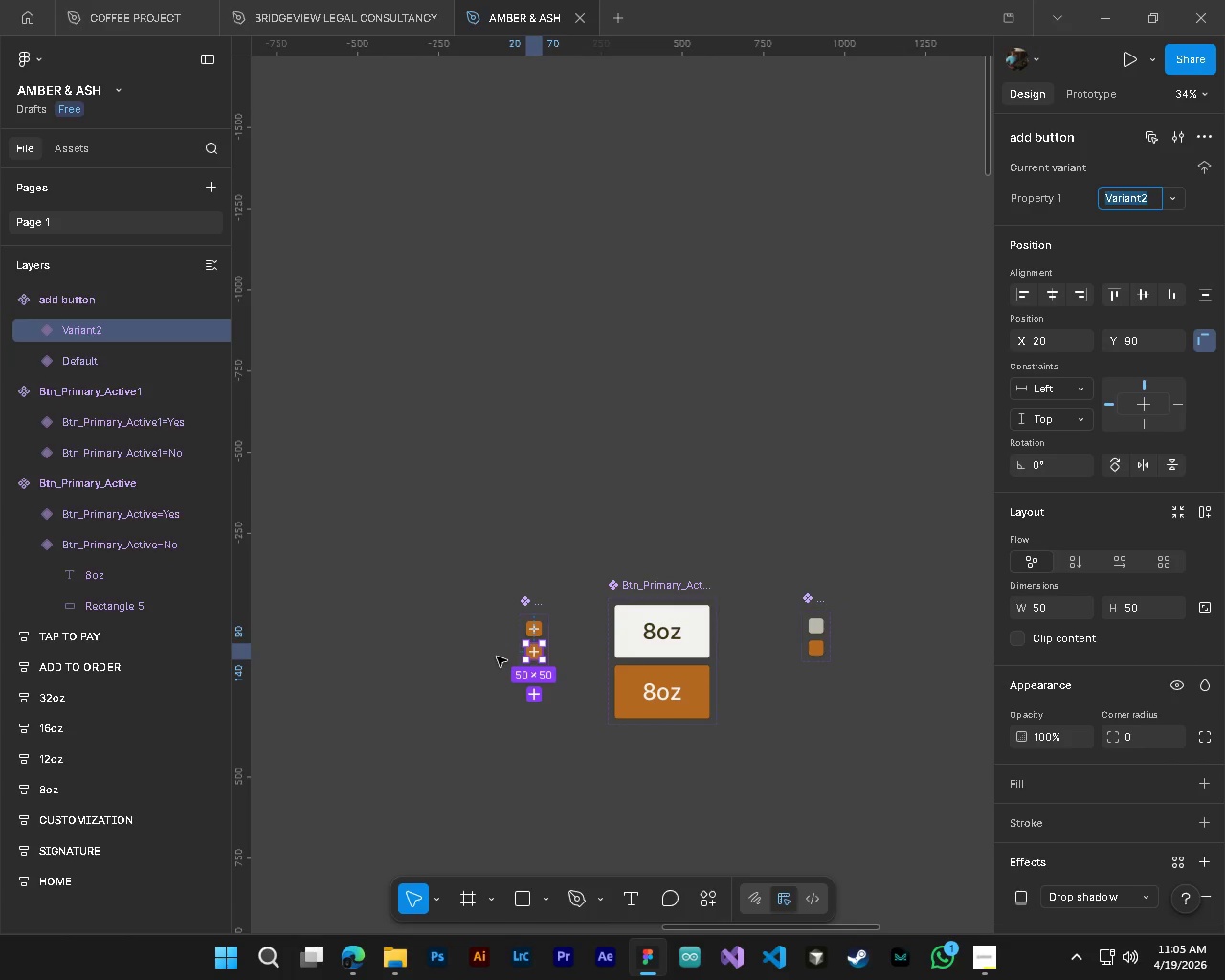 
key(Alt+Control+AltLeft)
 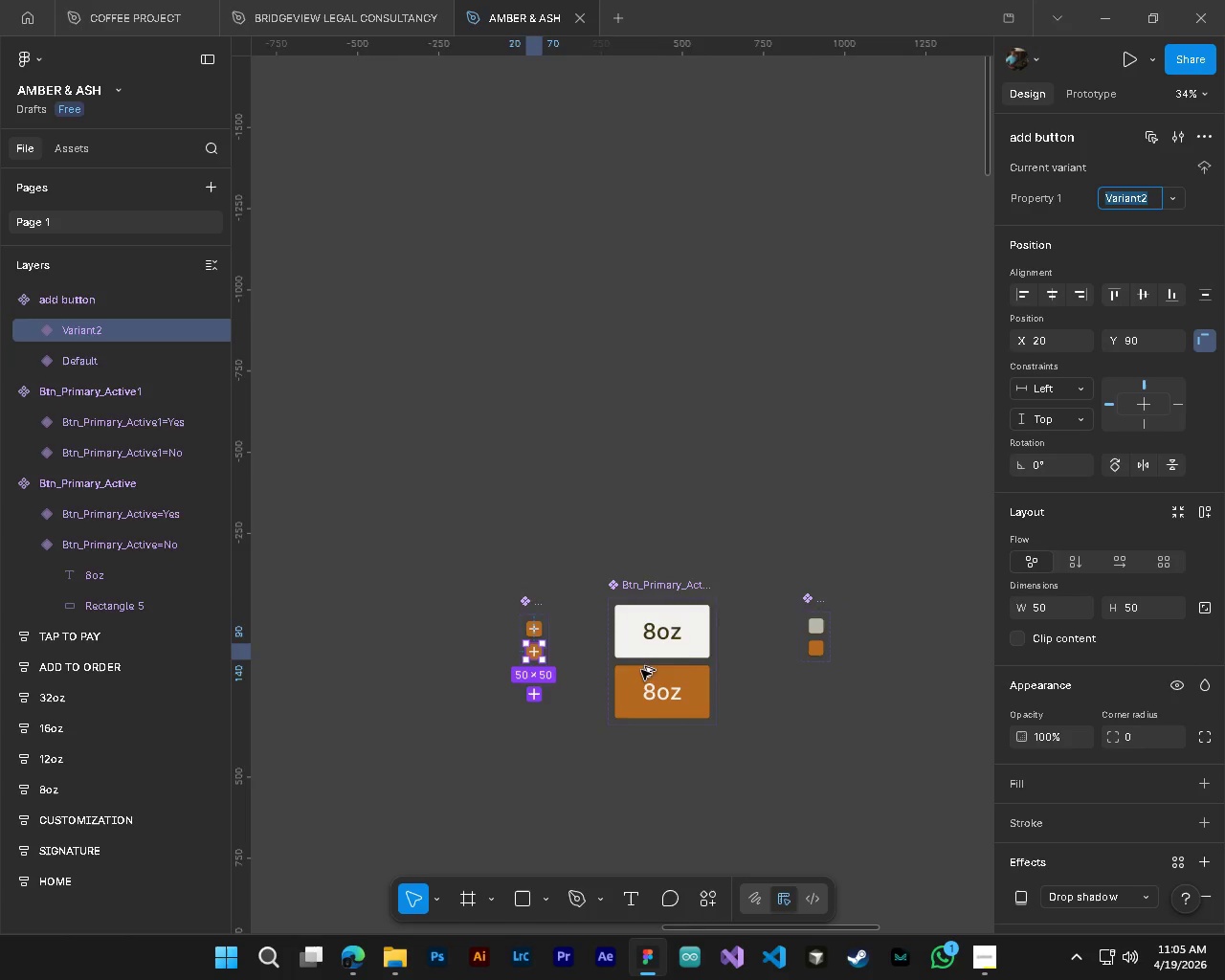 
key(Alt+Control+AltLeft)
 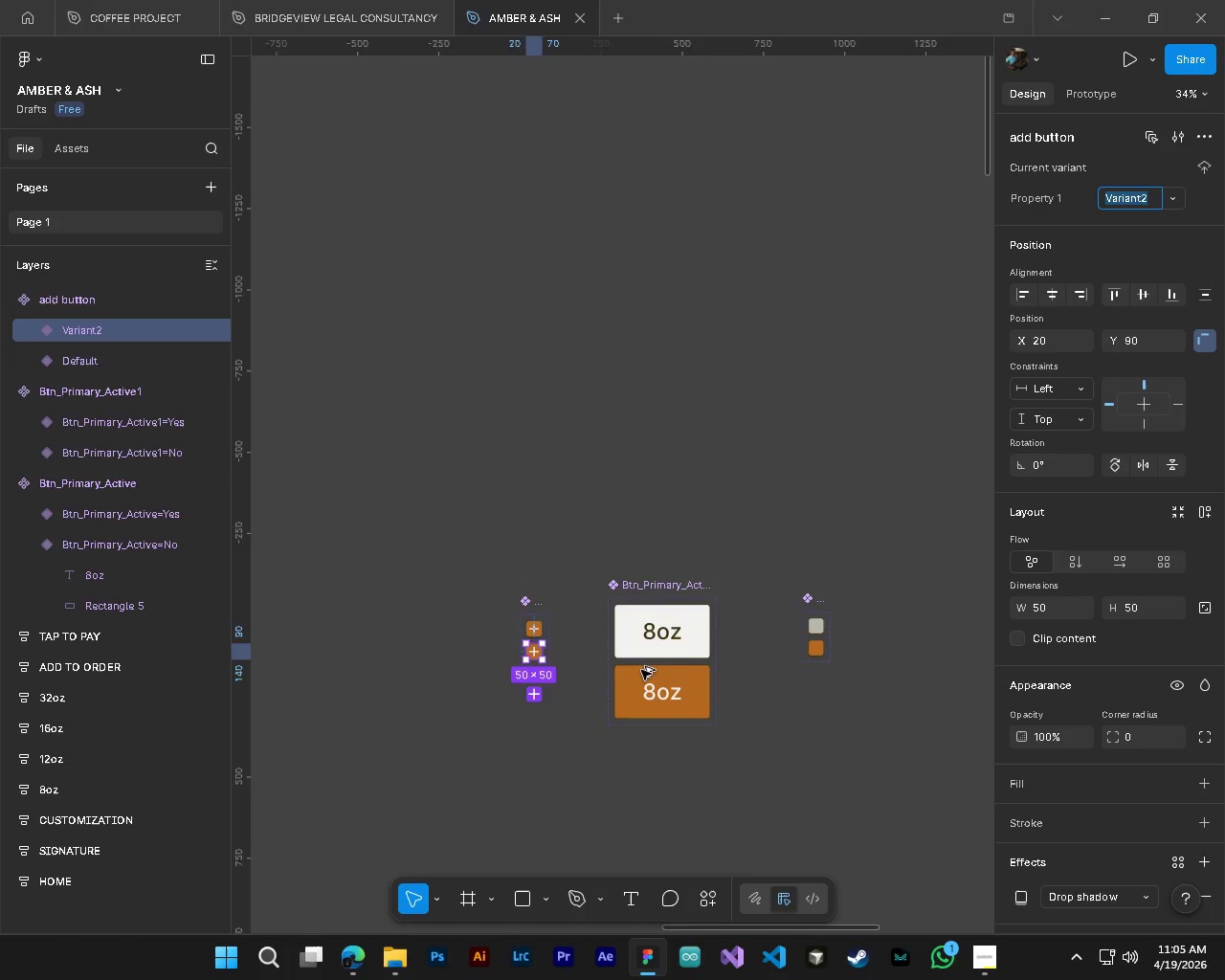 
key(Alt+Control+AltLeft)
 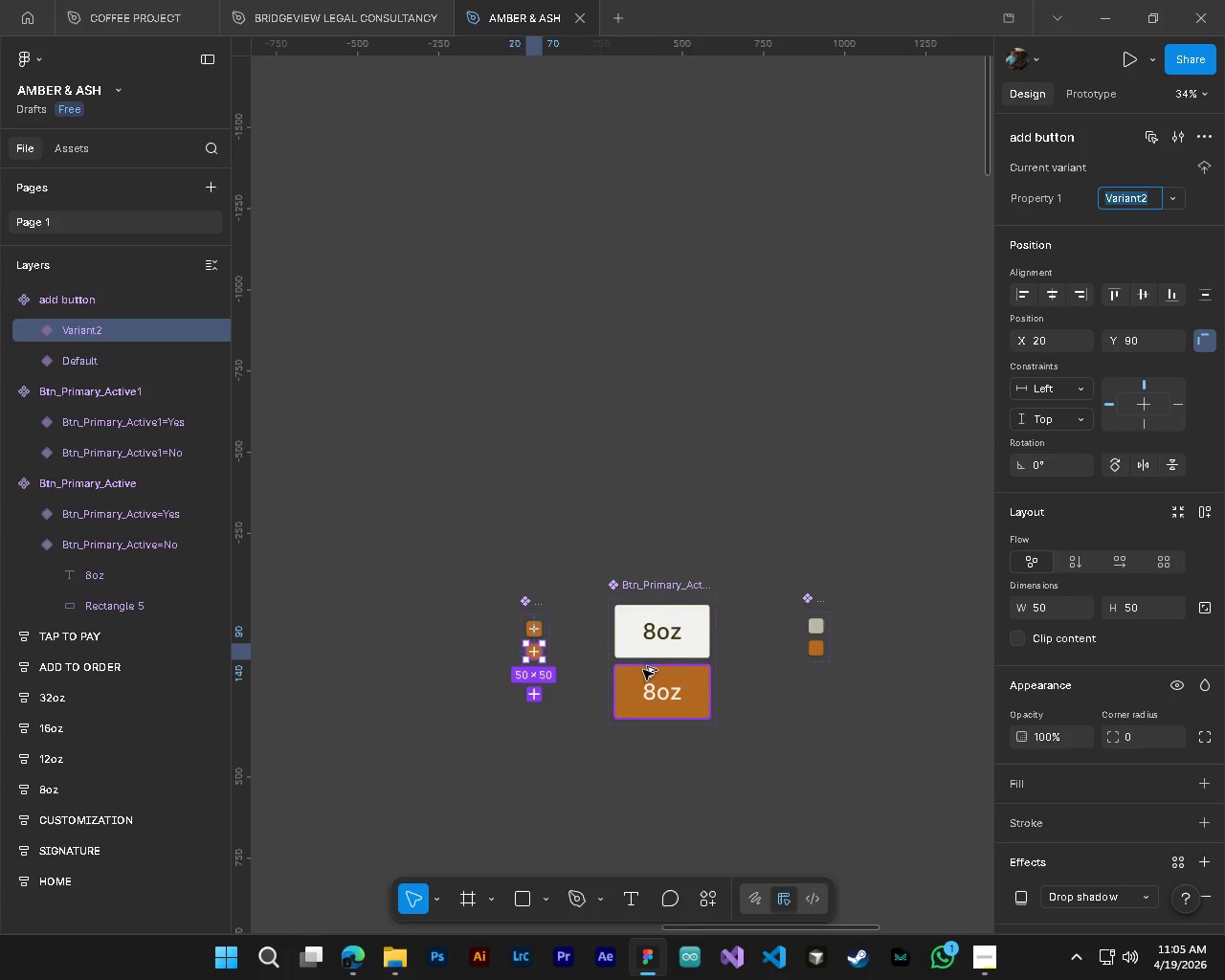 
key(Alt+Control+AltLeft)
 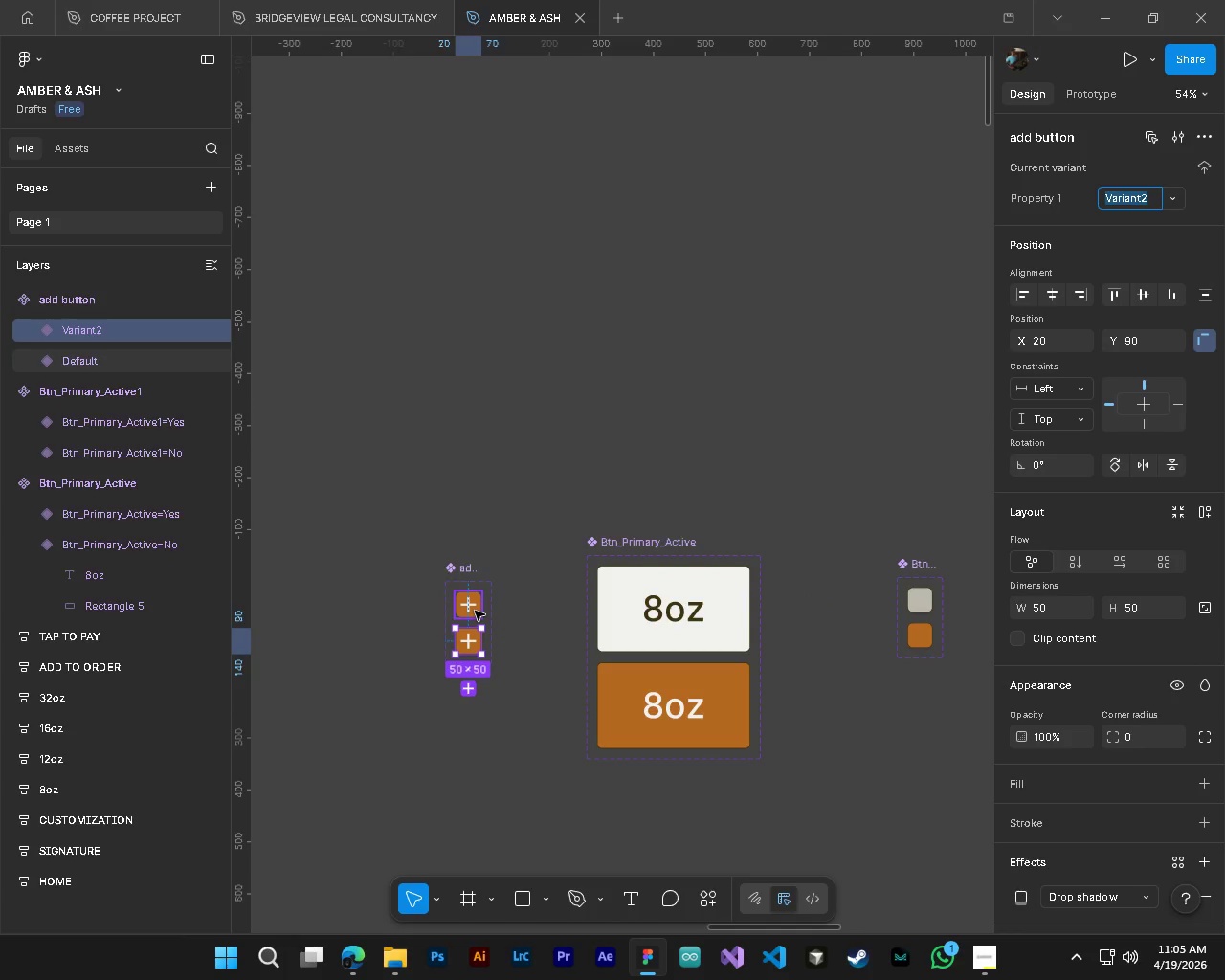 
scroll: coordinate [643, 670], scroll_direction: up, amount: 4.0
 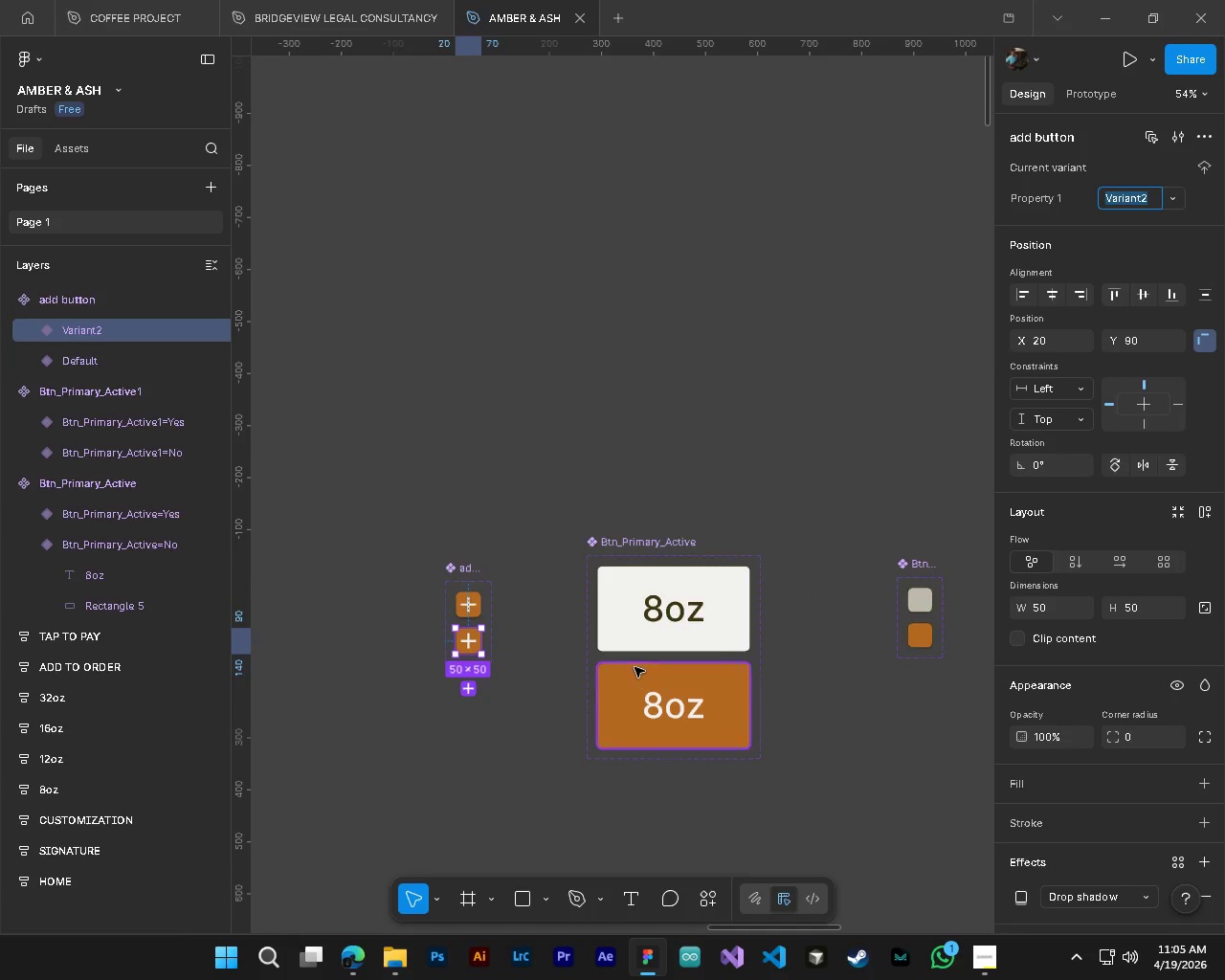 
left_click([475, 611])
 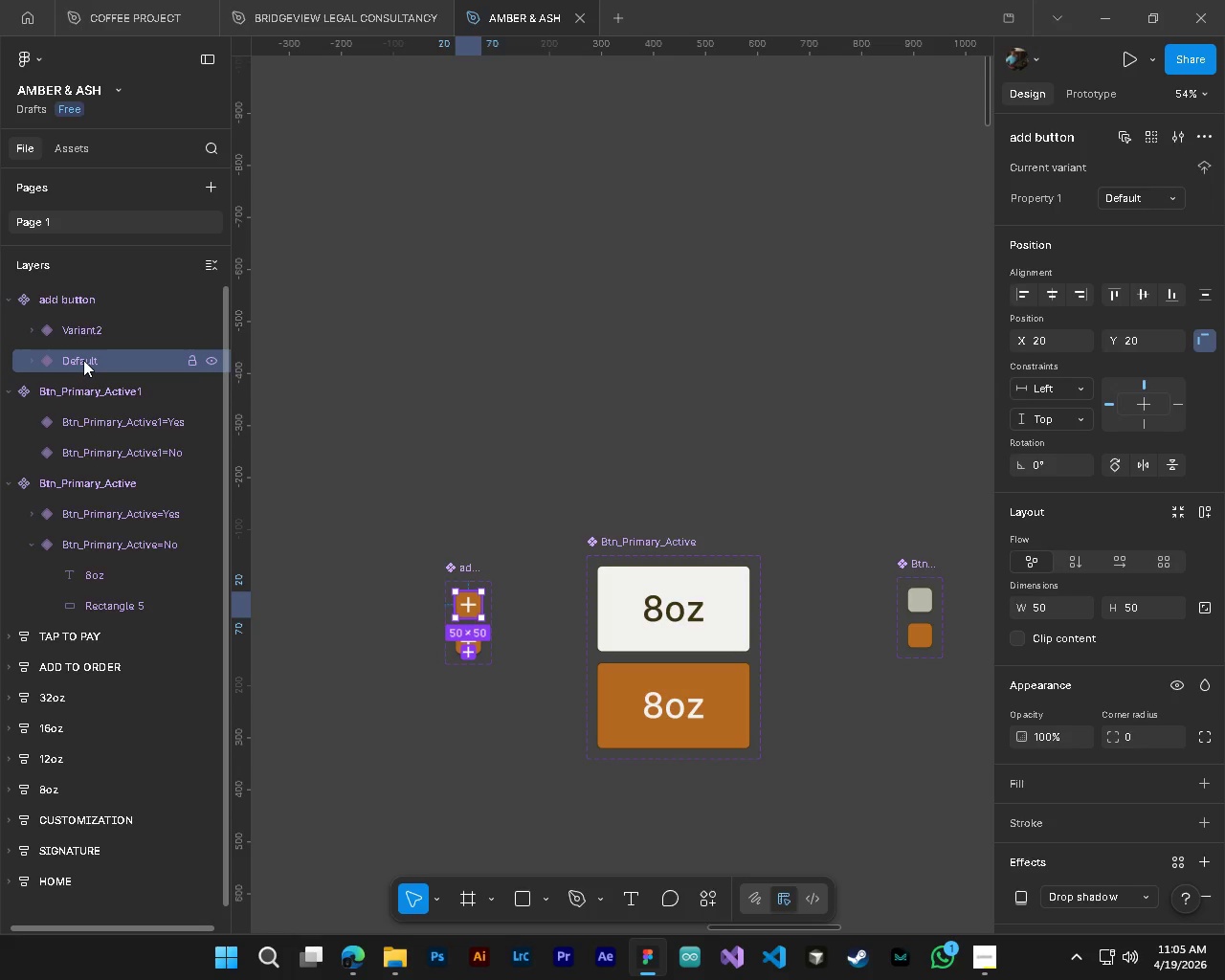 
double_click([83, 360])
 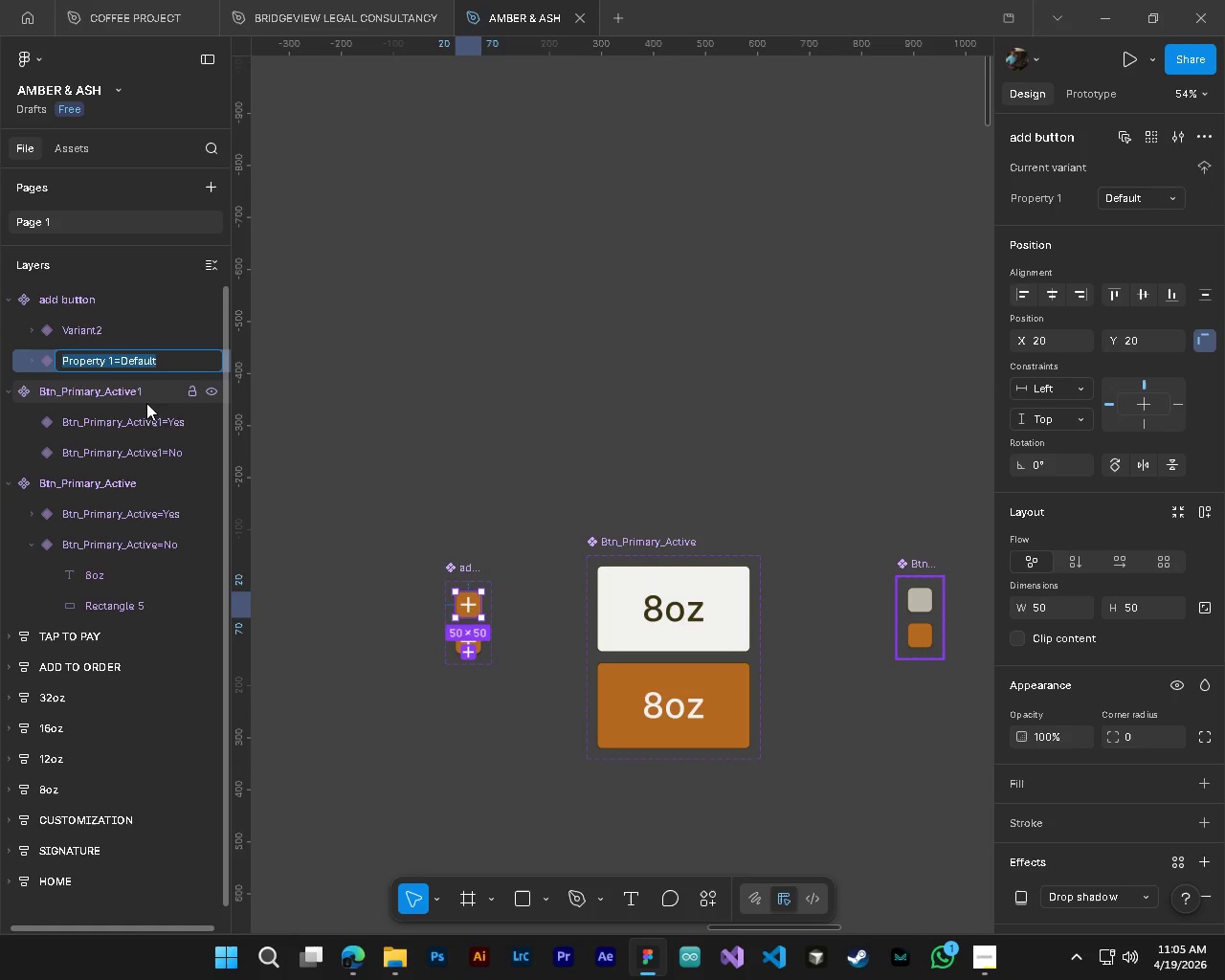 
left_click([162, 365])
 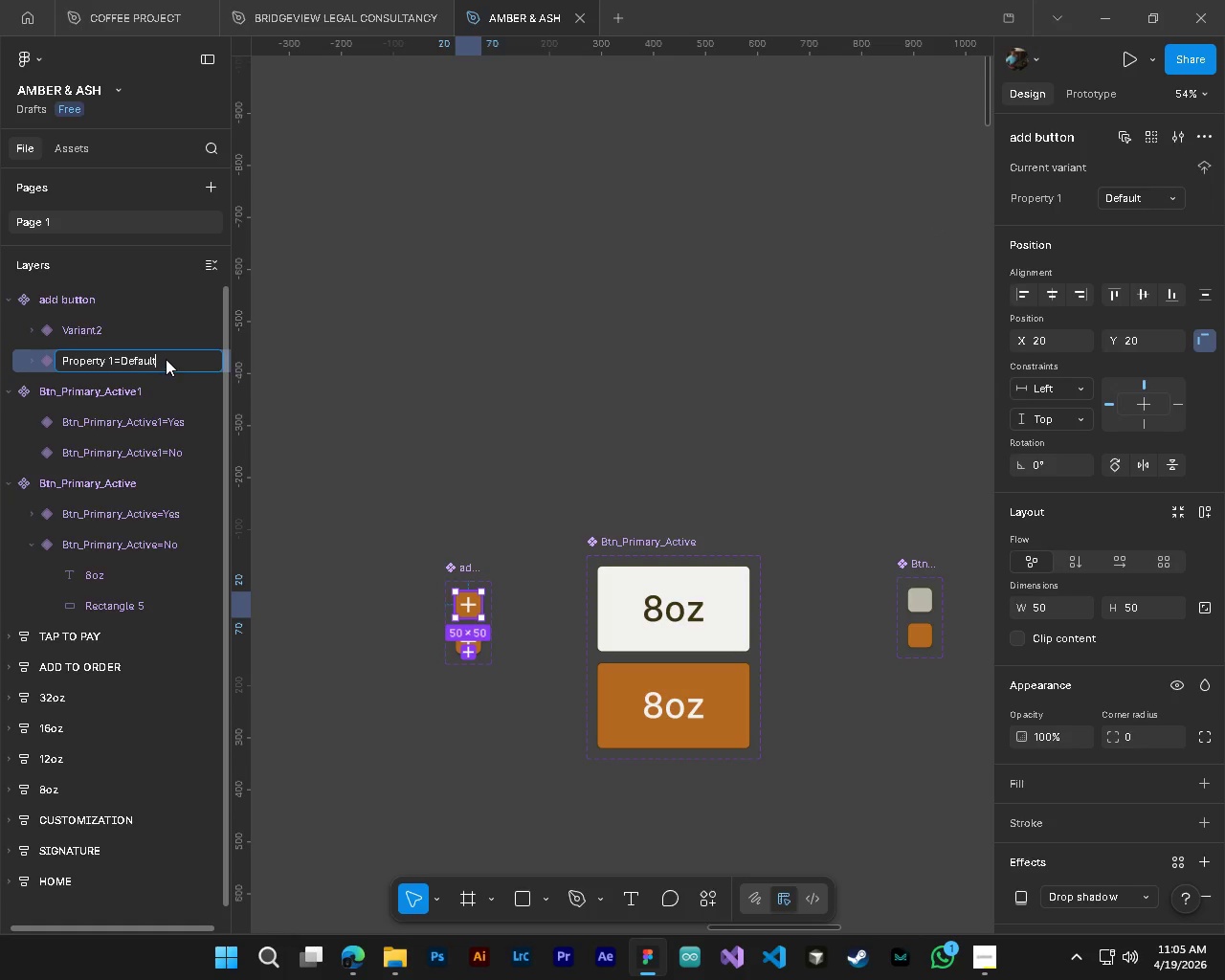 
left_click_drag(start_coordinate=[166, 359], to_coordinate=[122, 362])
 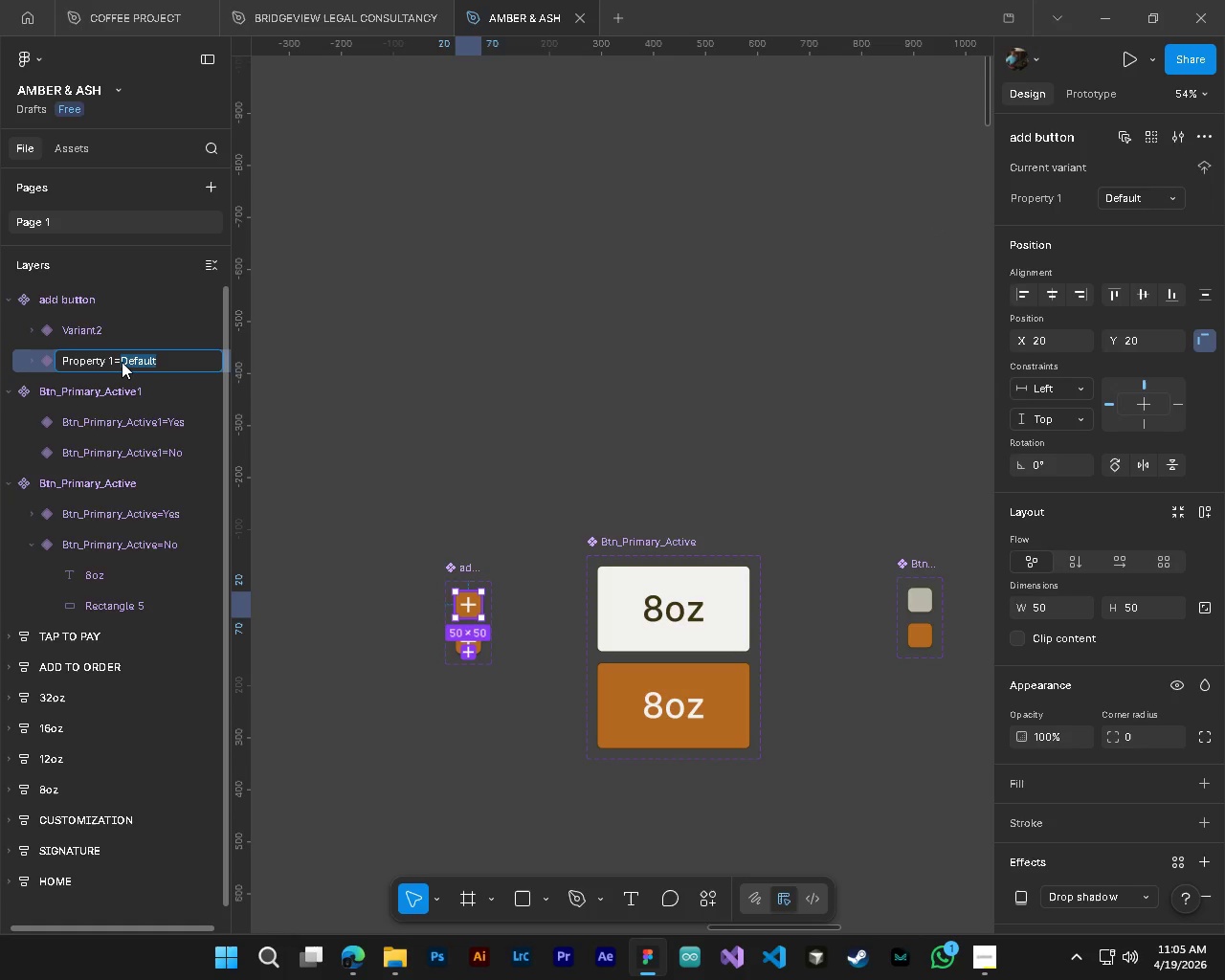 
key(CapsLock)
 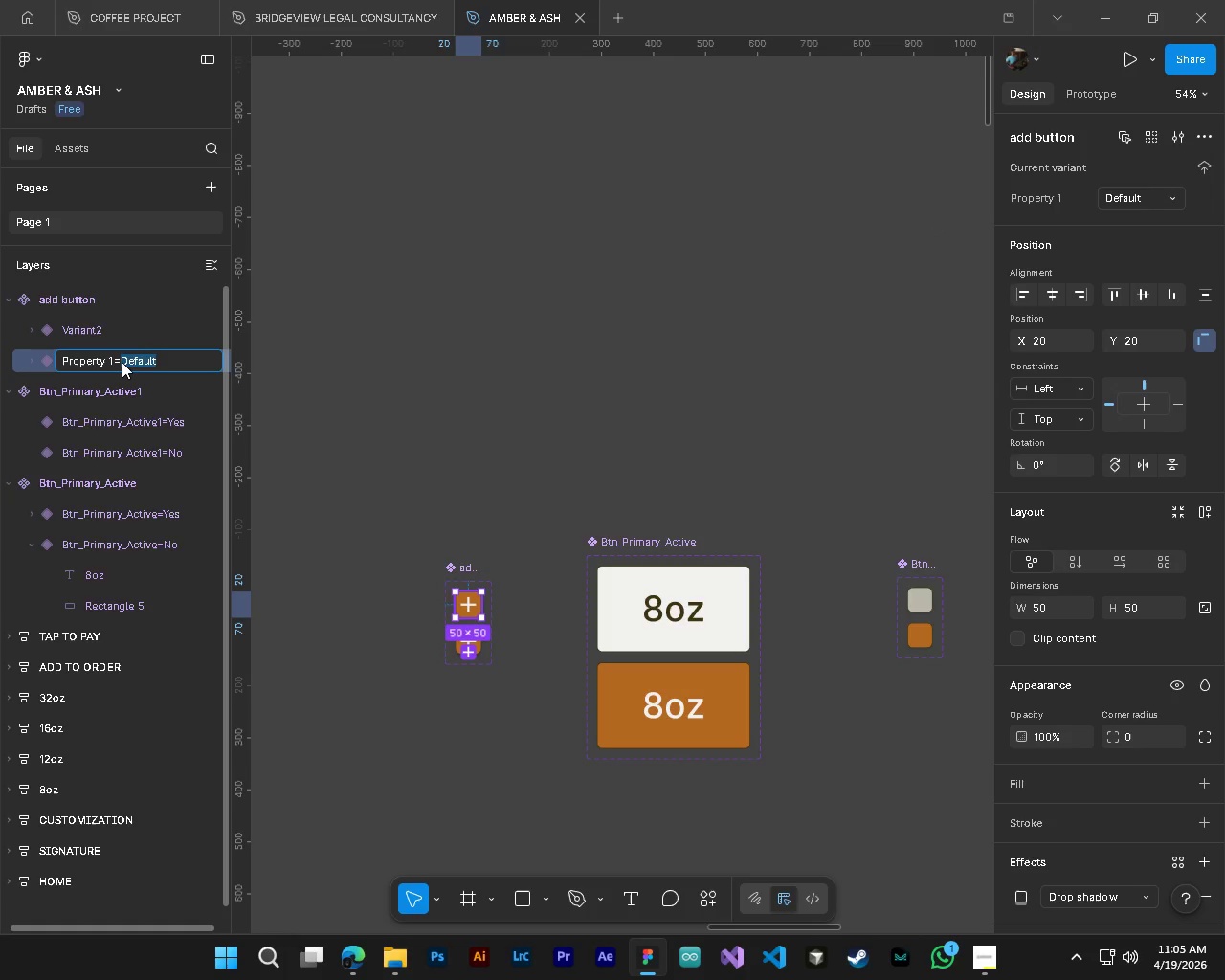 
key(N)
 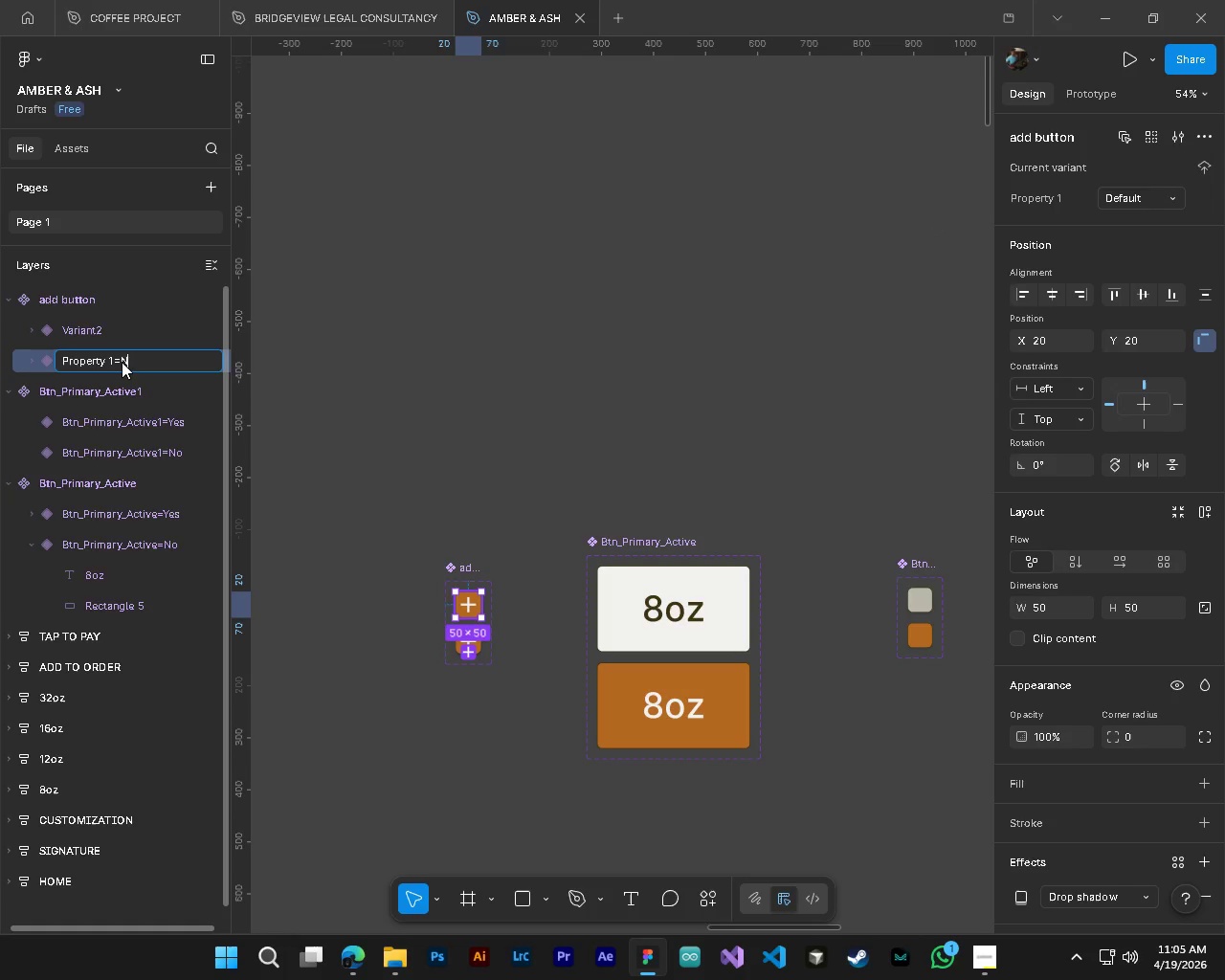 
key(CapsLock)
 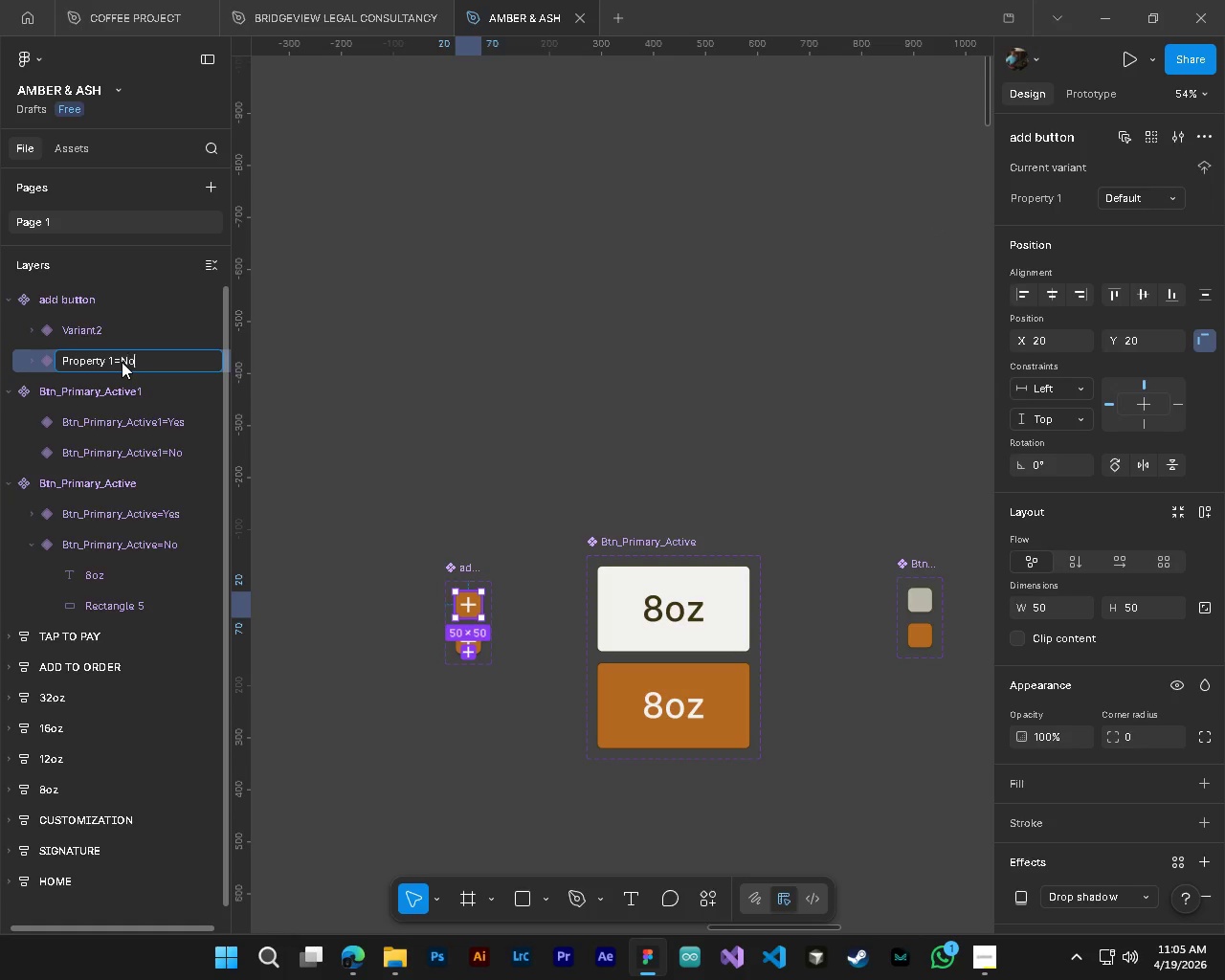 
key(O)
 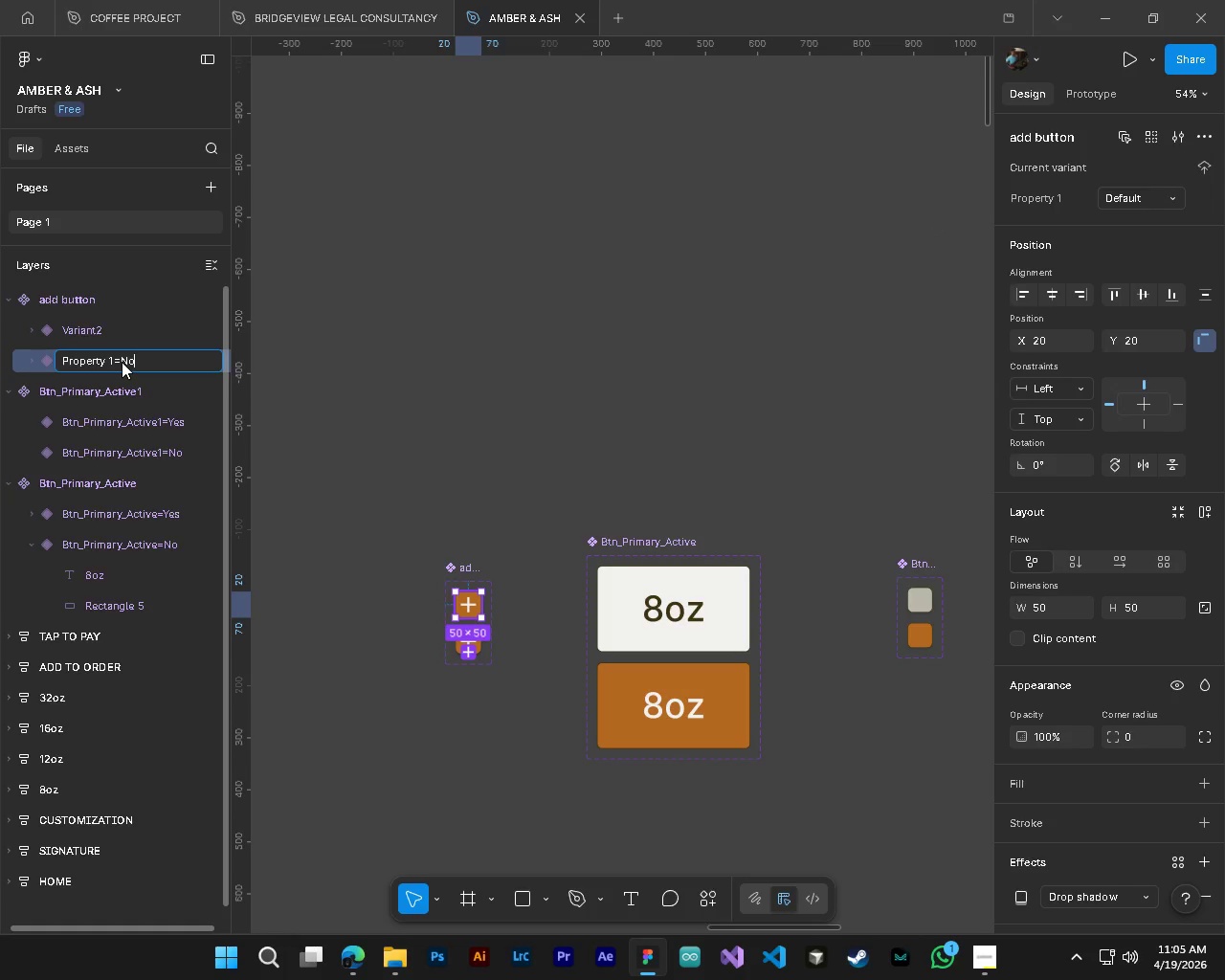 
key(Enter)
 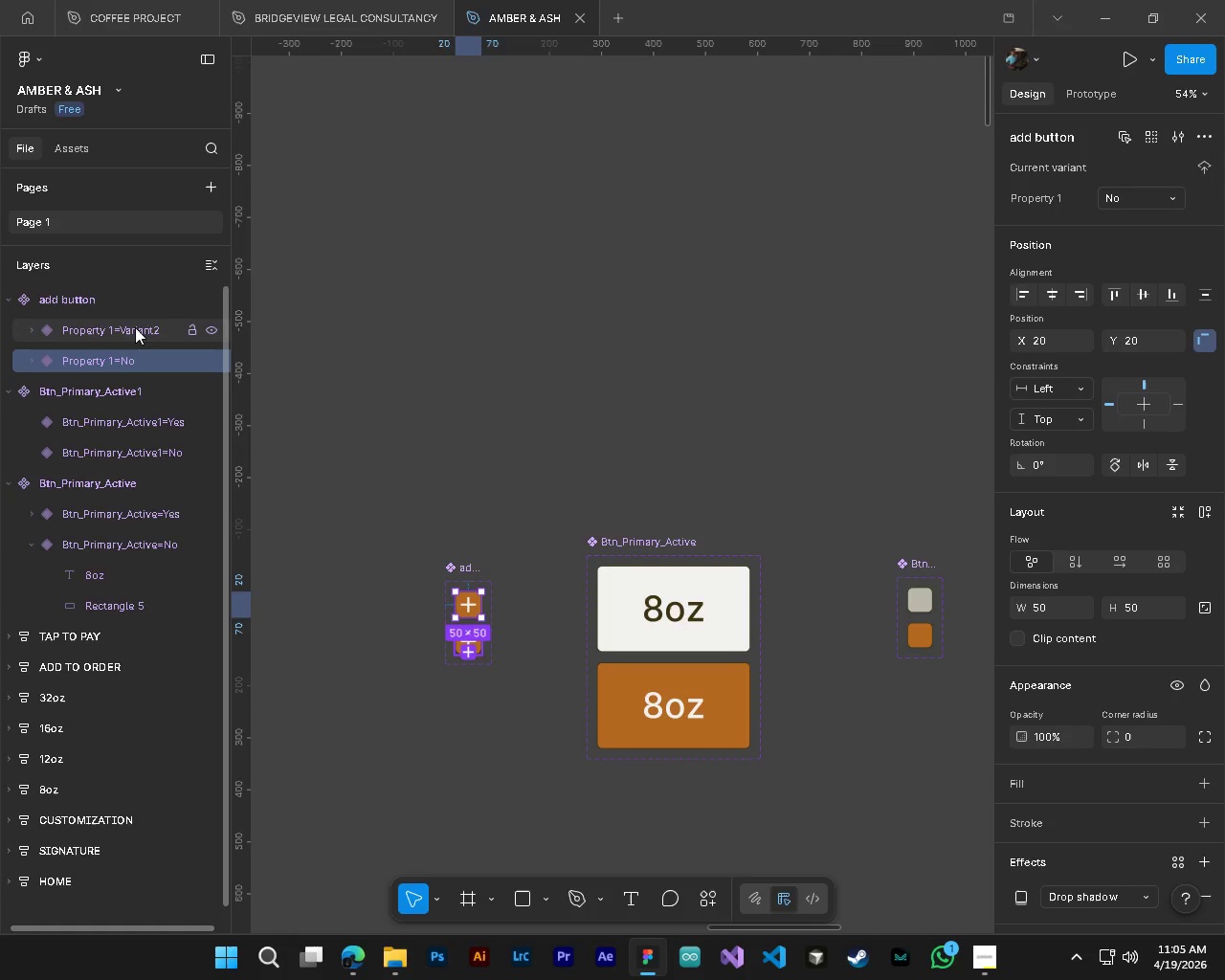 
double_click([140, 335])
 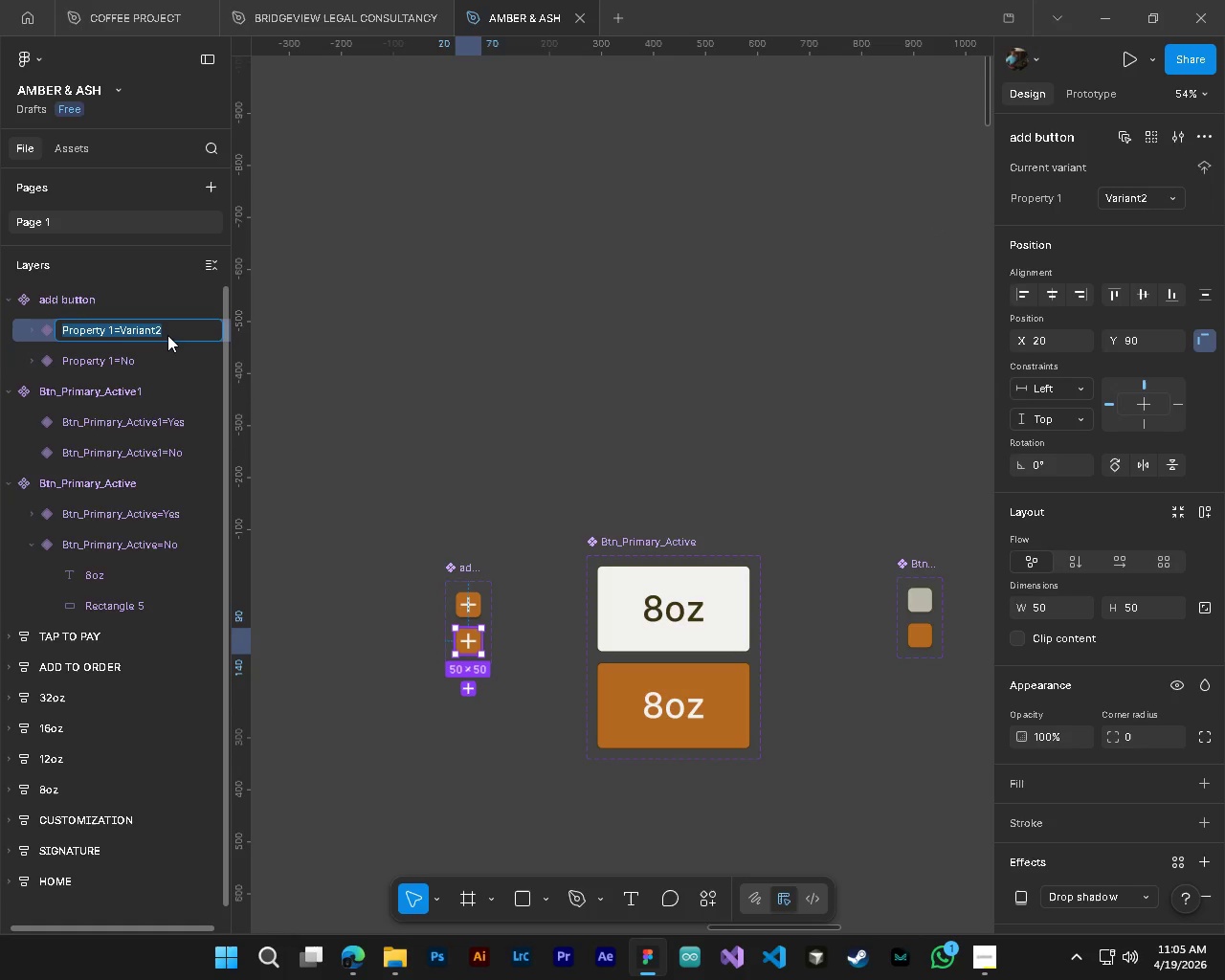 
left_click([167, 335])
 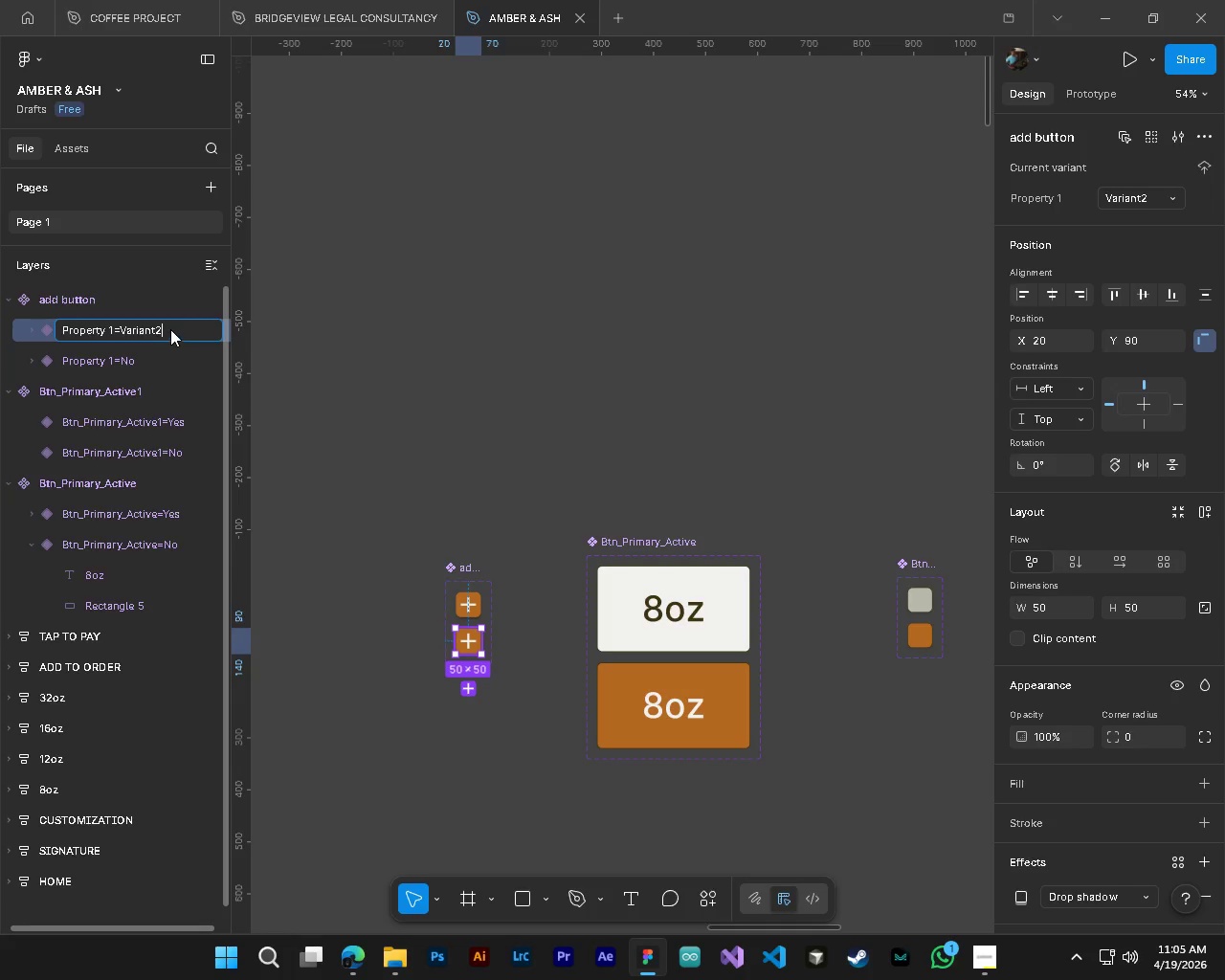 
left_click_drag(start_coordinate=[170, 329], to_coordinate=[121, 335])
 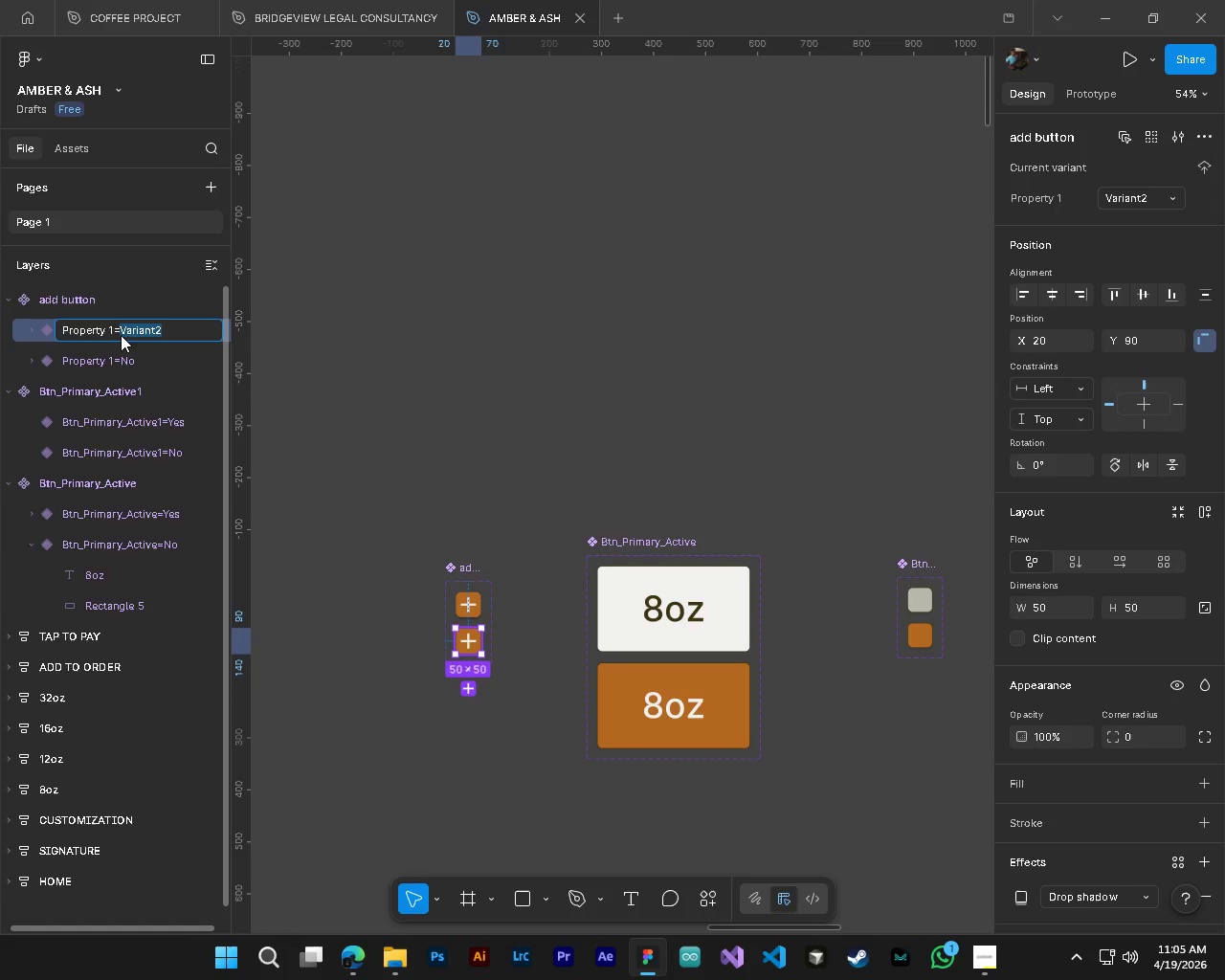 
type(Yes)
 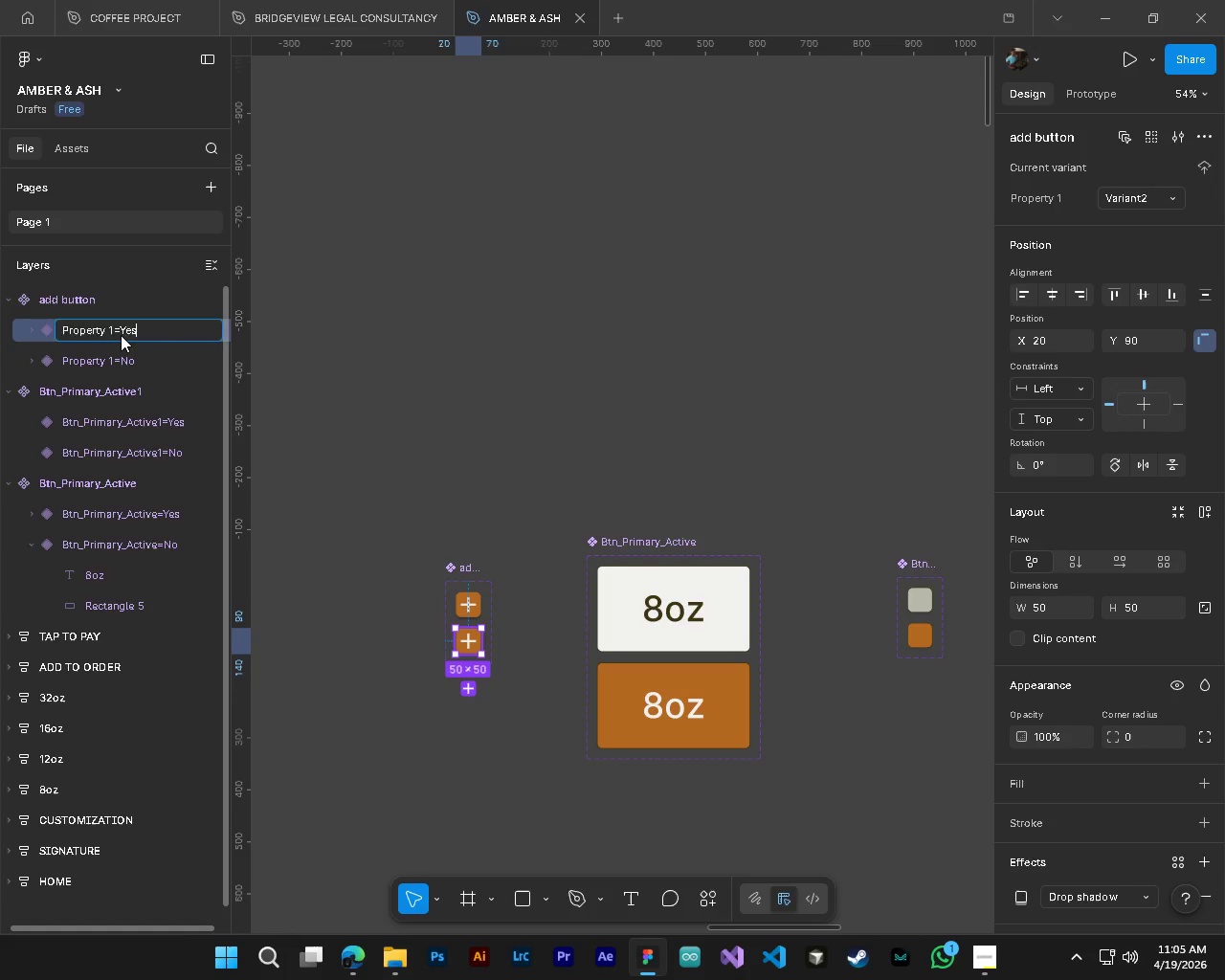 
key(Enter)
 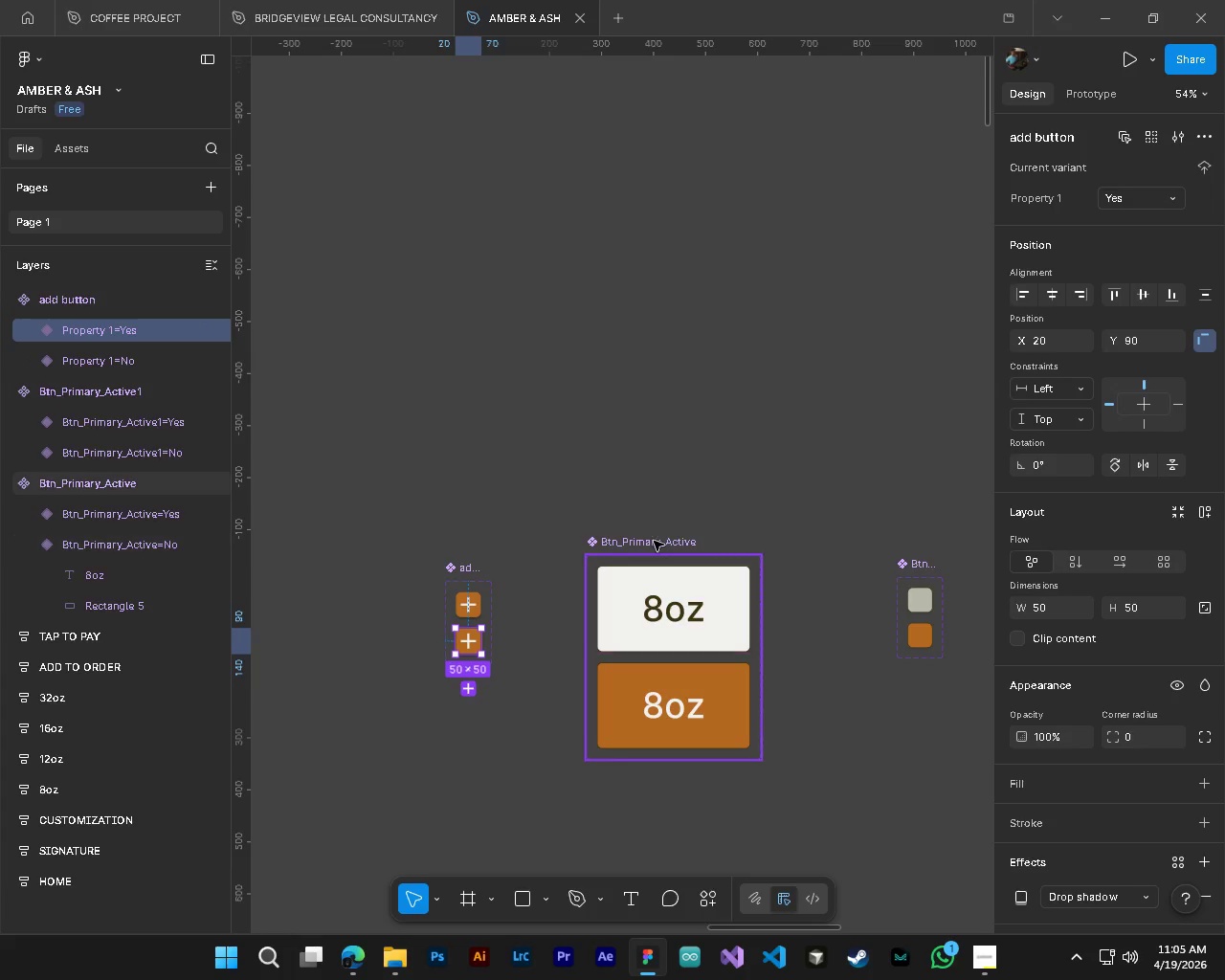 
double_click([654, 541])
 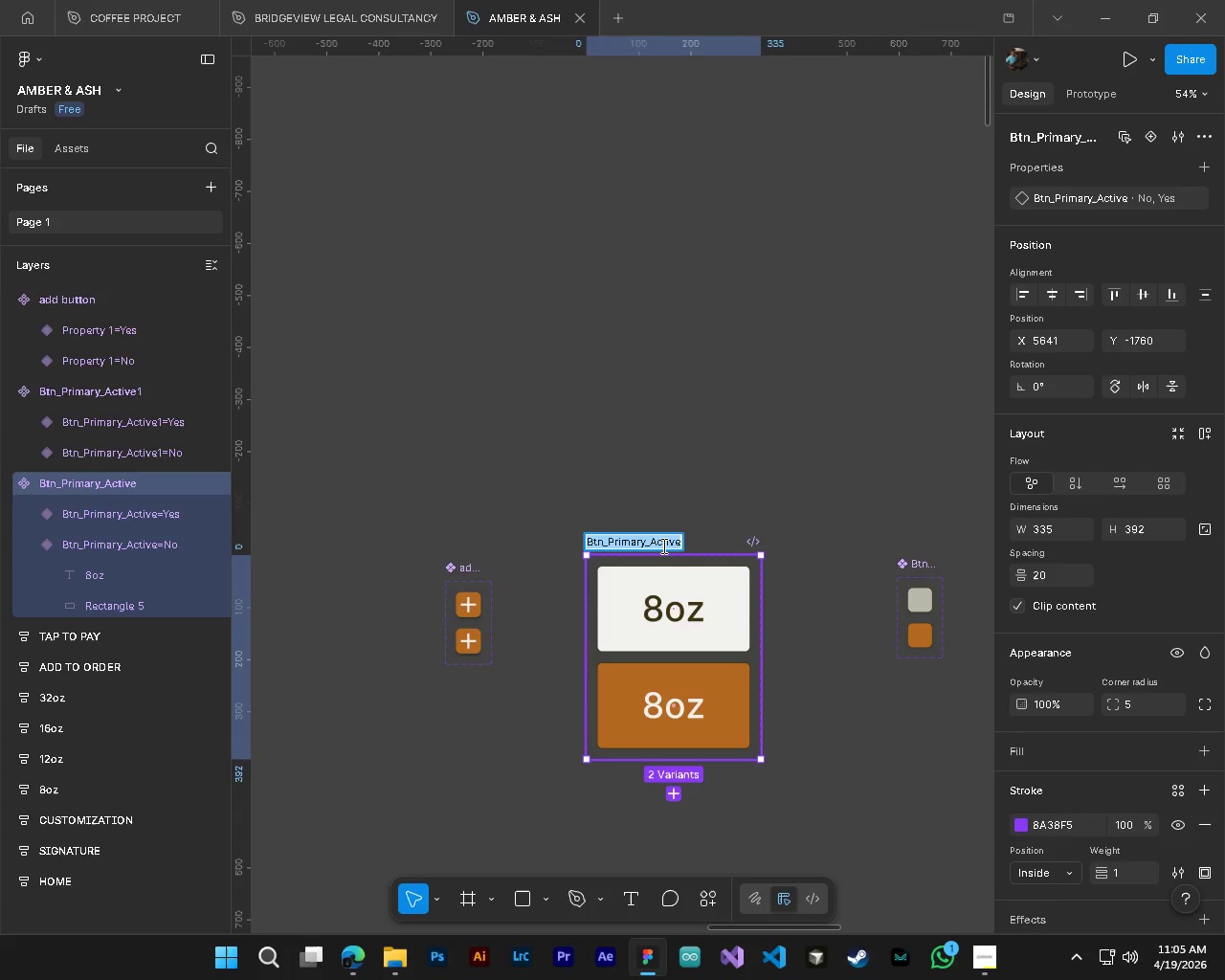 
key(Control+C)
 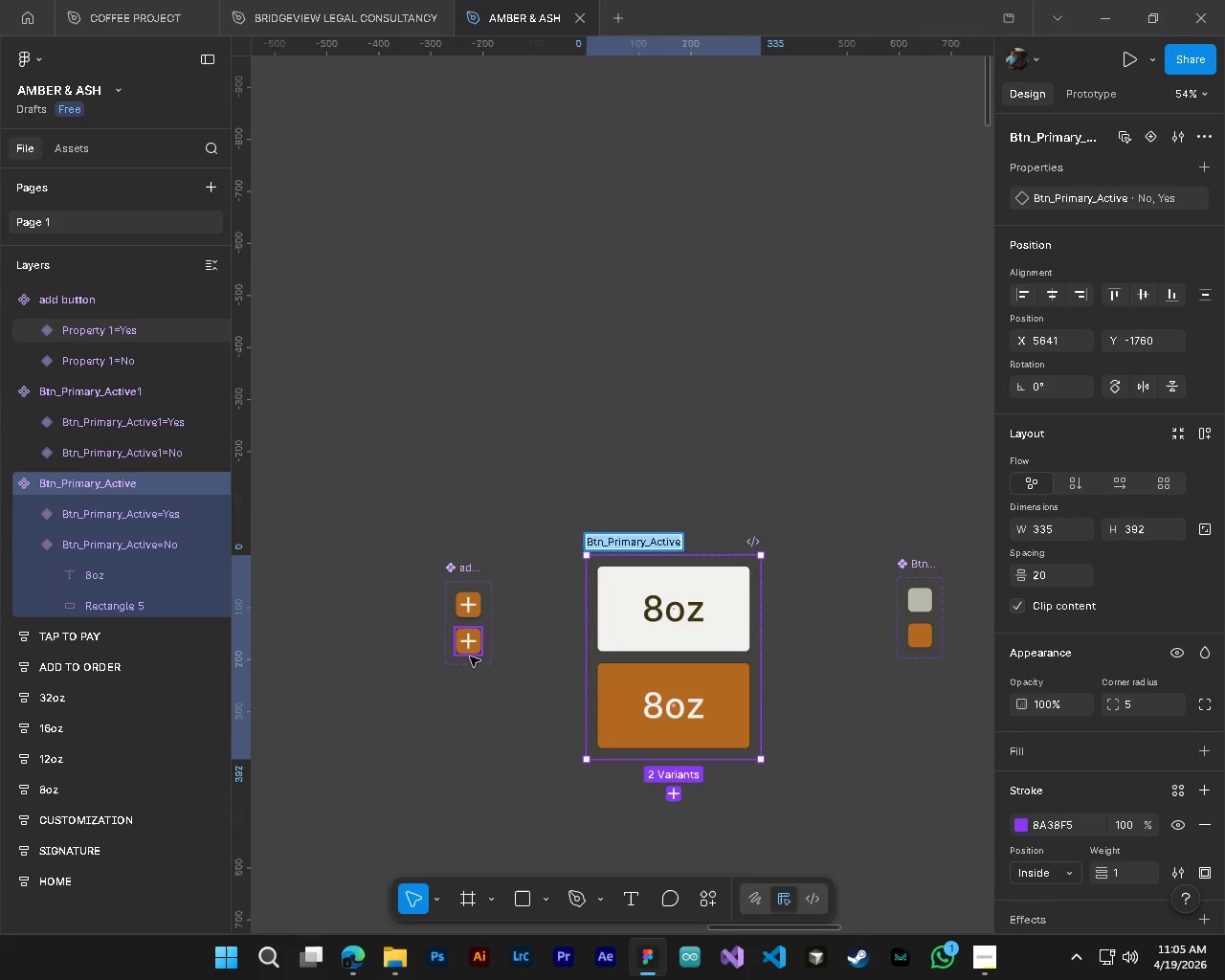 
left_click([472, 655])
 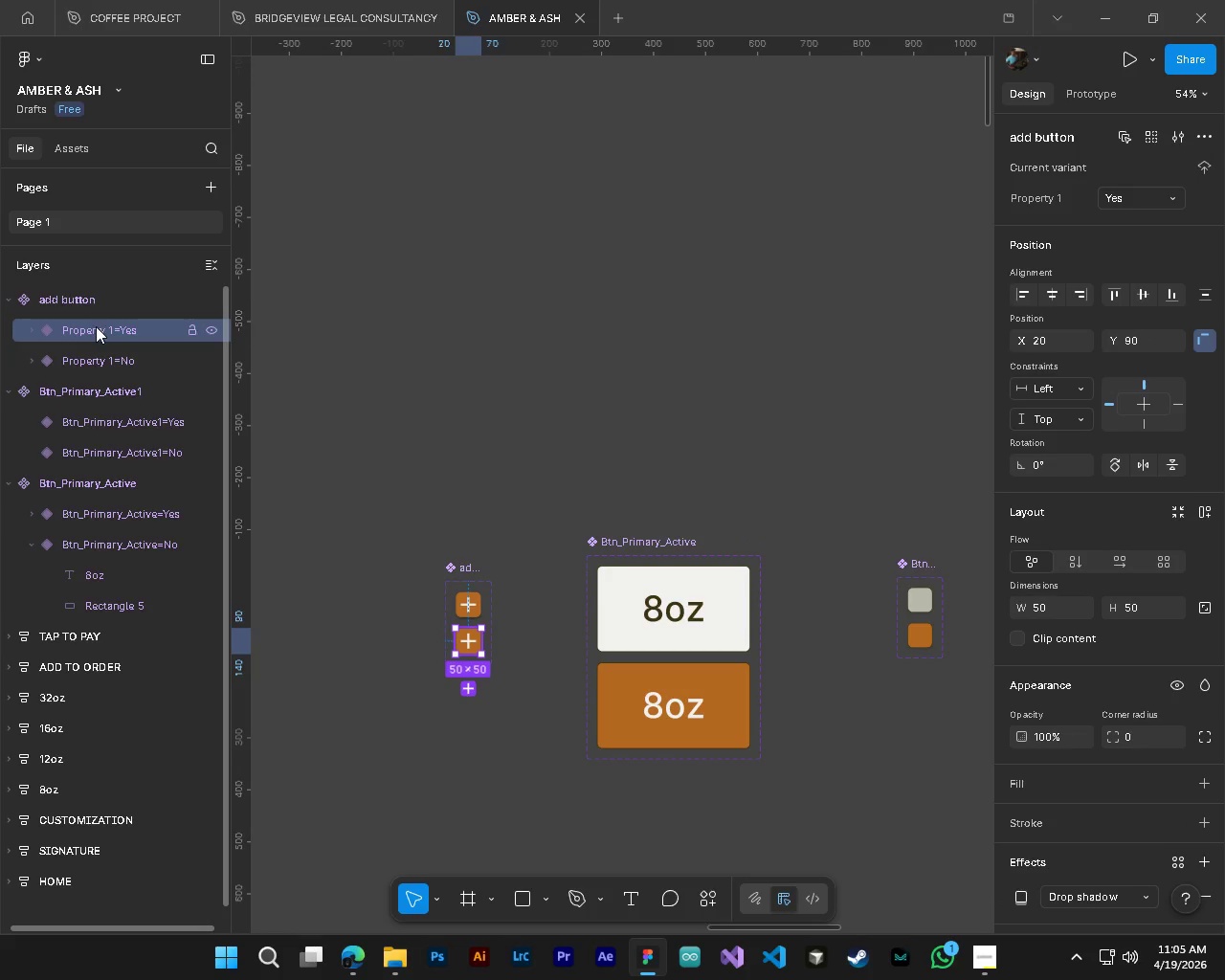 
double_click([85, 301])
 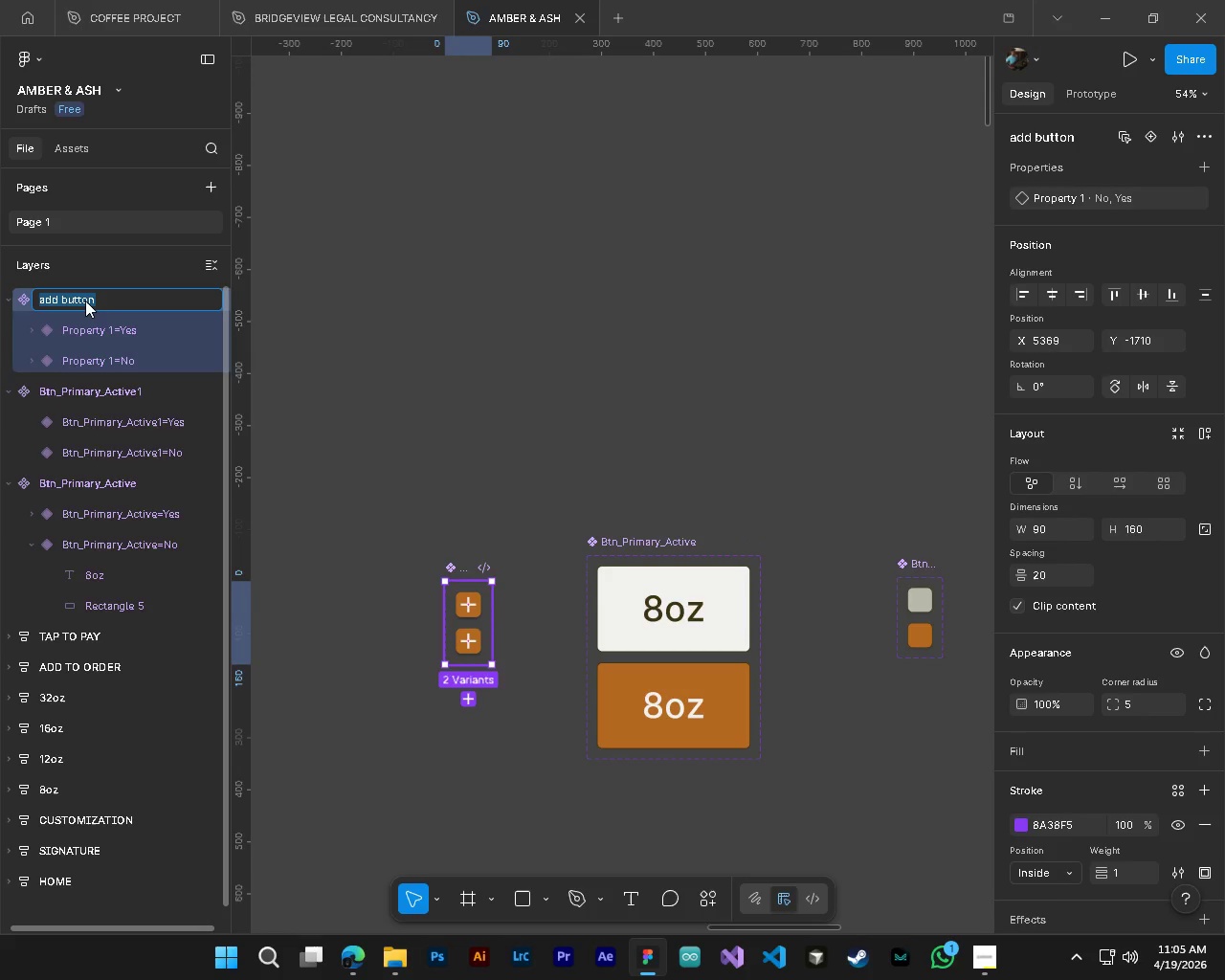 
key(Control+ControlLeft)
 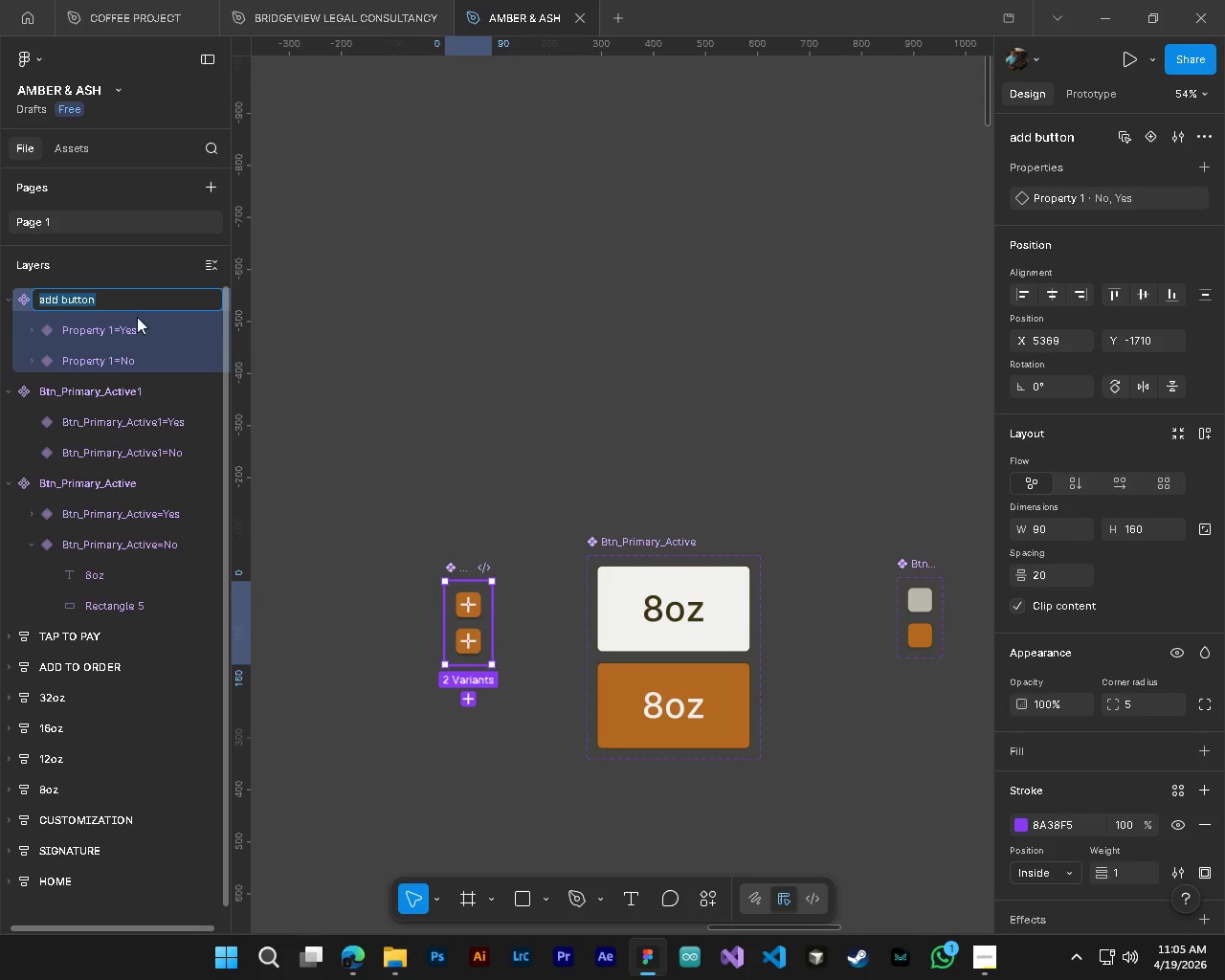 
key(Control+V)
 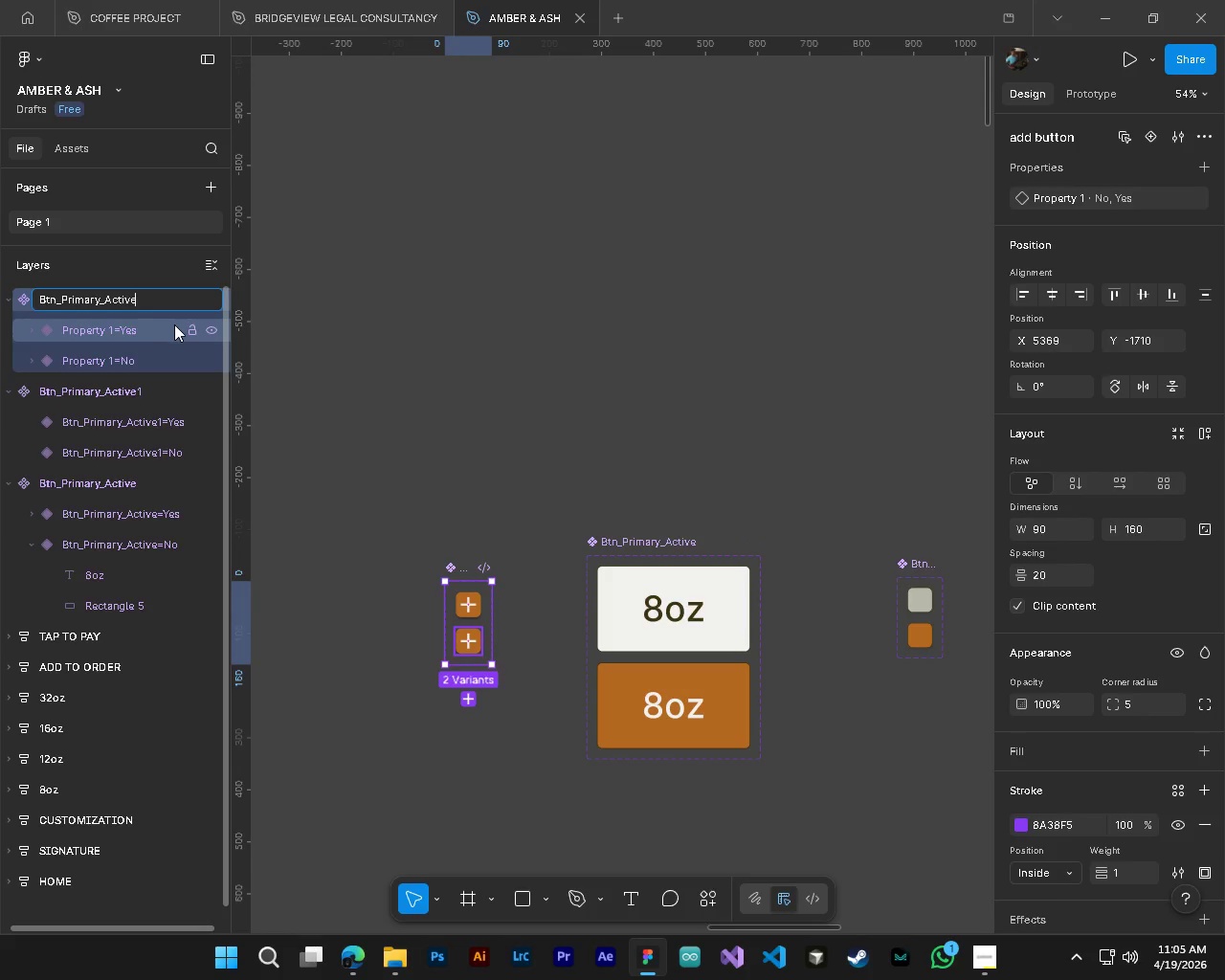 
key(NumpadEnter)
 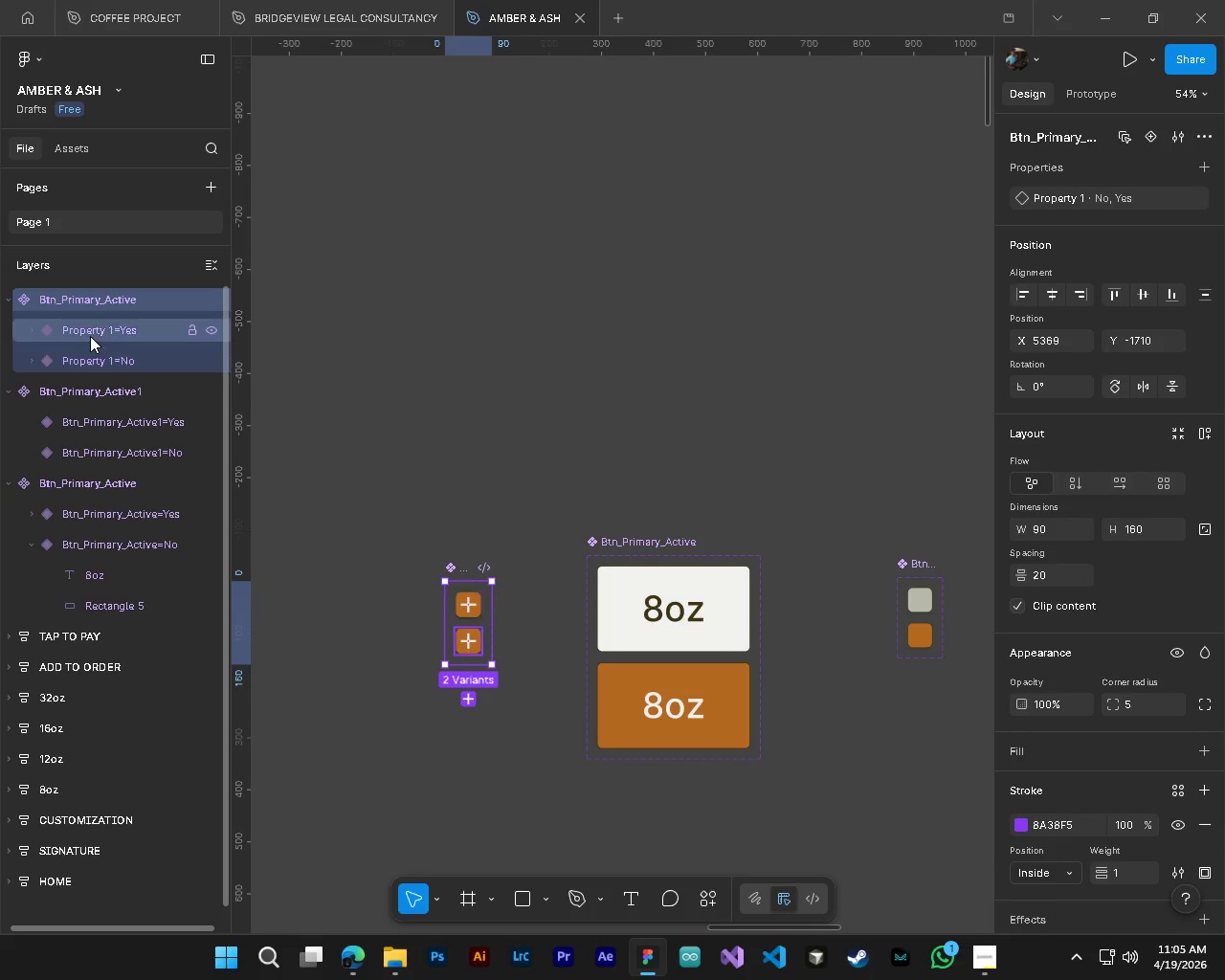 
double_click([90, 336])
 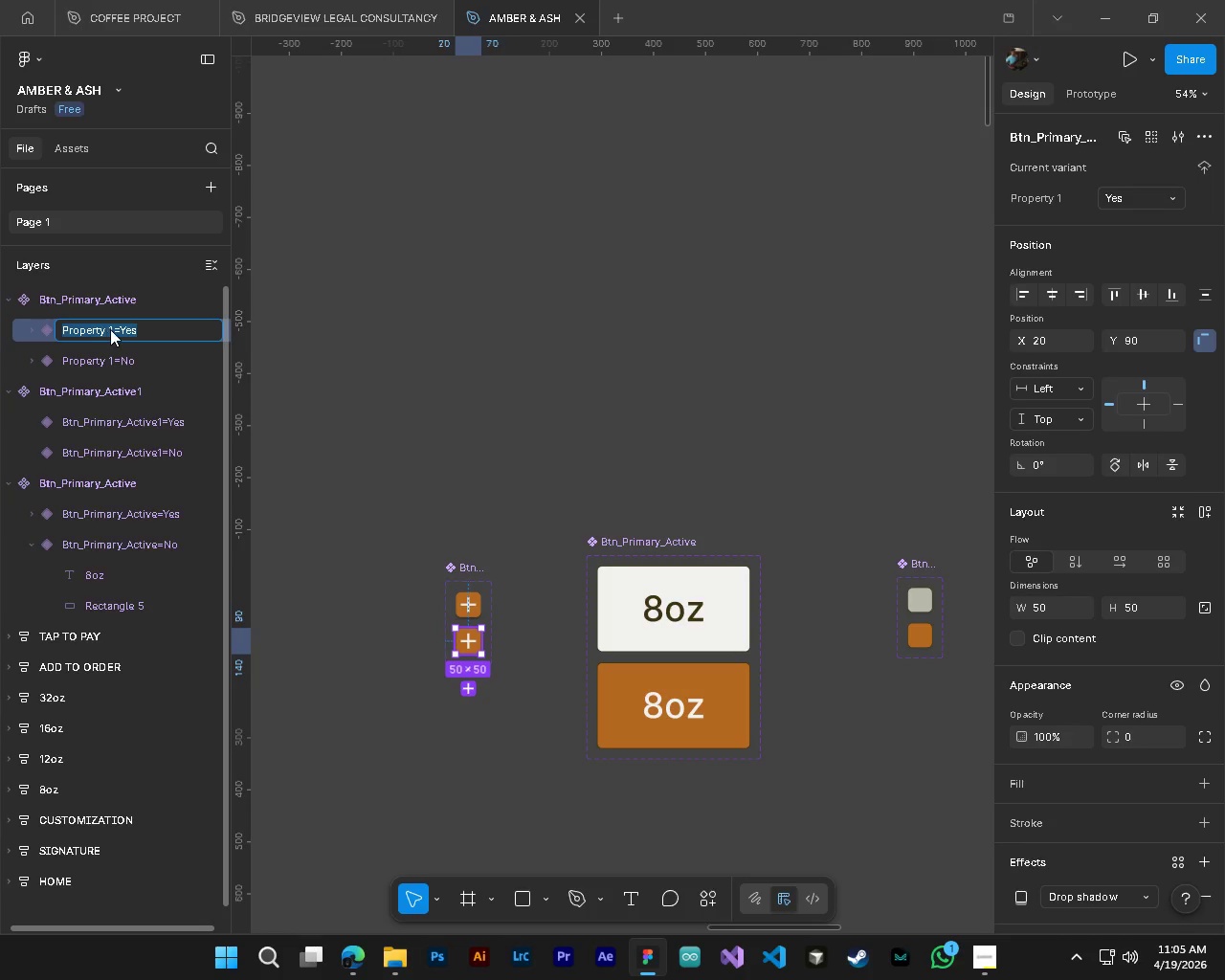 
left_click([113, 329])
 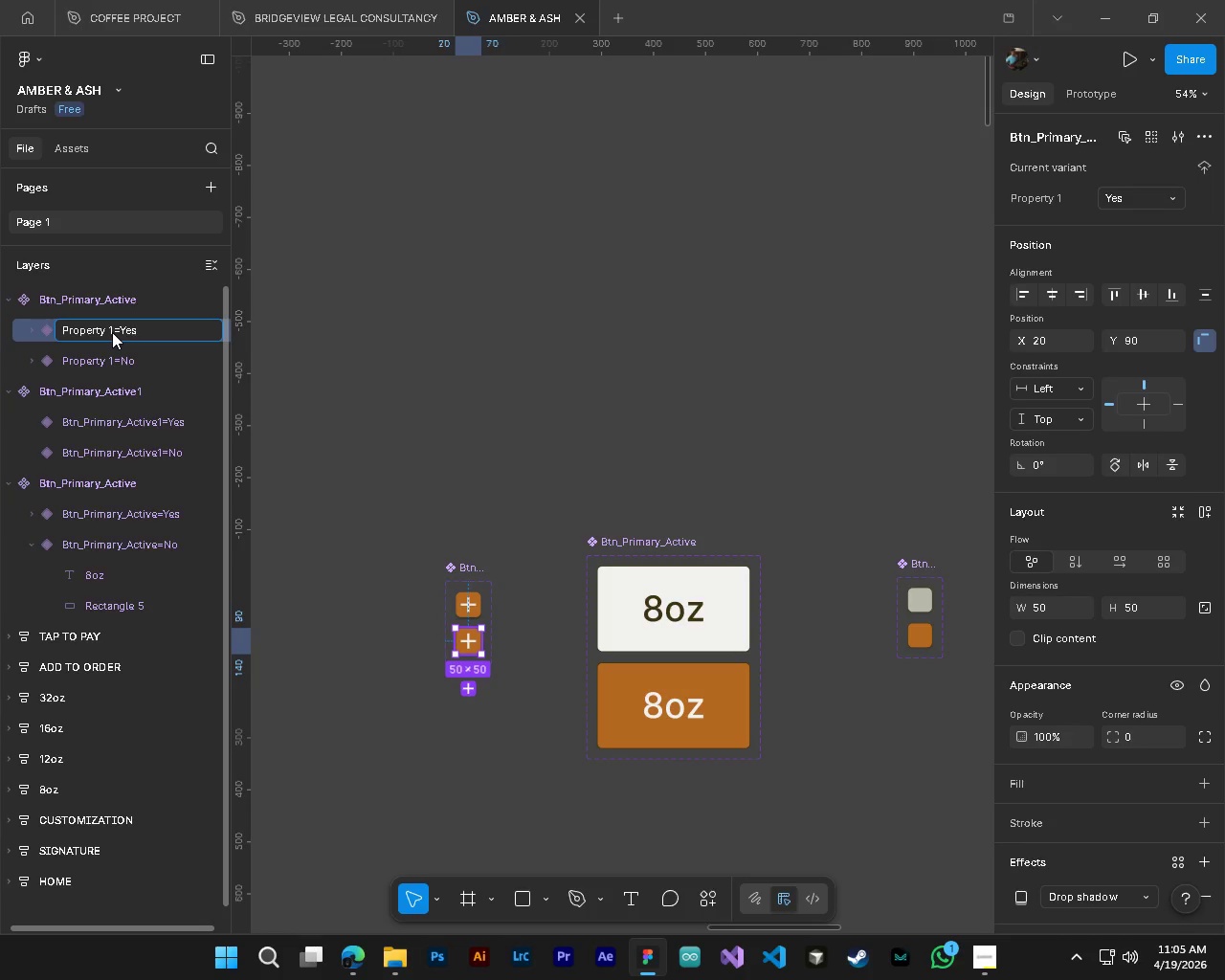 
left_click_drag(start_coordinate=[112, 332], to_coordinate=[22, 332])
 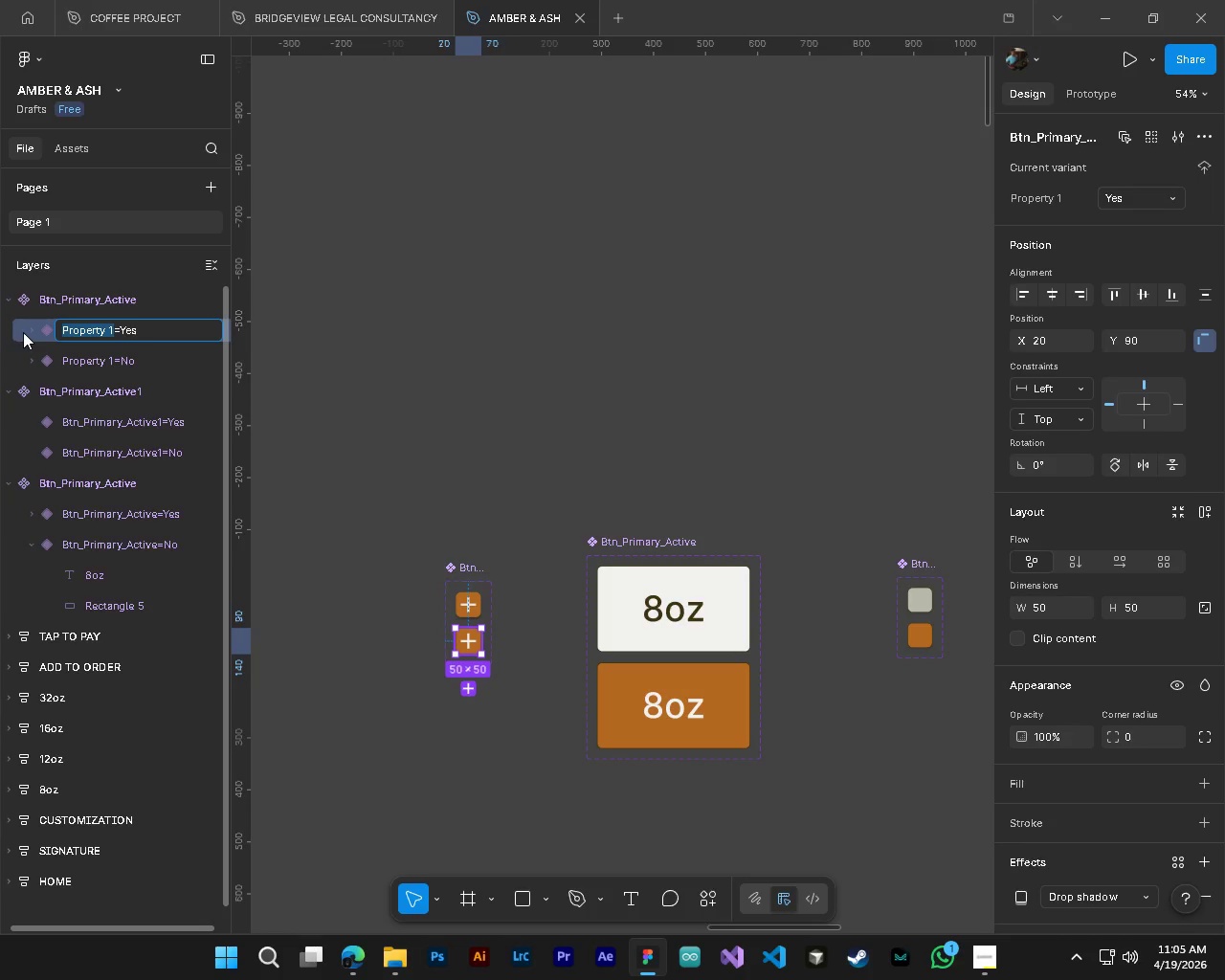 
key(Control+ControlLeft)
 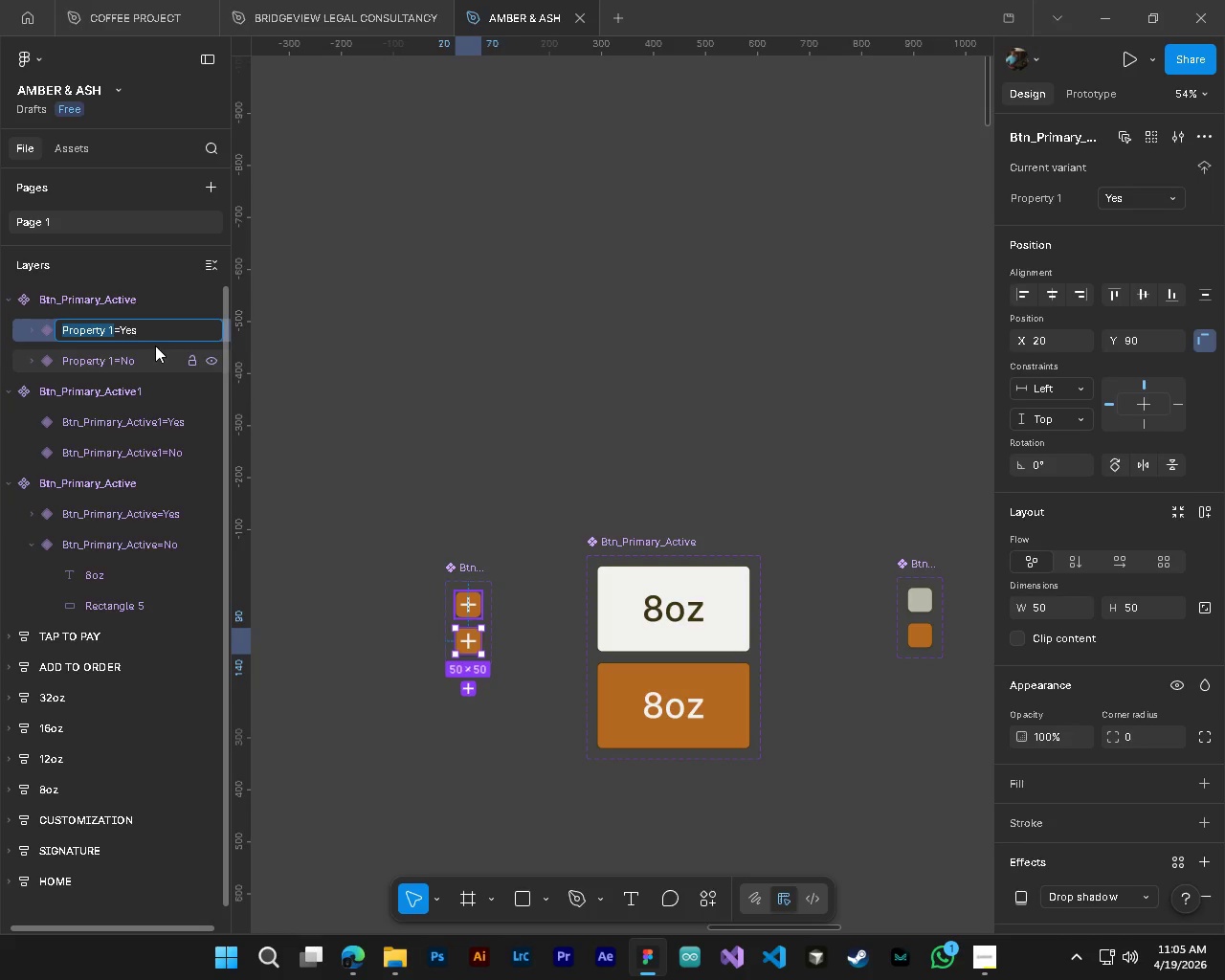 
key(Control+ControlLeft)
 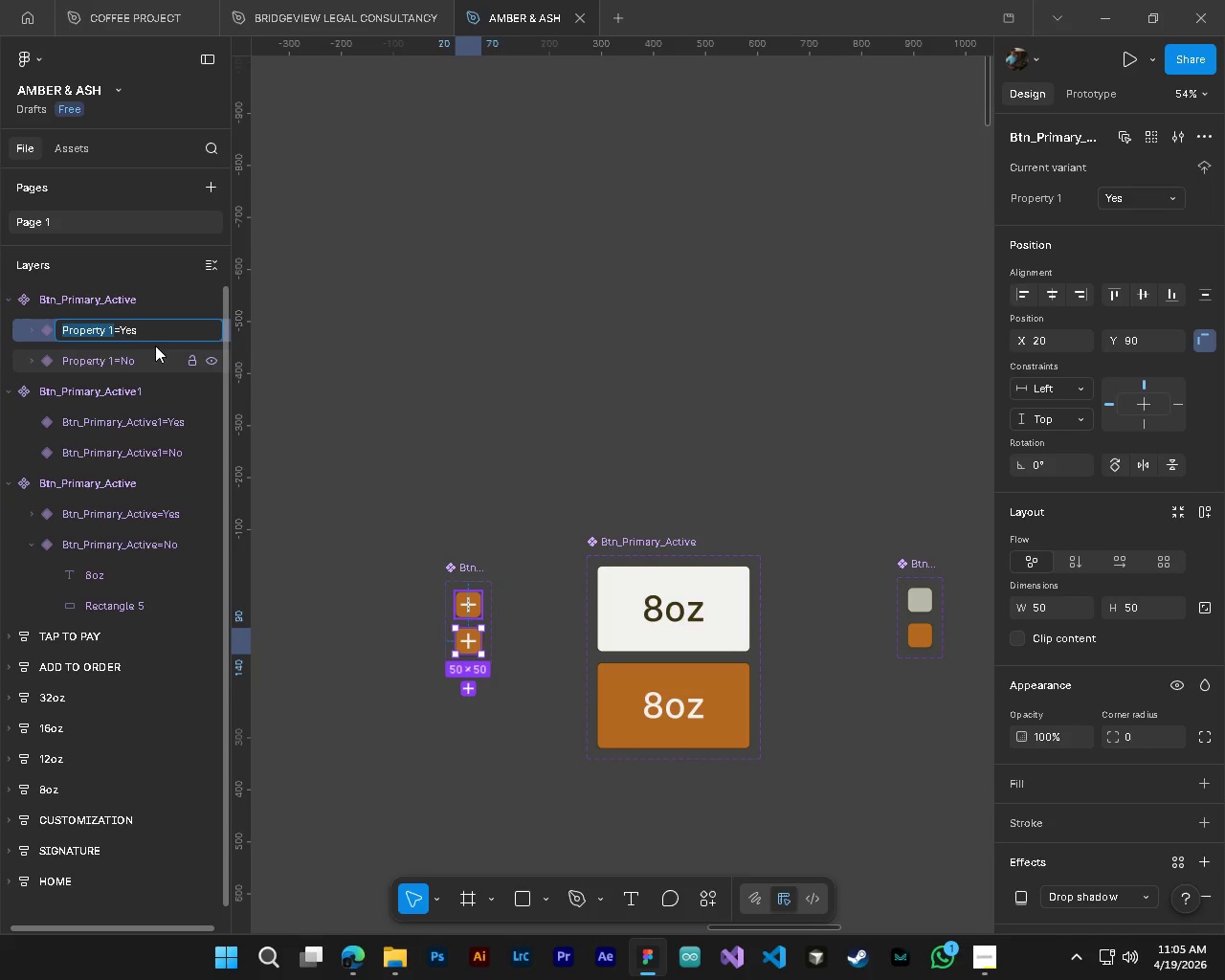 
hold_key(key=ControlLeft, duration=0.31)
 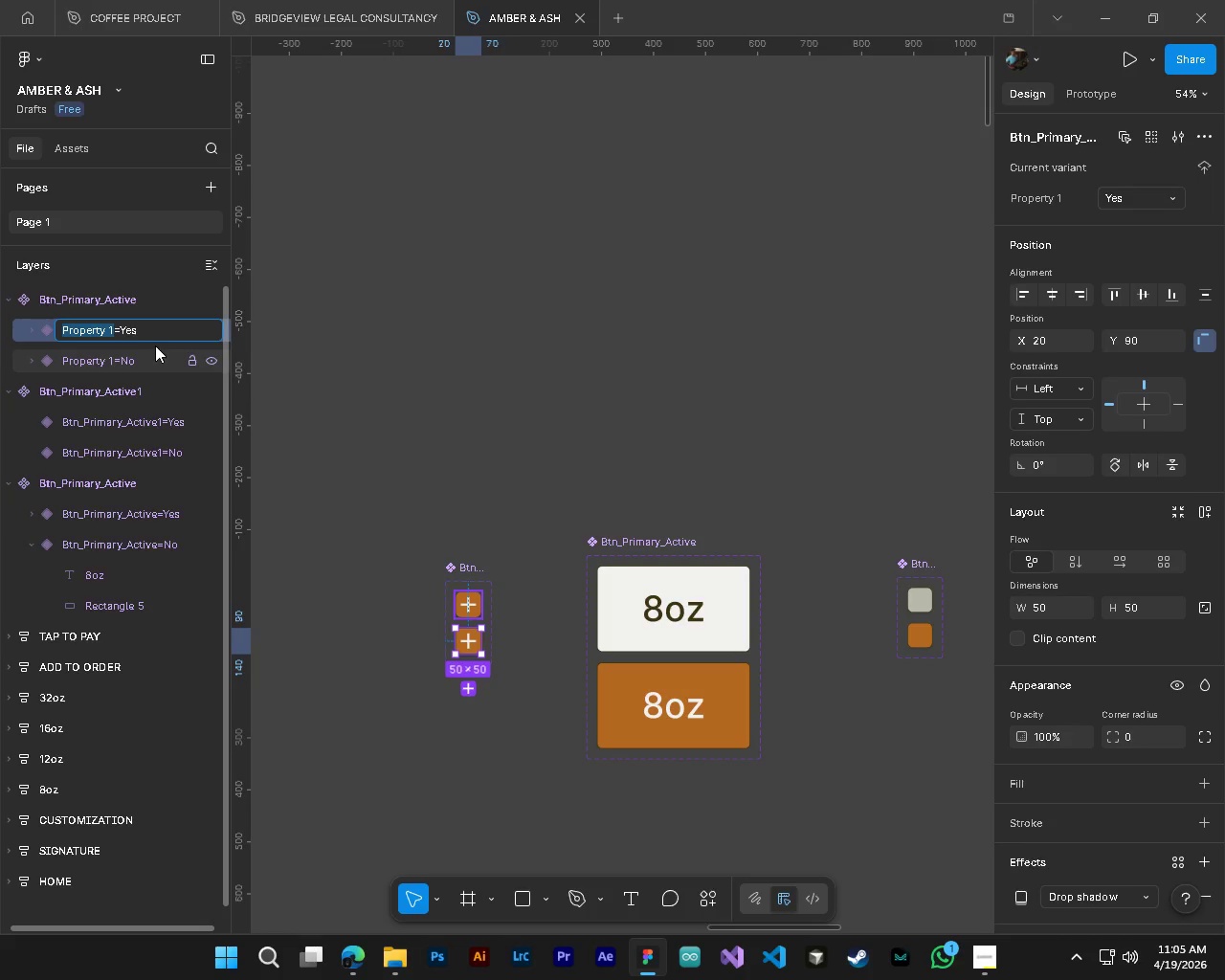 
type(Bt)
 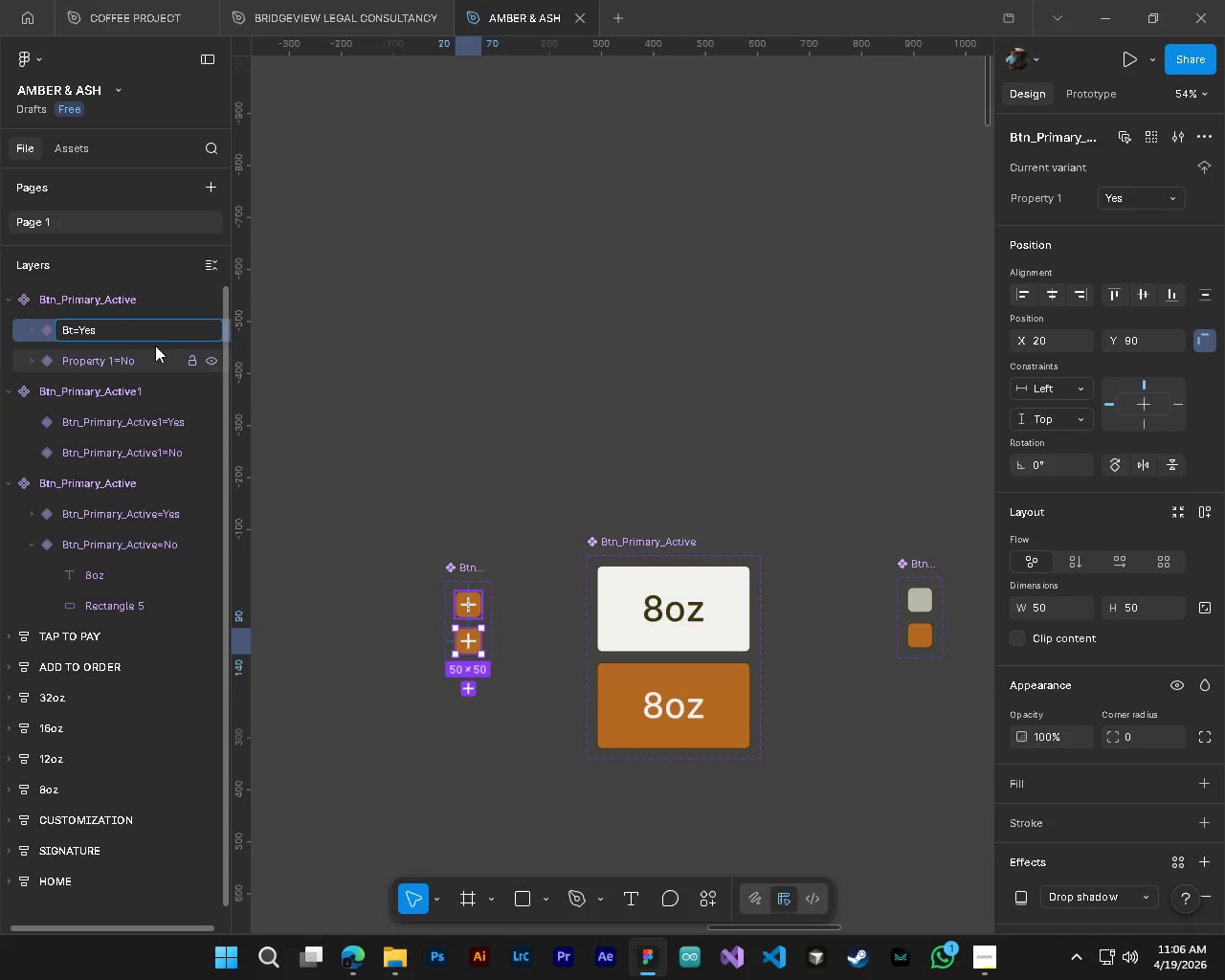 
hold_key(key=V, duration=4.28)
 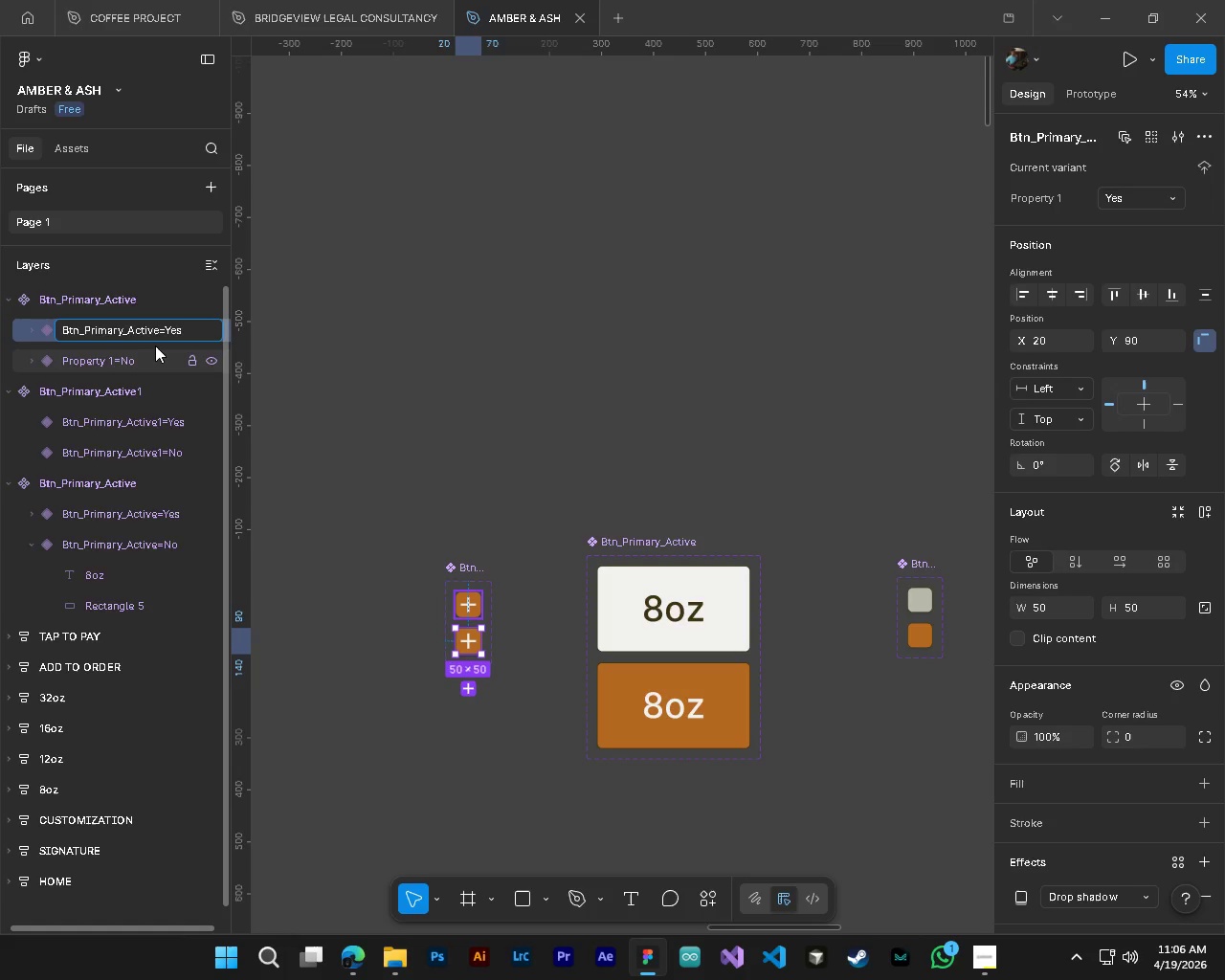 
key(Control+Z)
 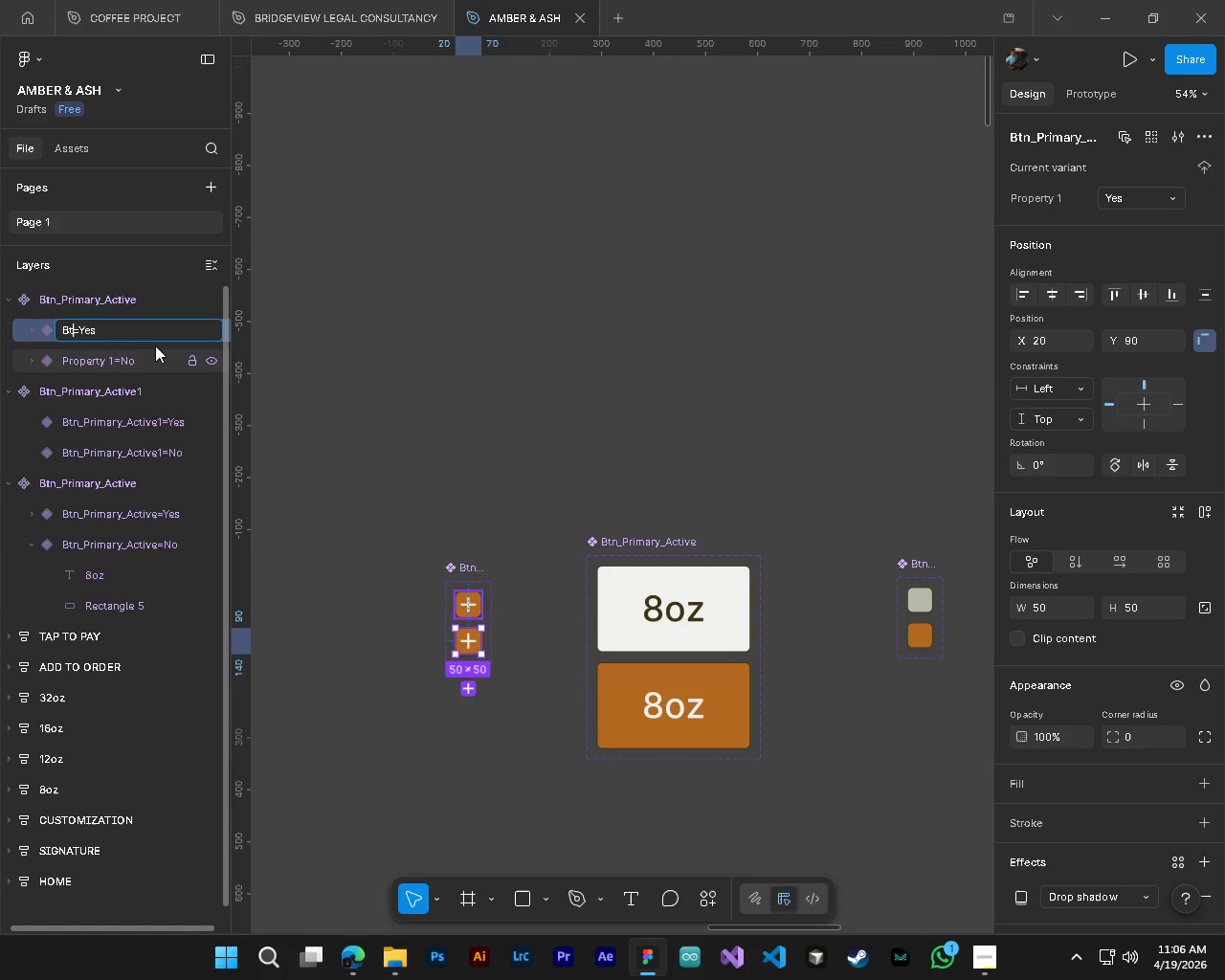 
key(Control+Z)
 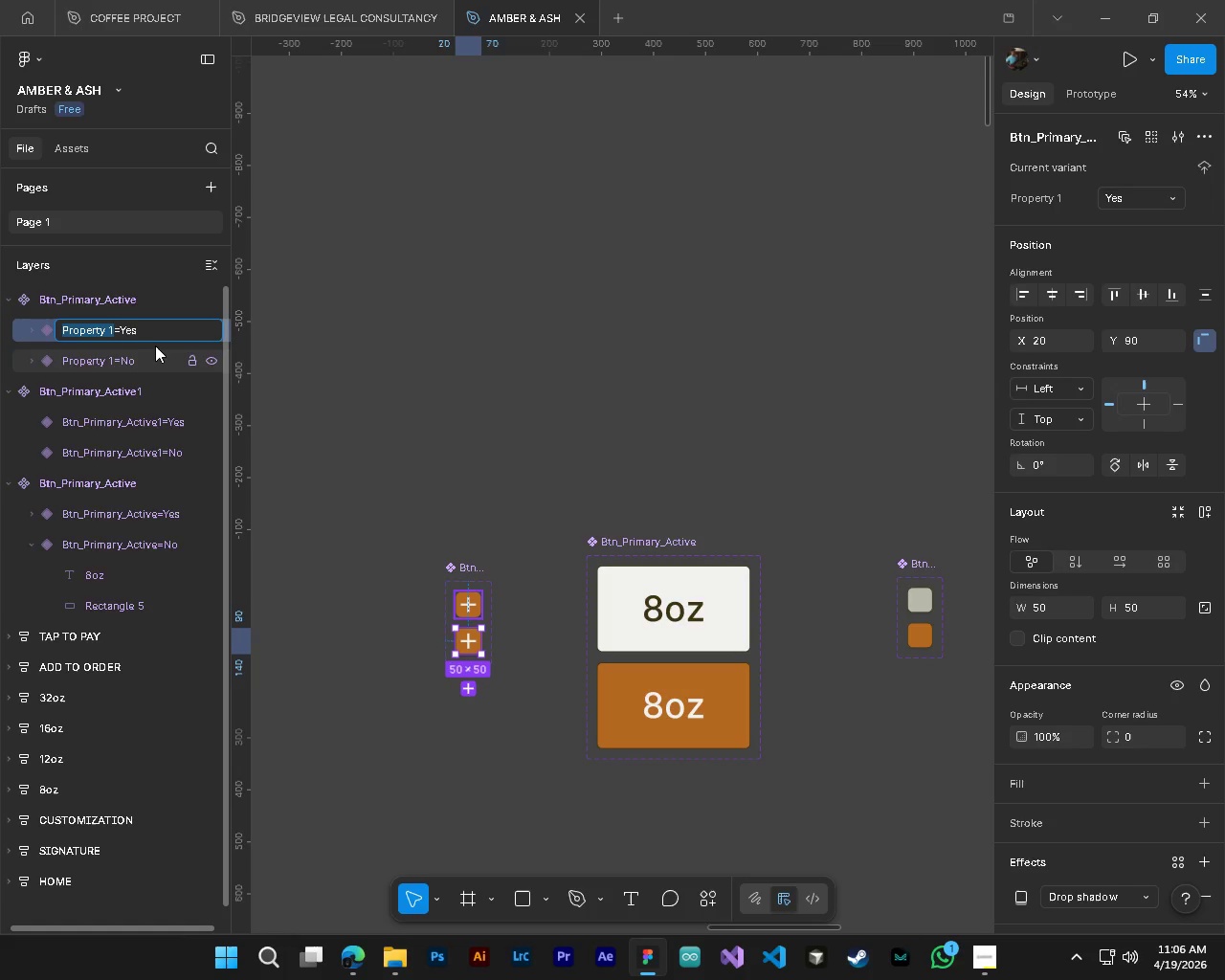 
key(Backspace)
 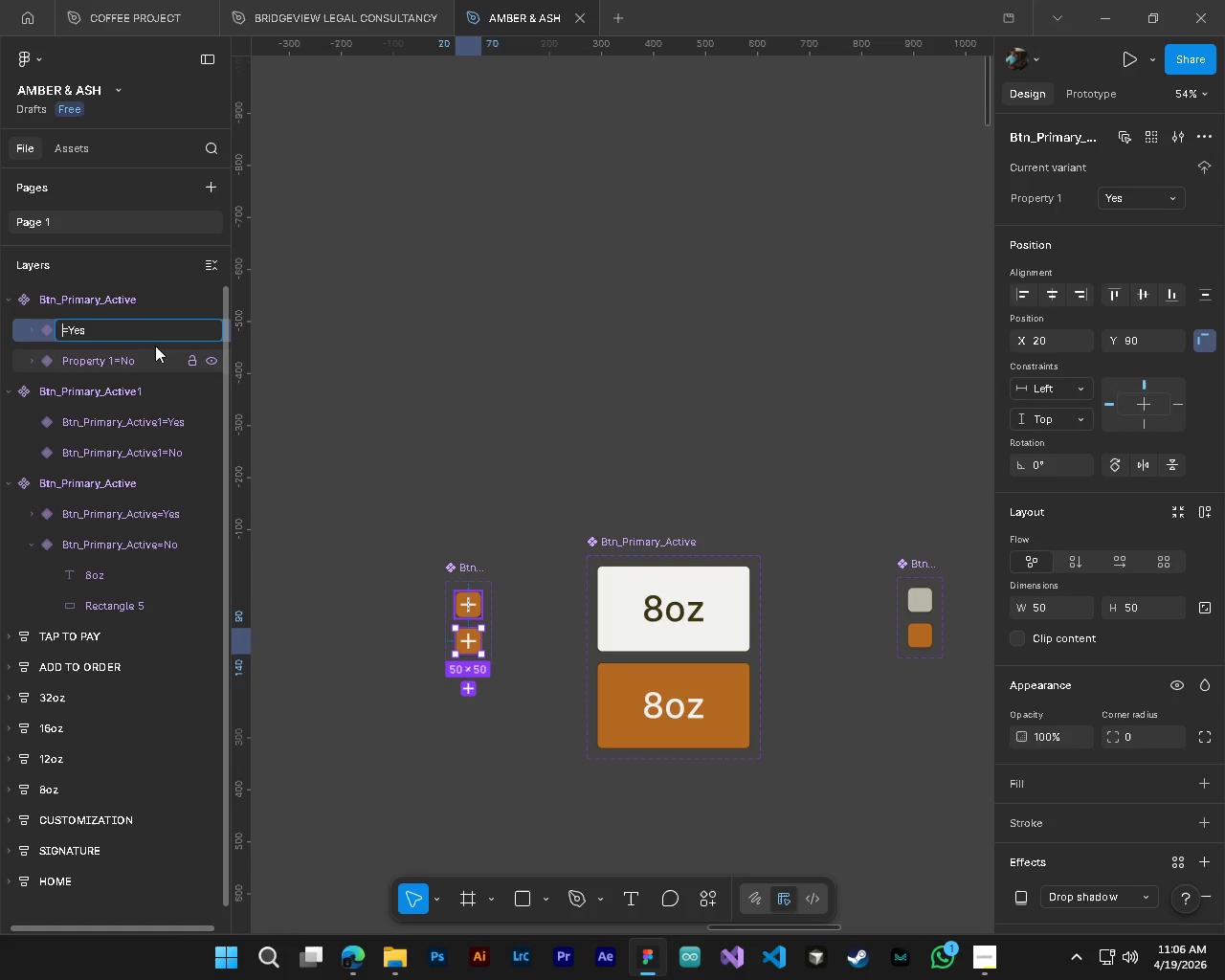 
key(Control+ControlLeft)
 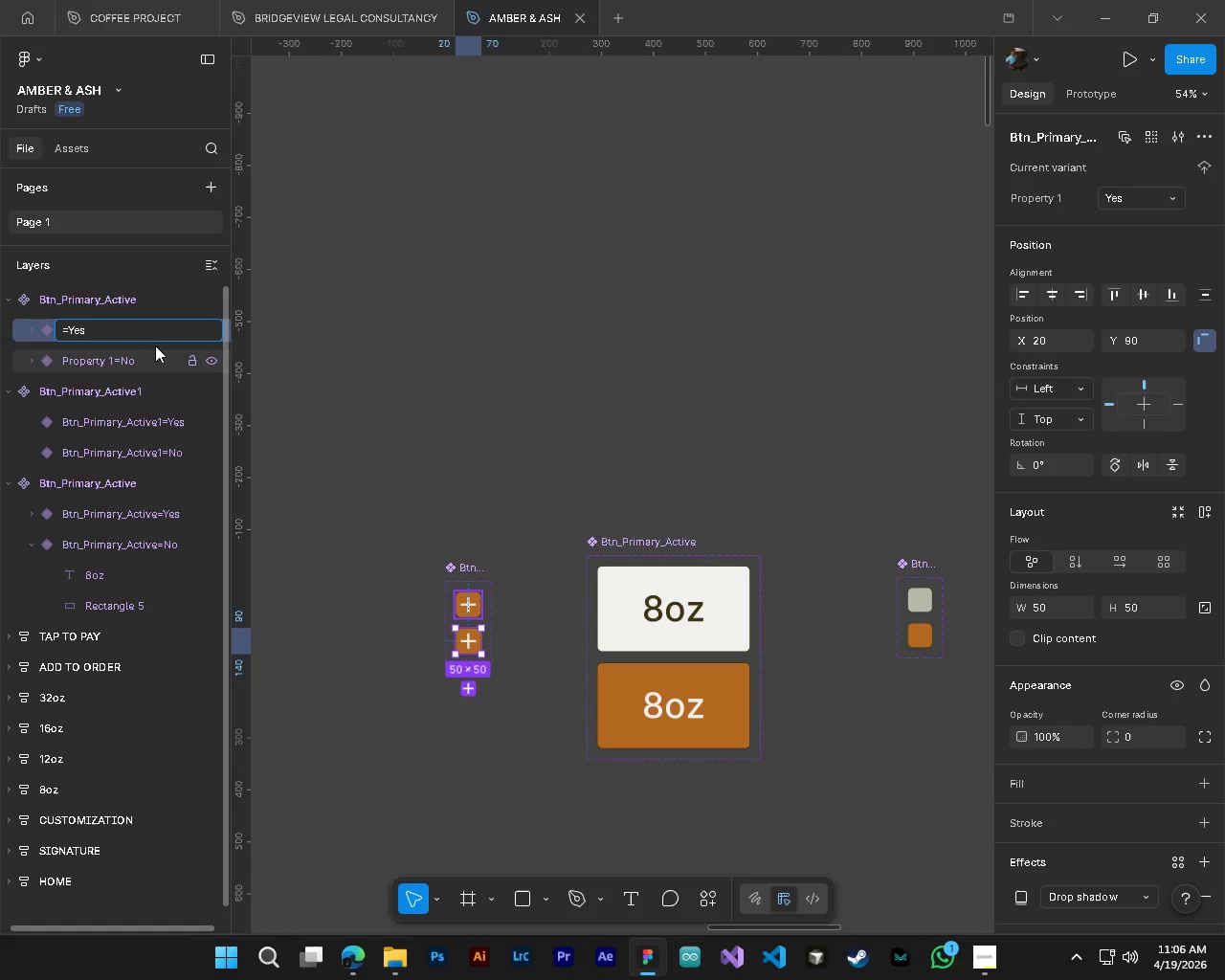 
hold_key(key=ControlLeft, duration=0.47)
 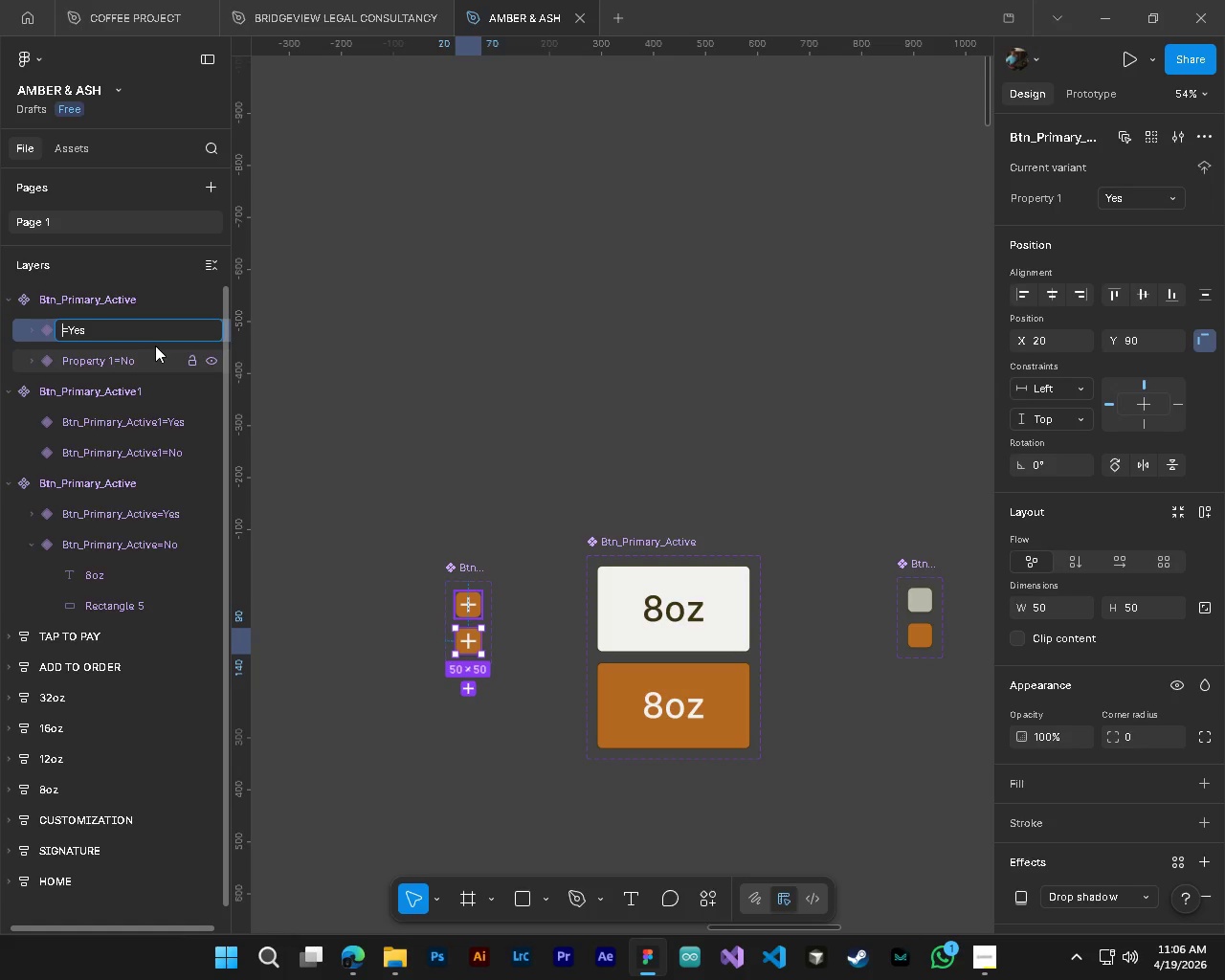 
hold_key(key=ControlLeft, duration=0.39)
 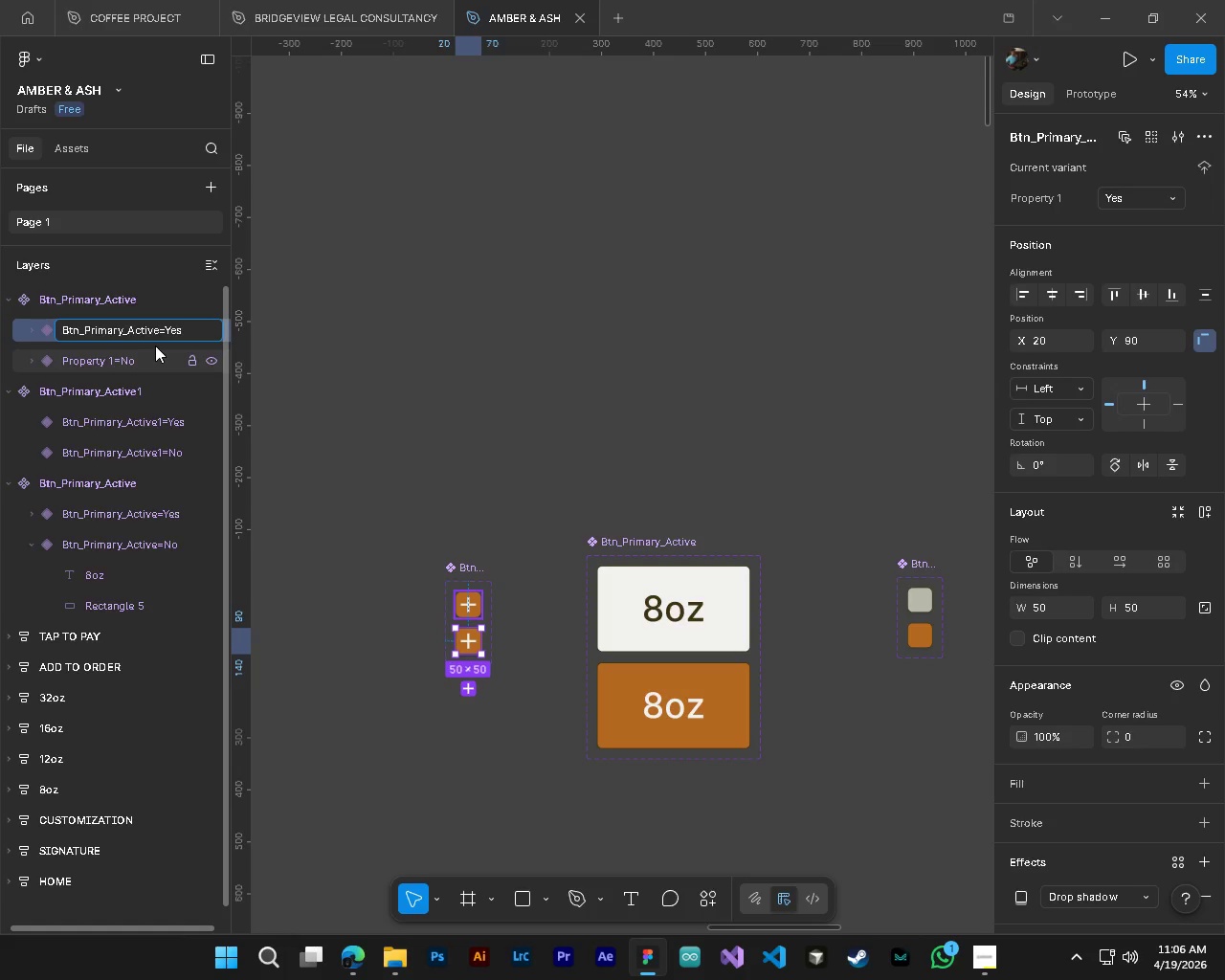 
key(Numpad0)
 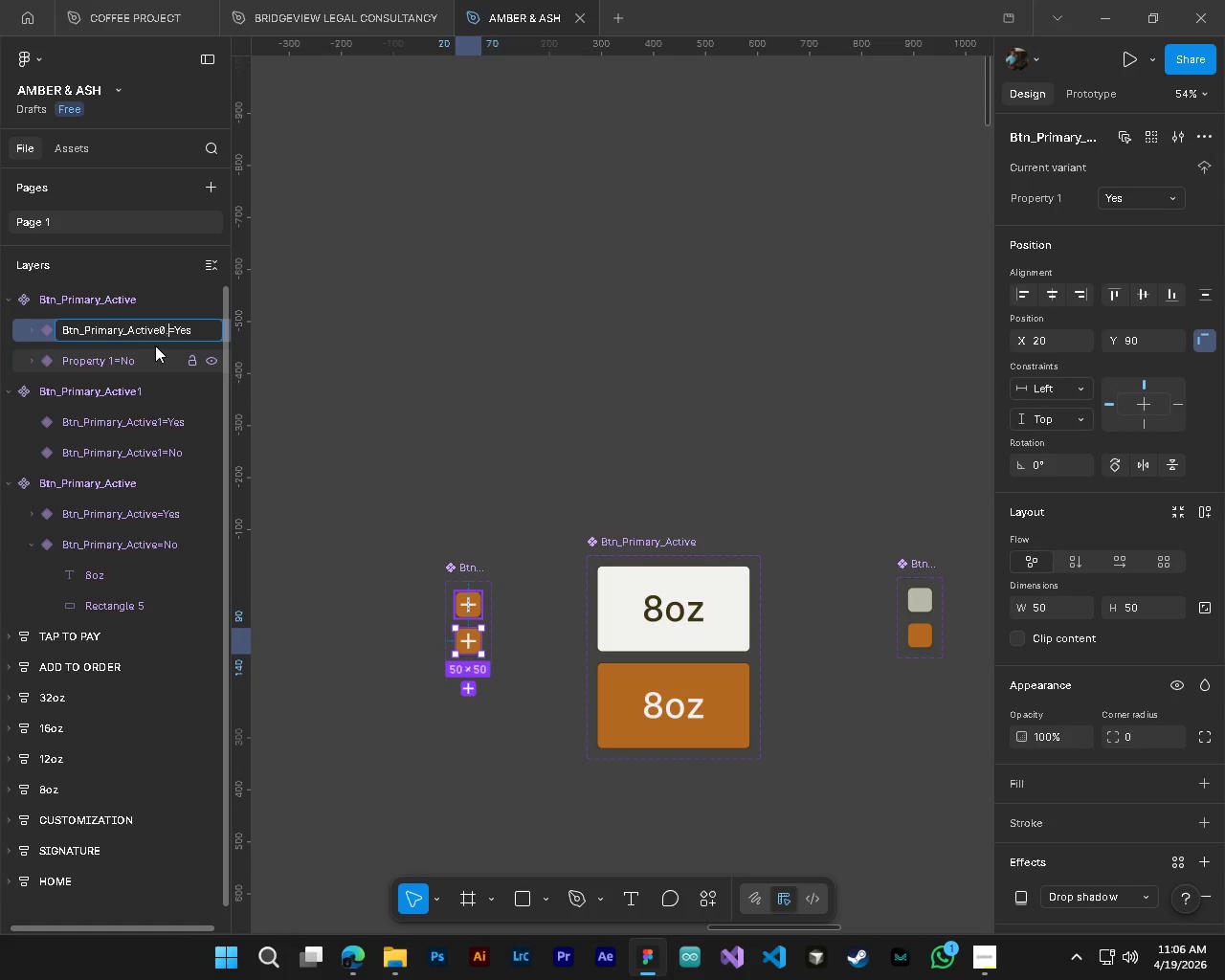 
key(NumpadDecimal)
 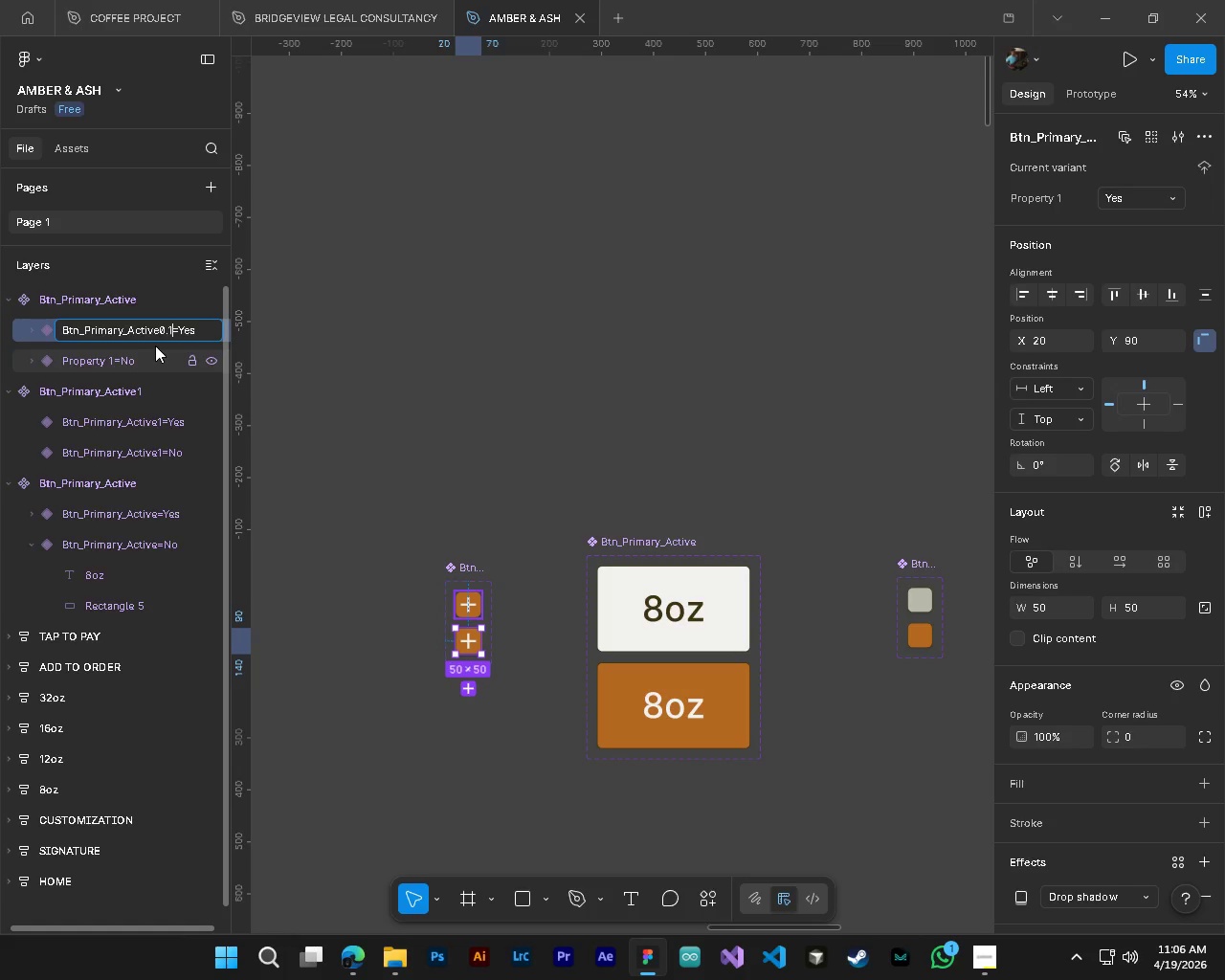 
key(1)
 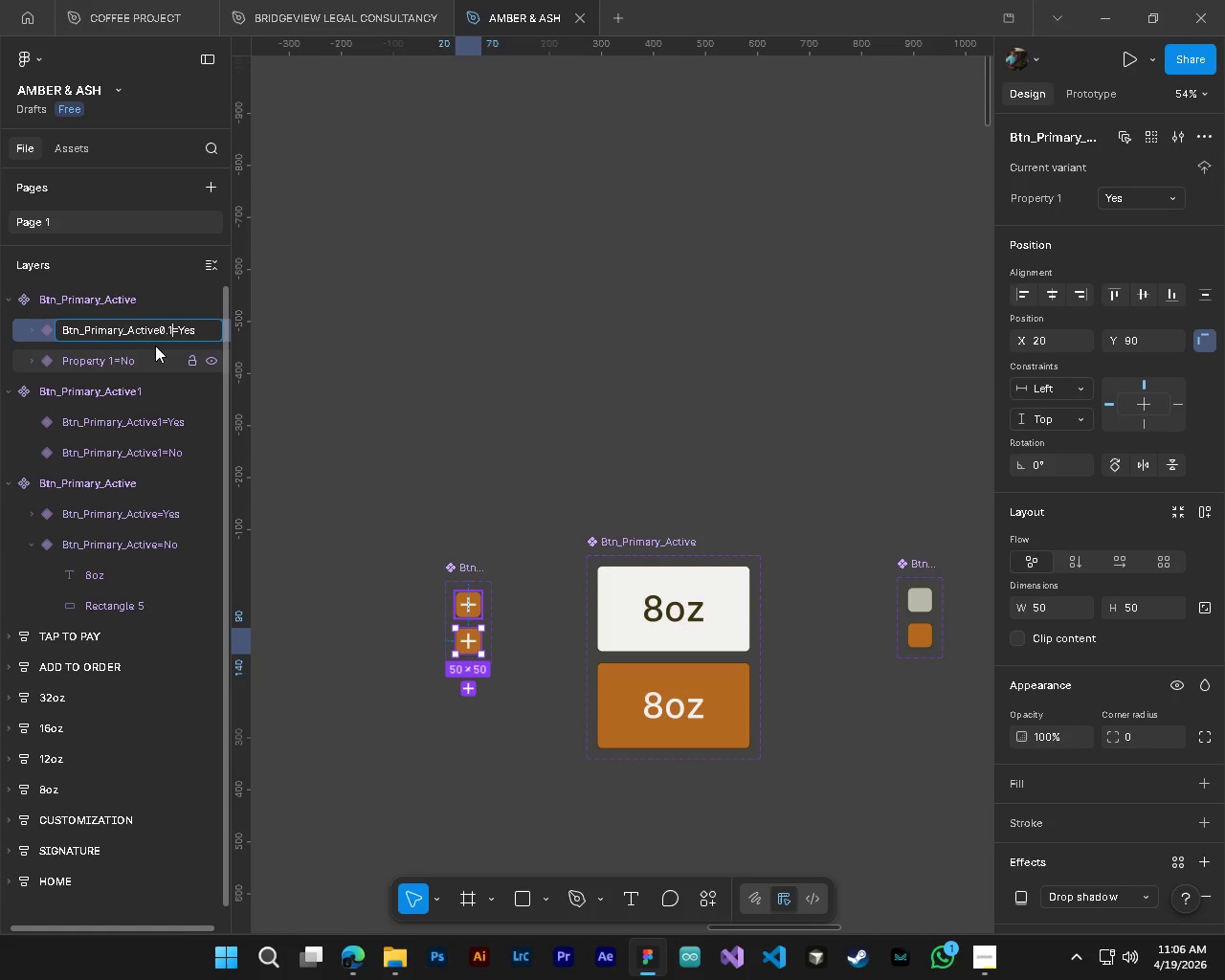 
key(Backspace)
 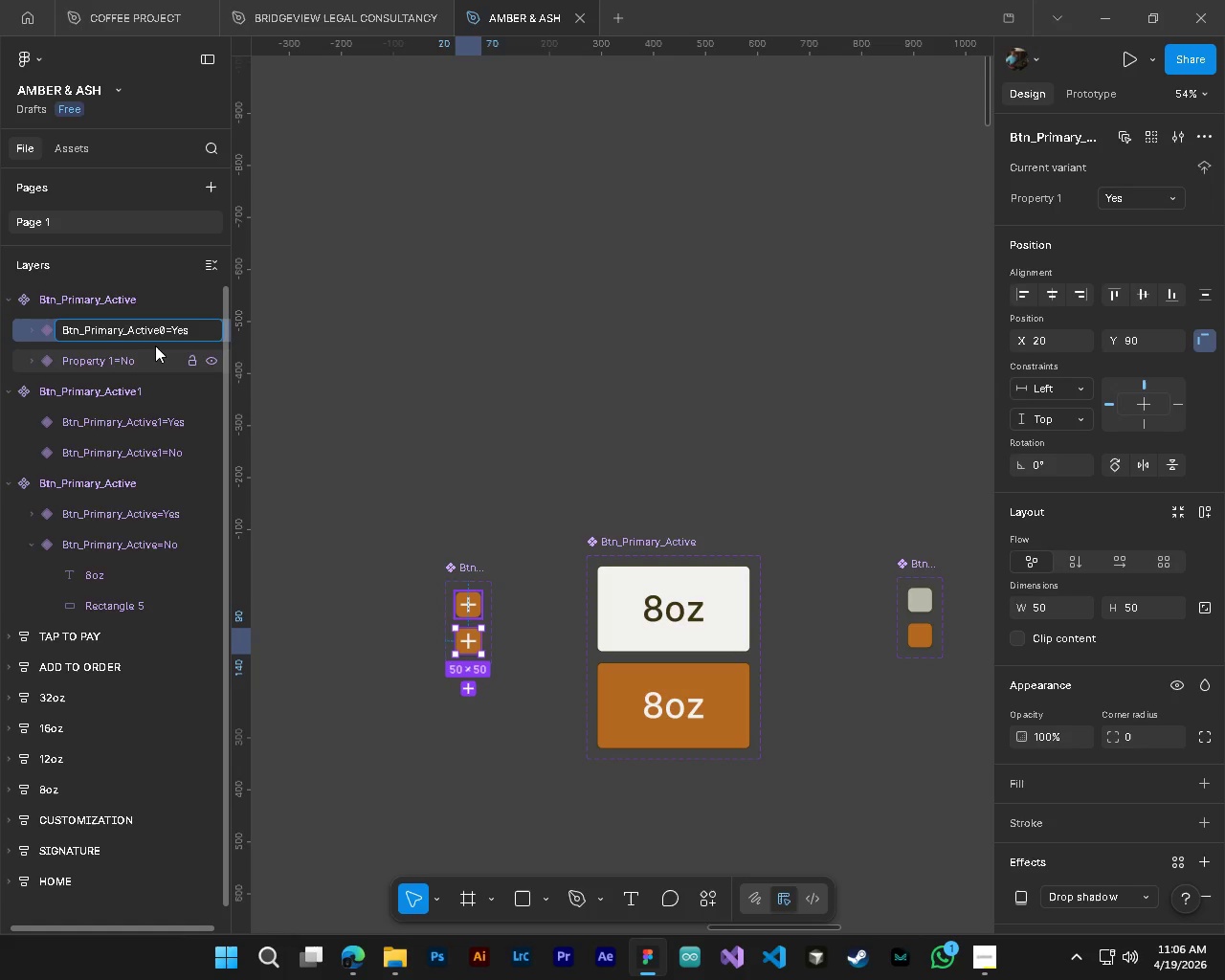 
key(Backspace)
 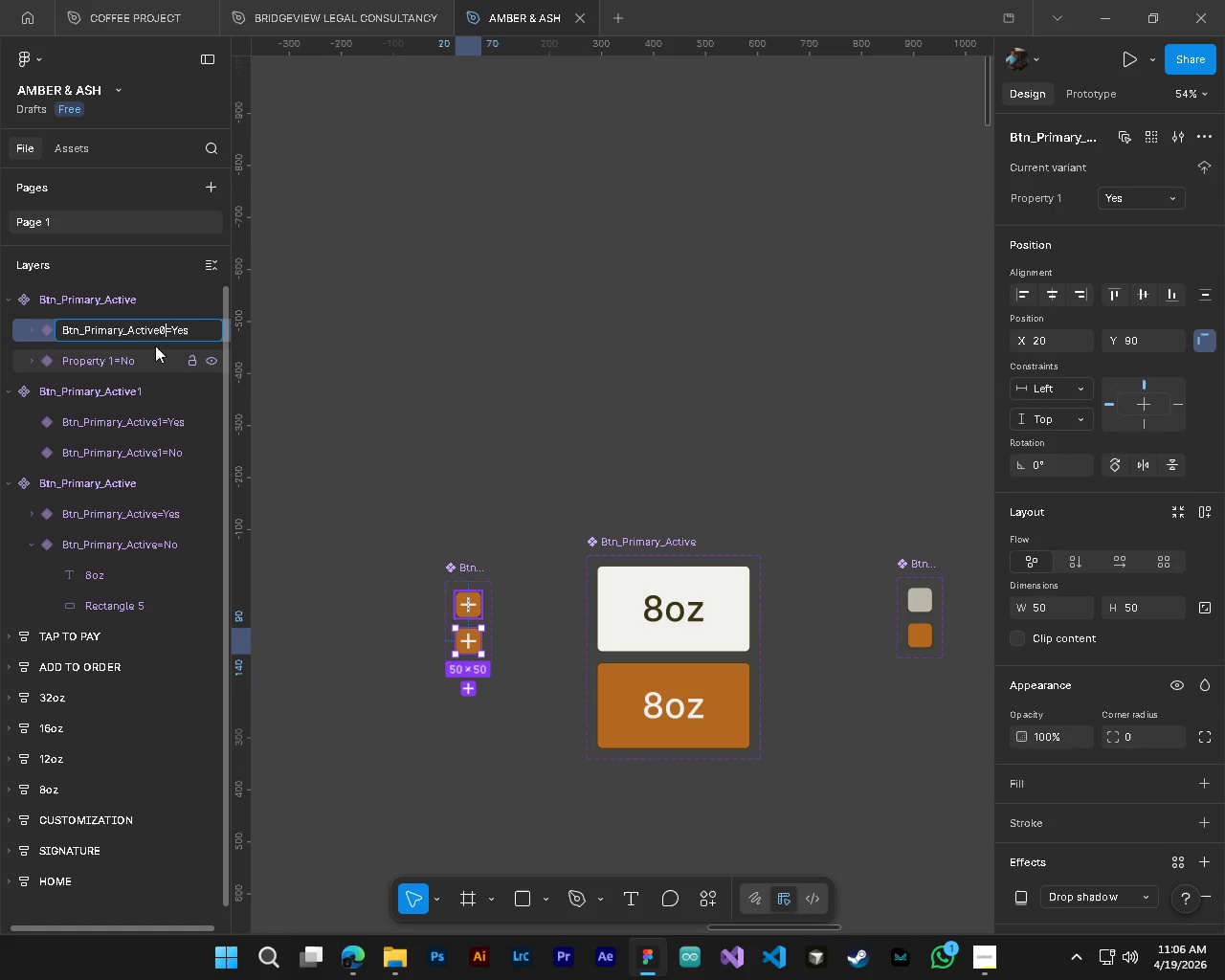 
key(NumpadEnter)
 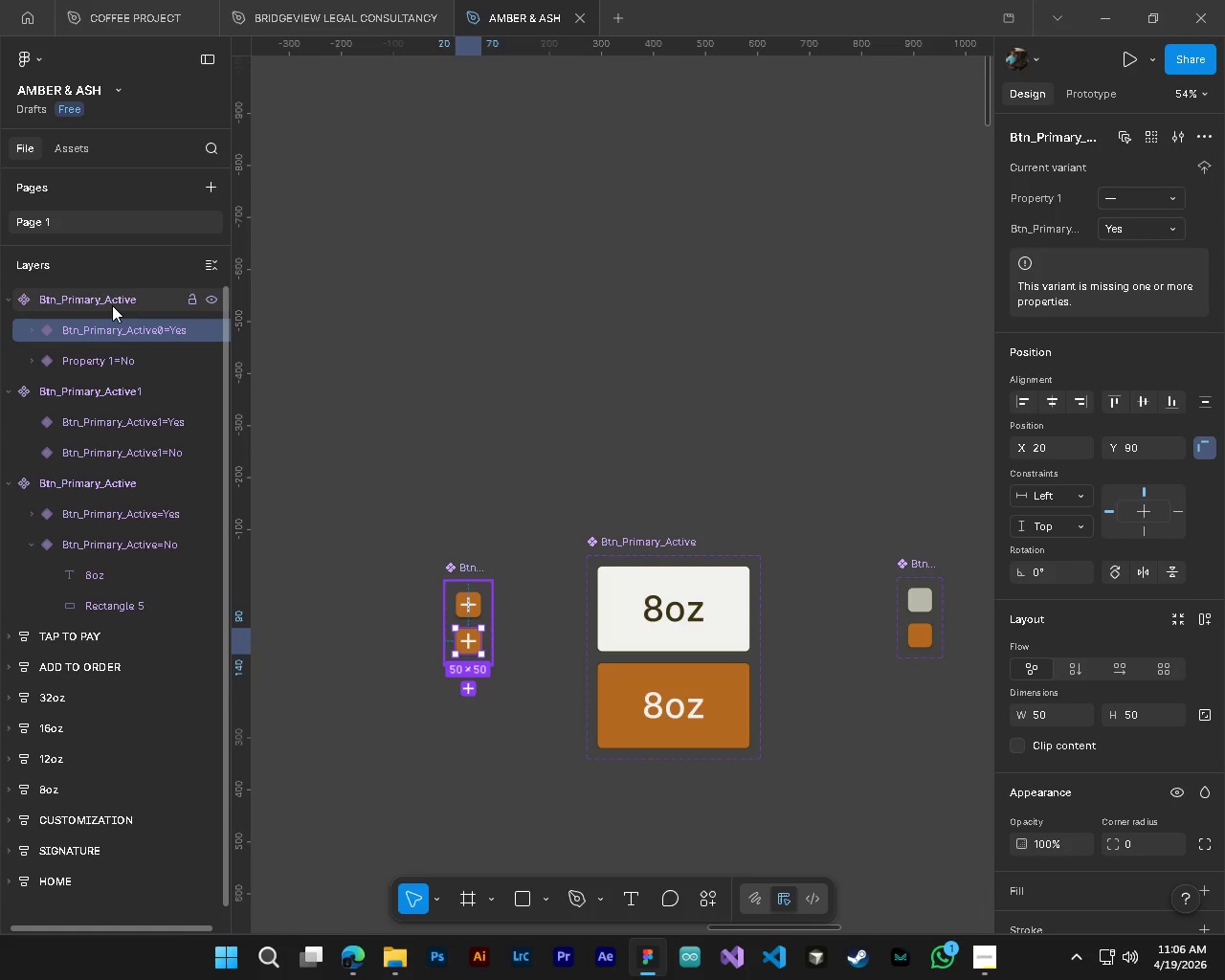 
double_click([112, 305])
 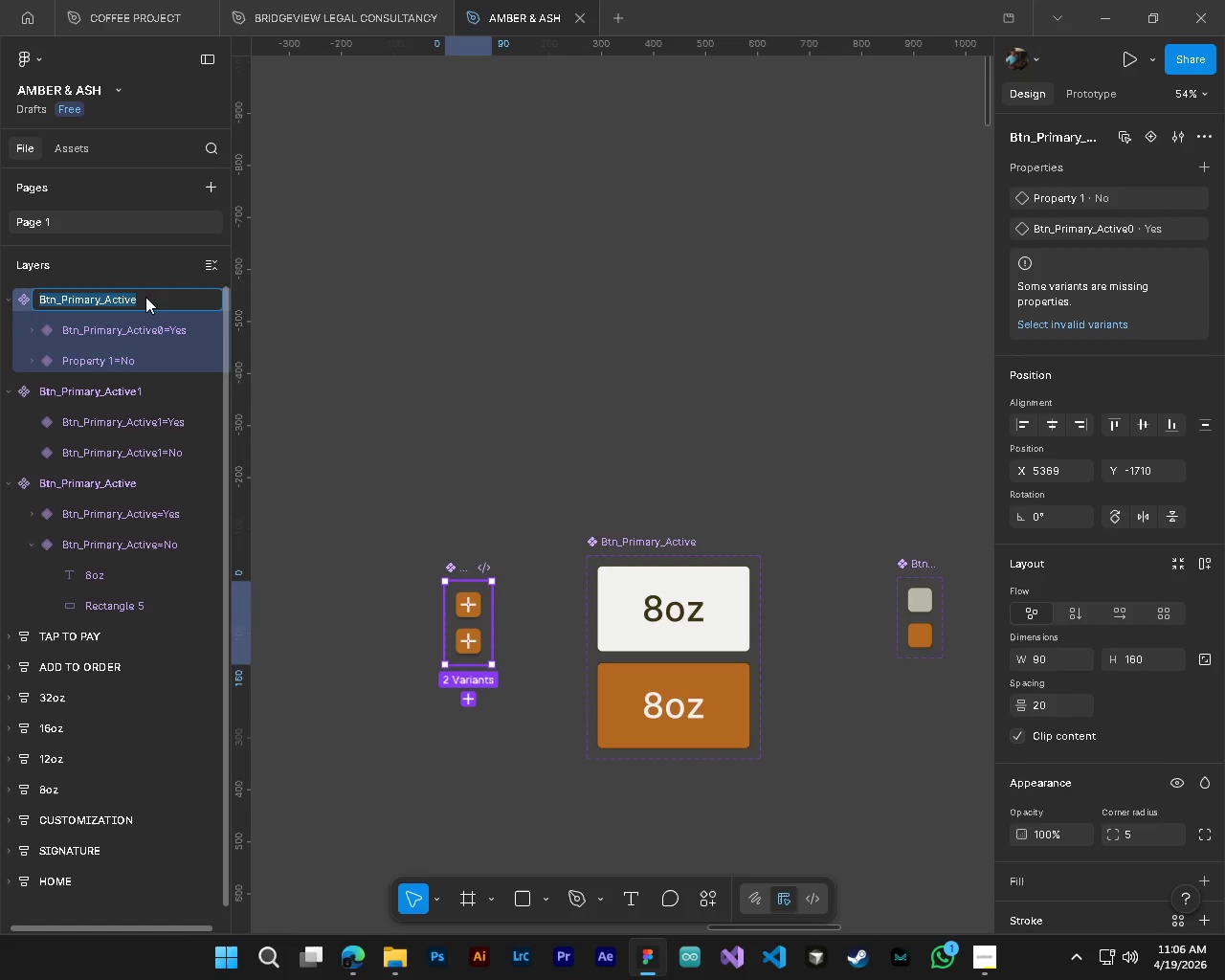 
key(ArrowRight)
 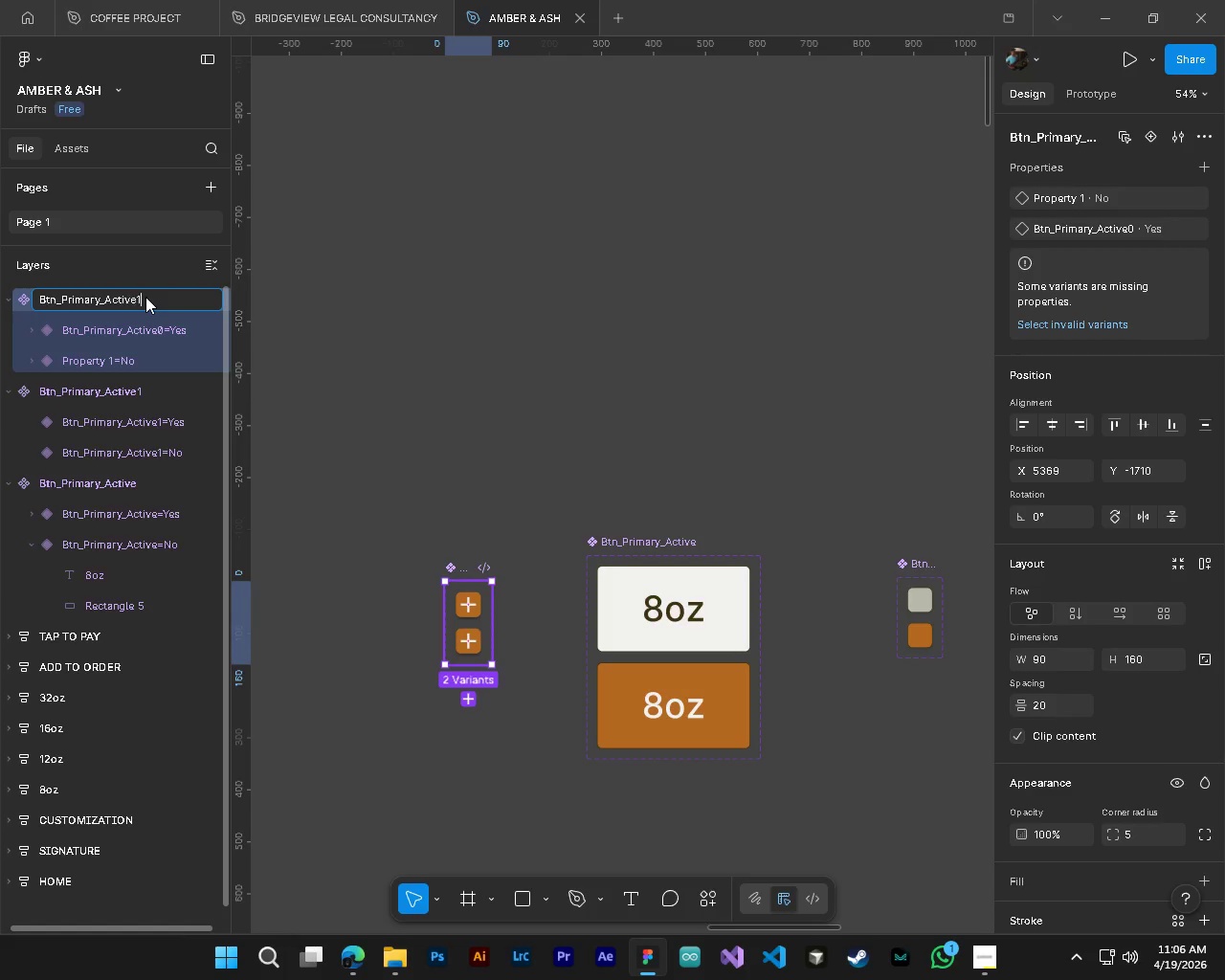 
type(1)
key(Backspace)
type(00)
 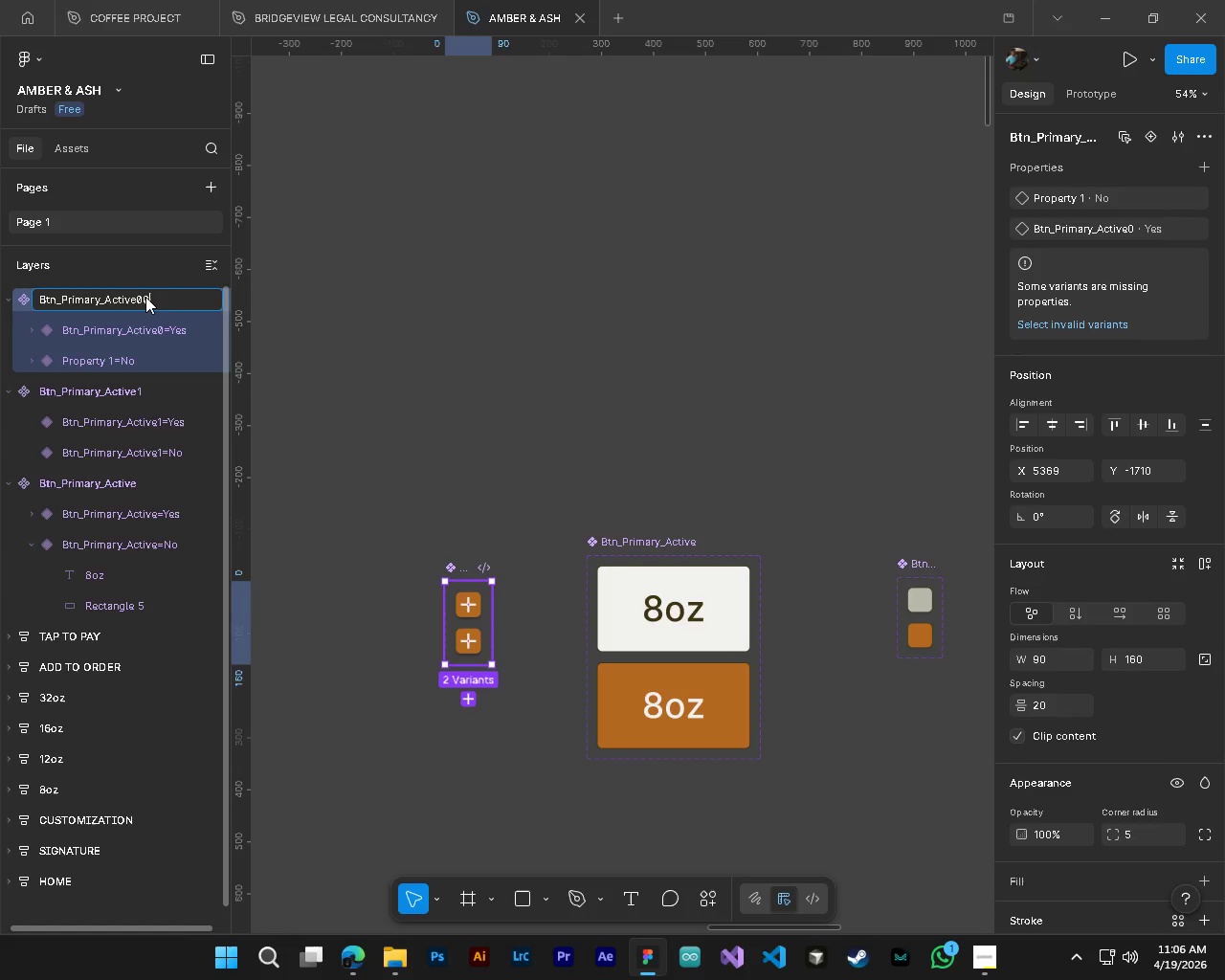 
key(Enter)
 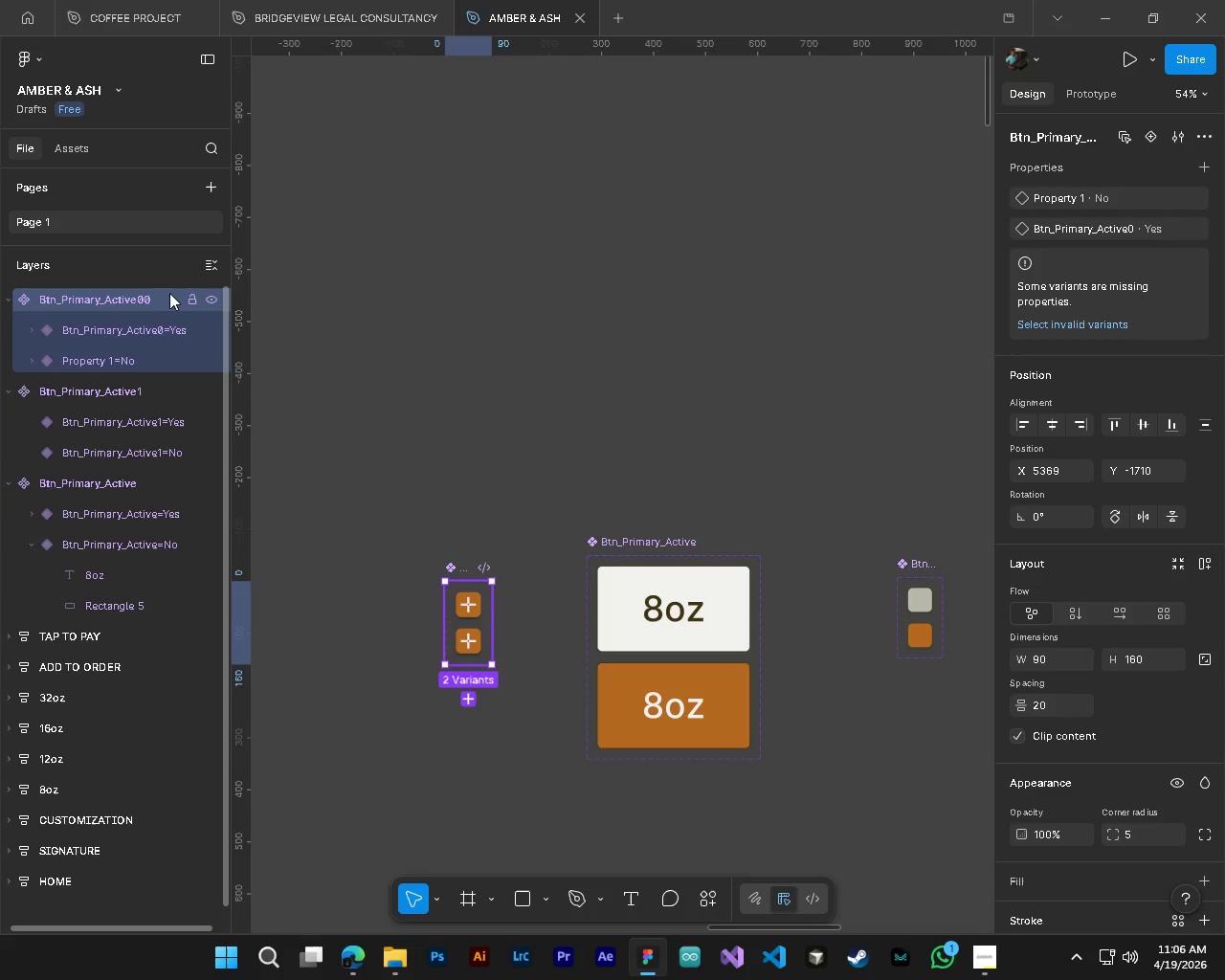 
key(2)
 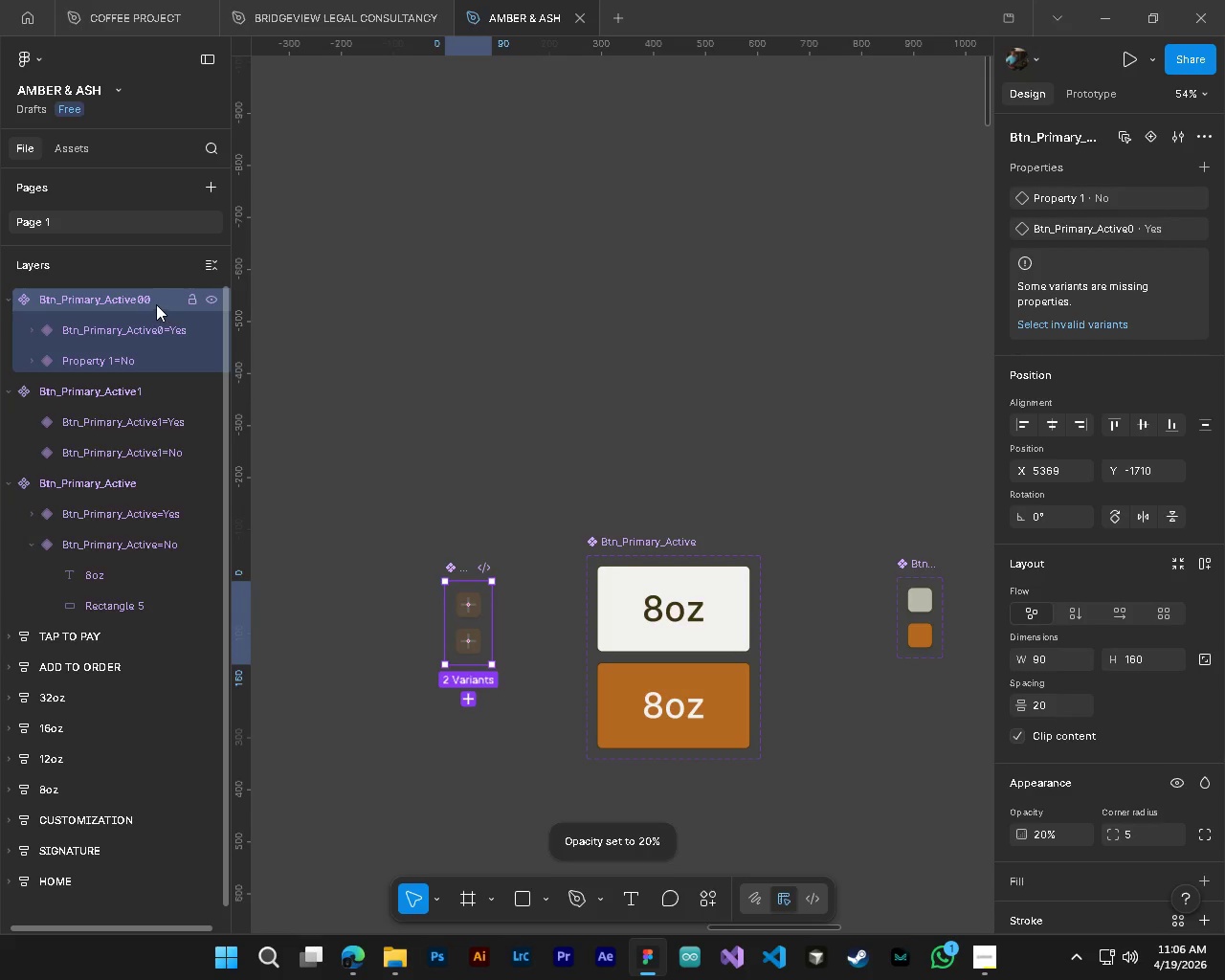 
double_click([156, 304])
 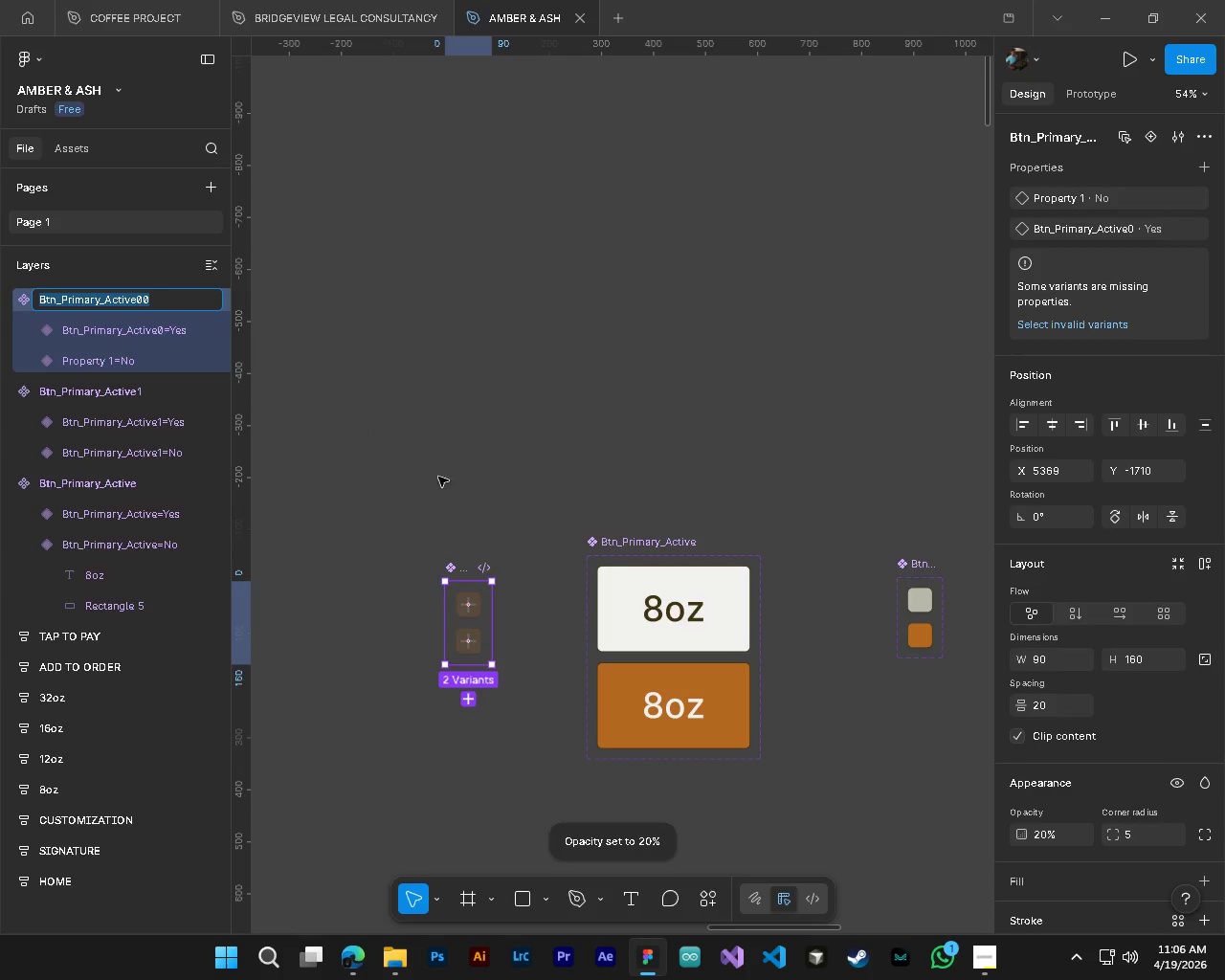 
key(Control+Z)
 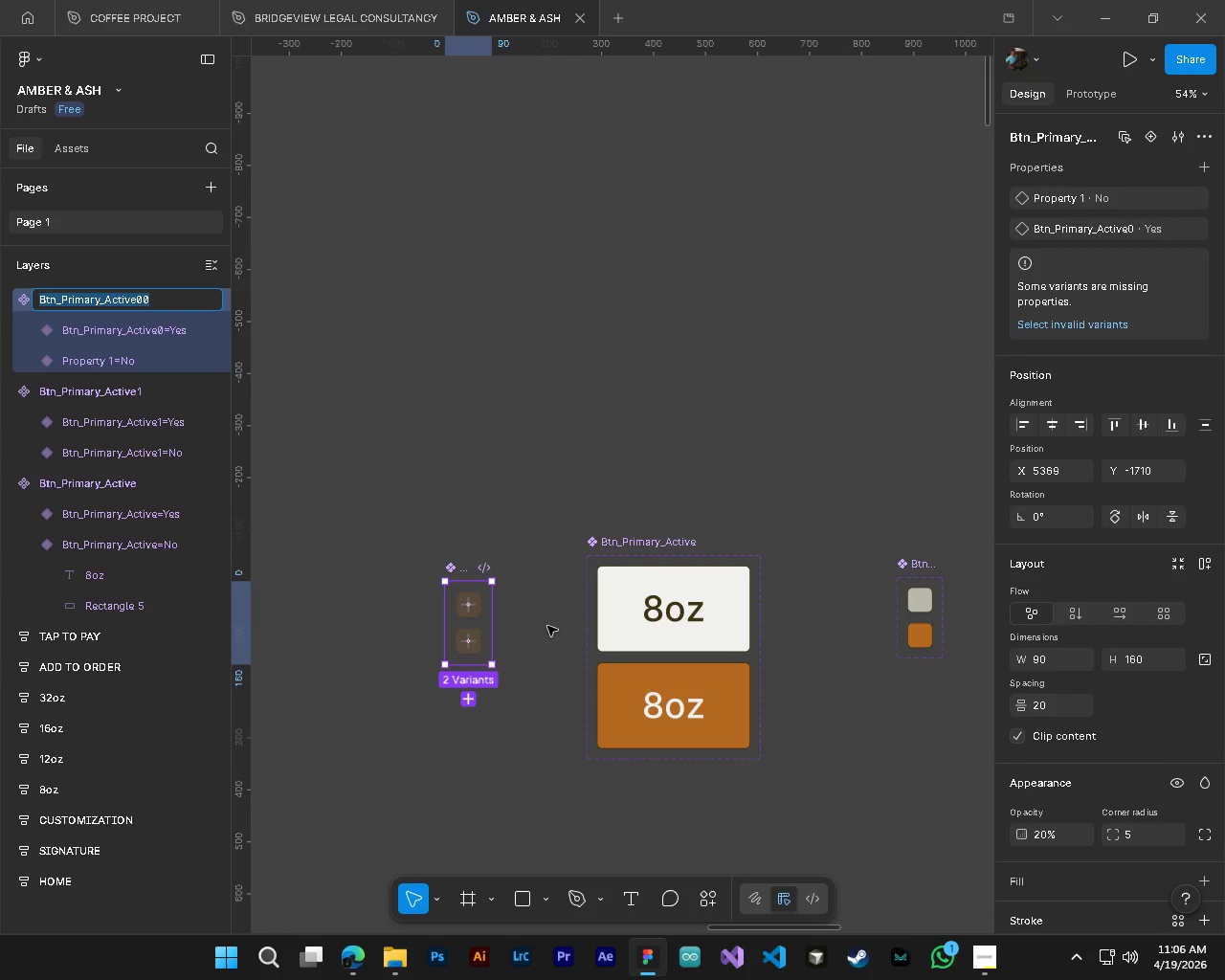 
left_click([547, 626])
 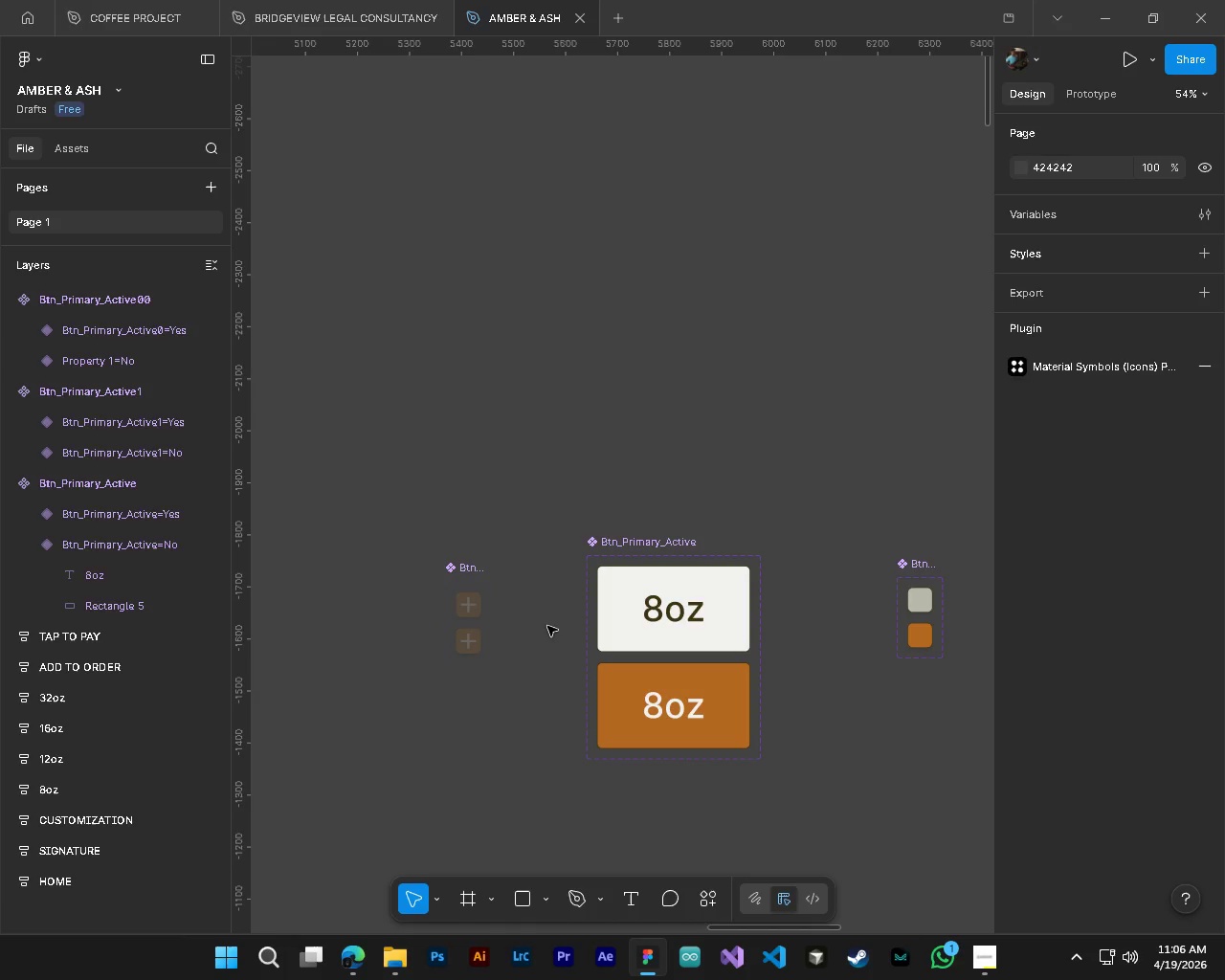 
key(Control+Z)
 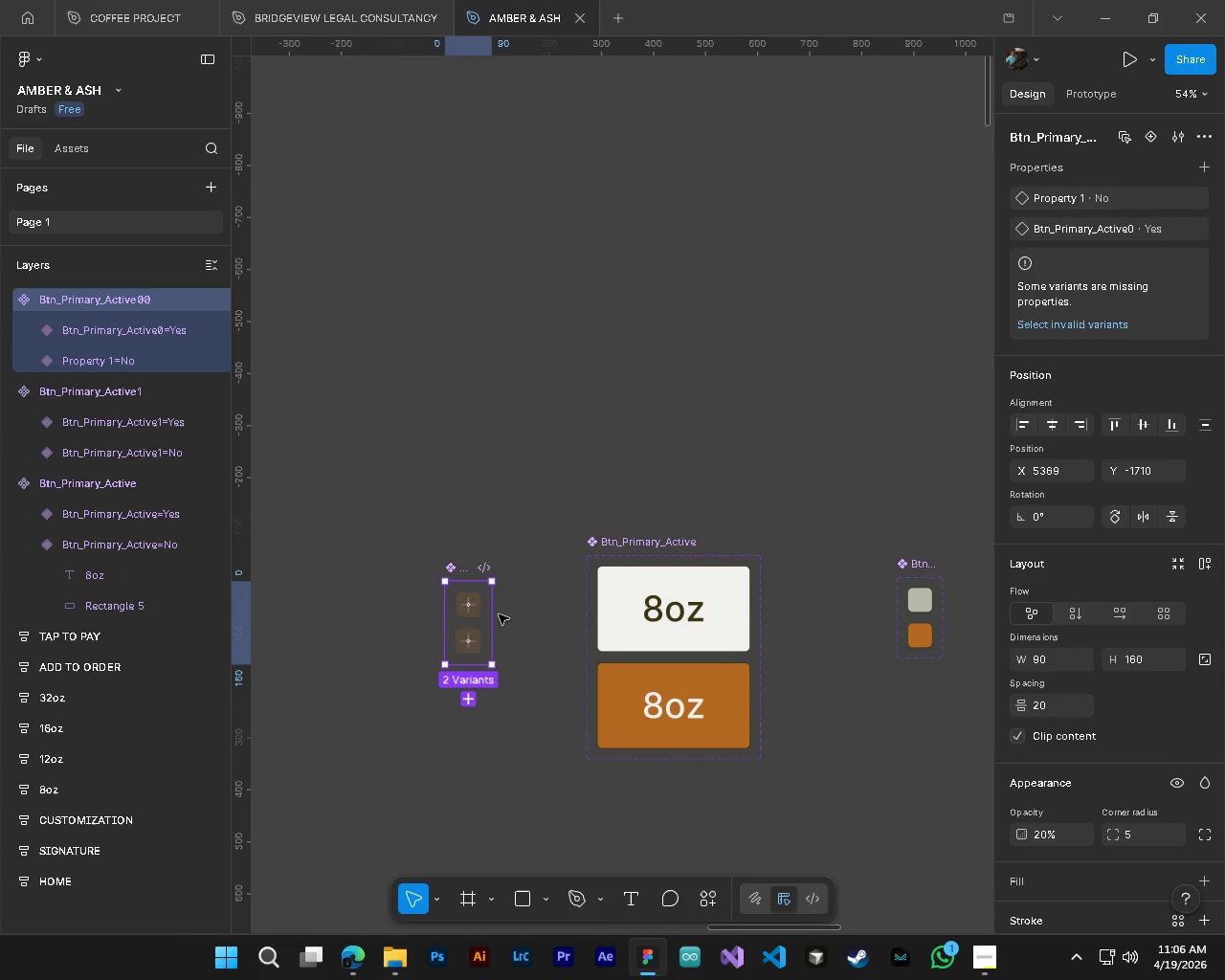 
key(Control+Z)
 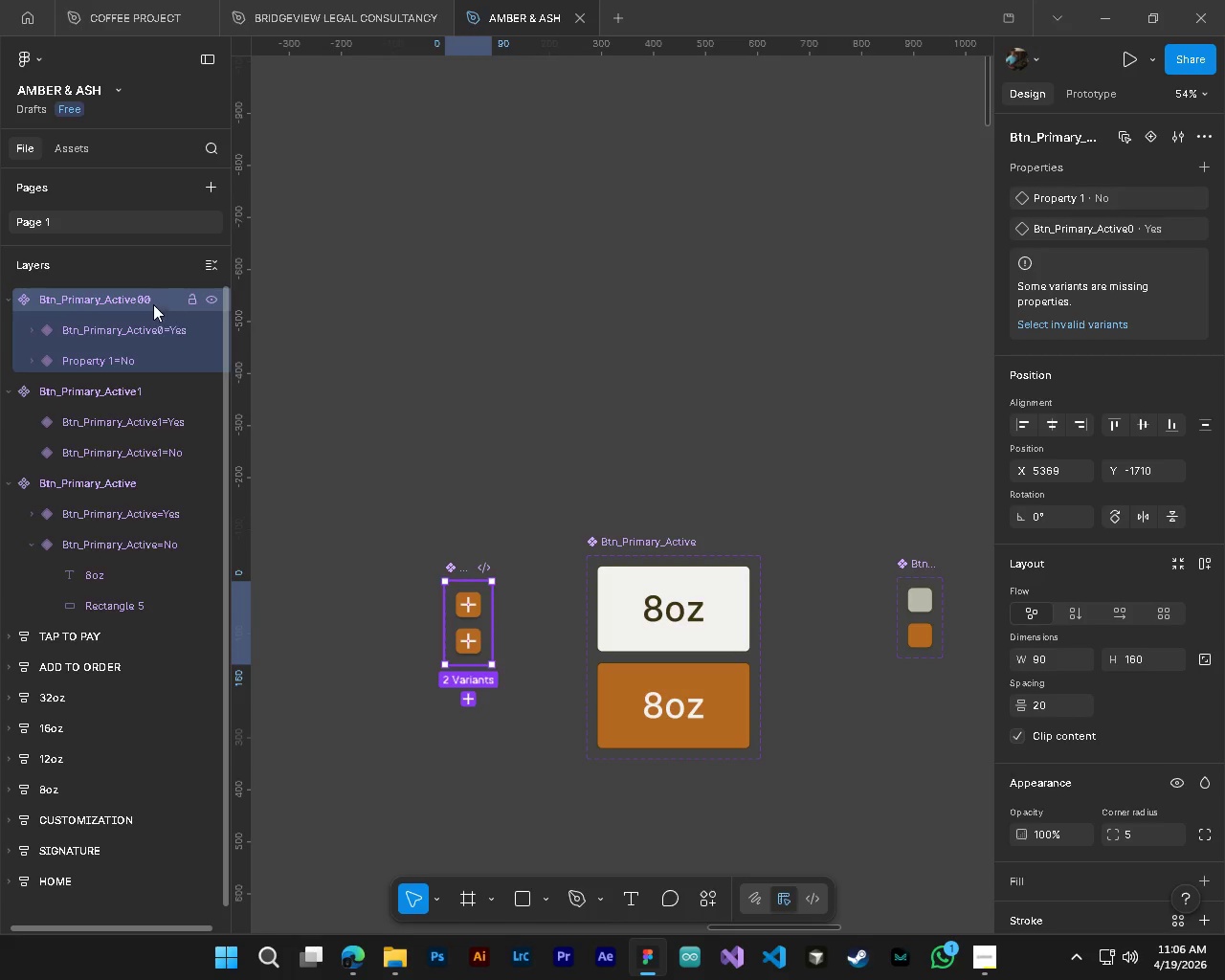 
double_click([140, 301])
 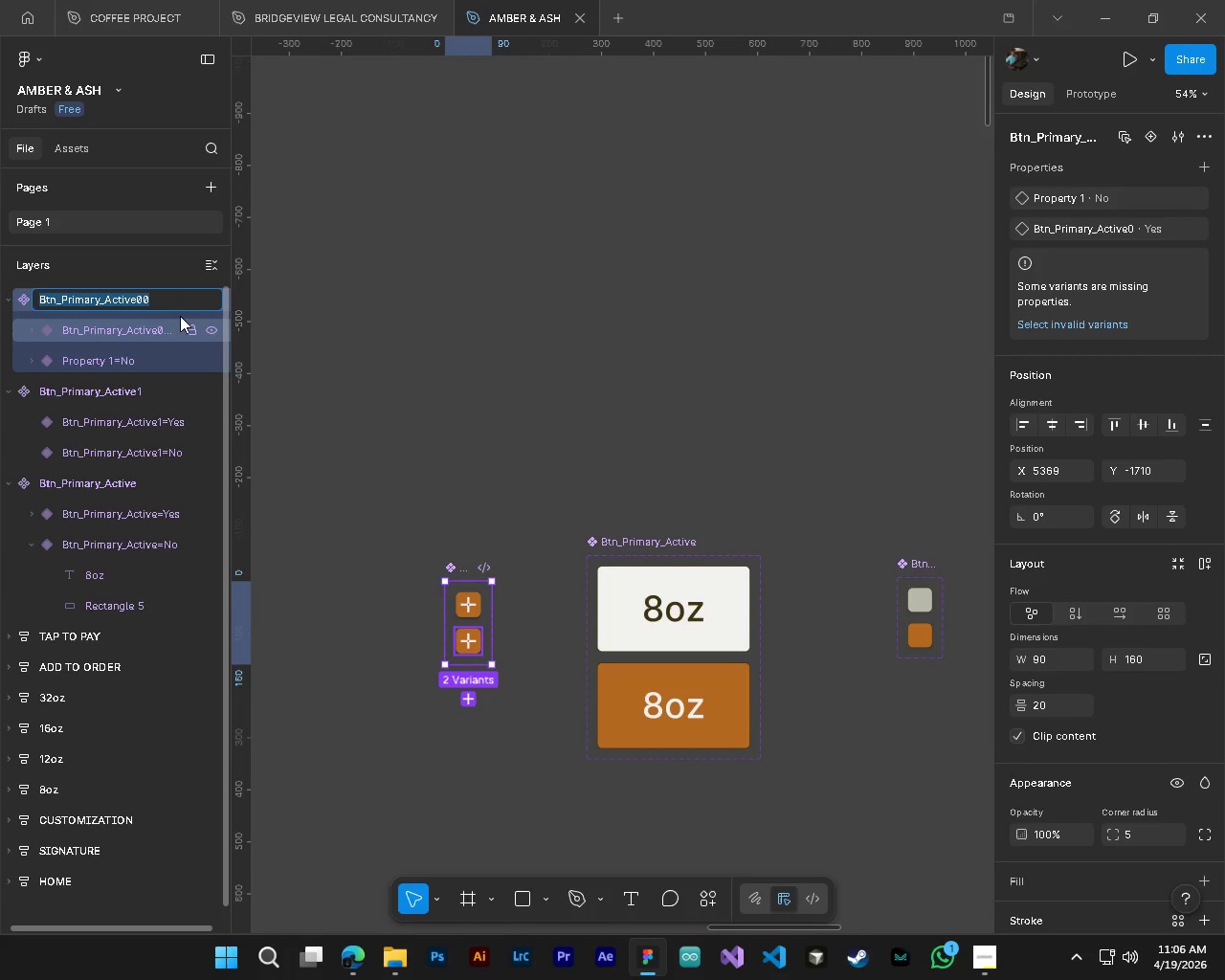 
key(ArrowRight)
 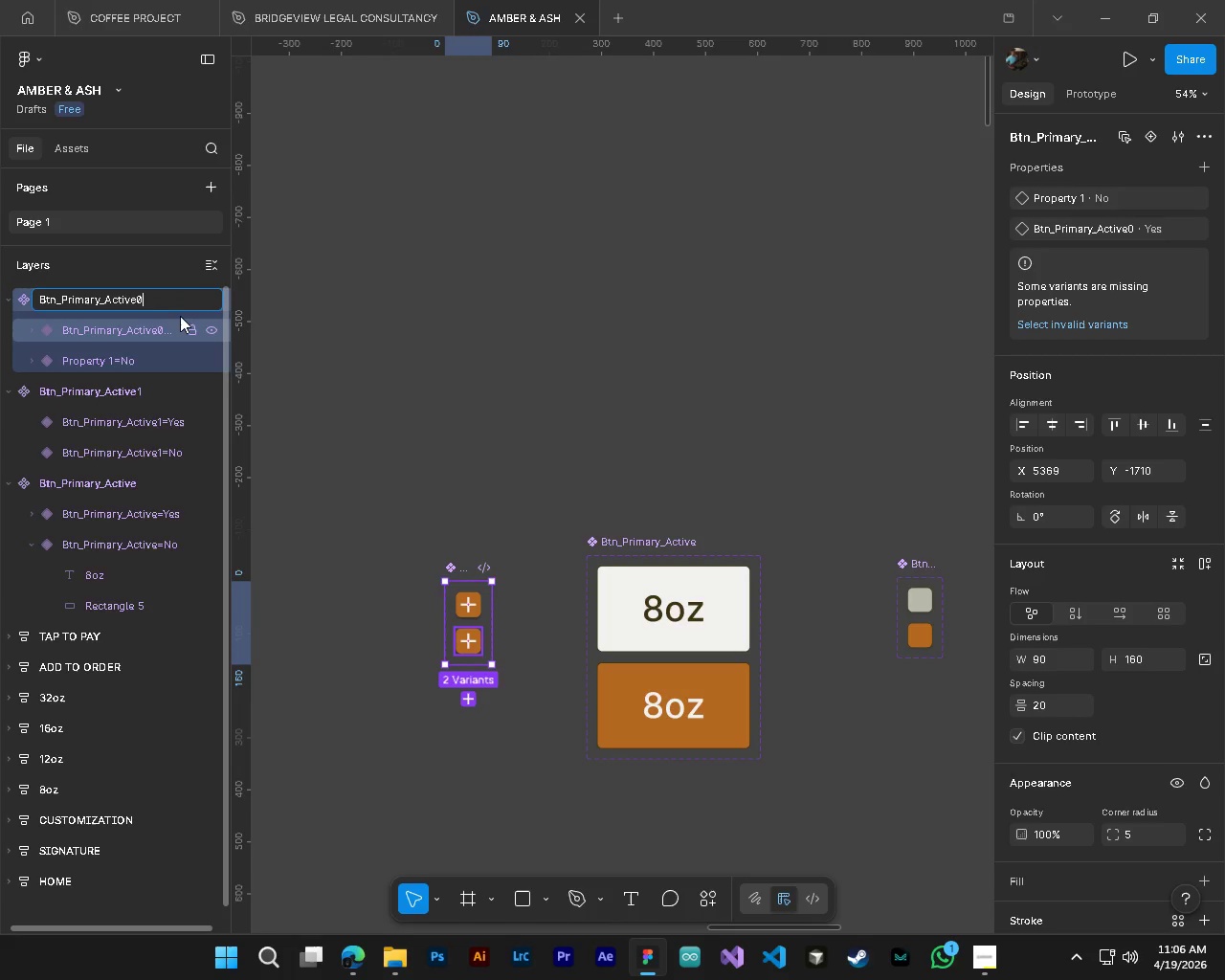 
key(Backspace)
 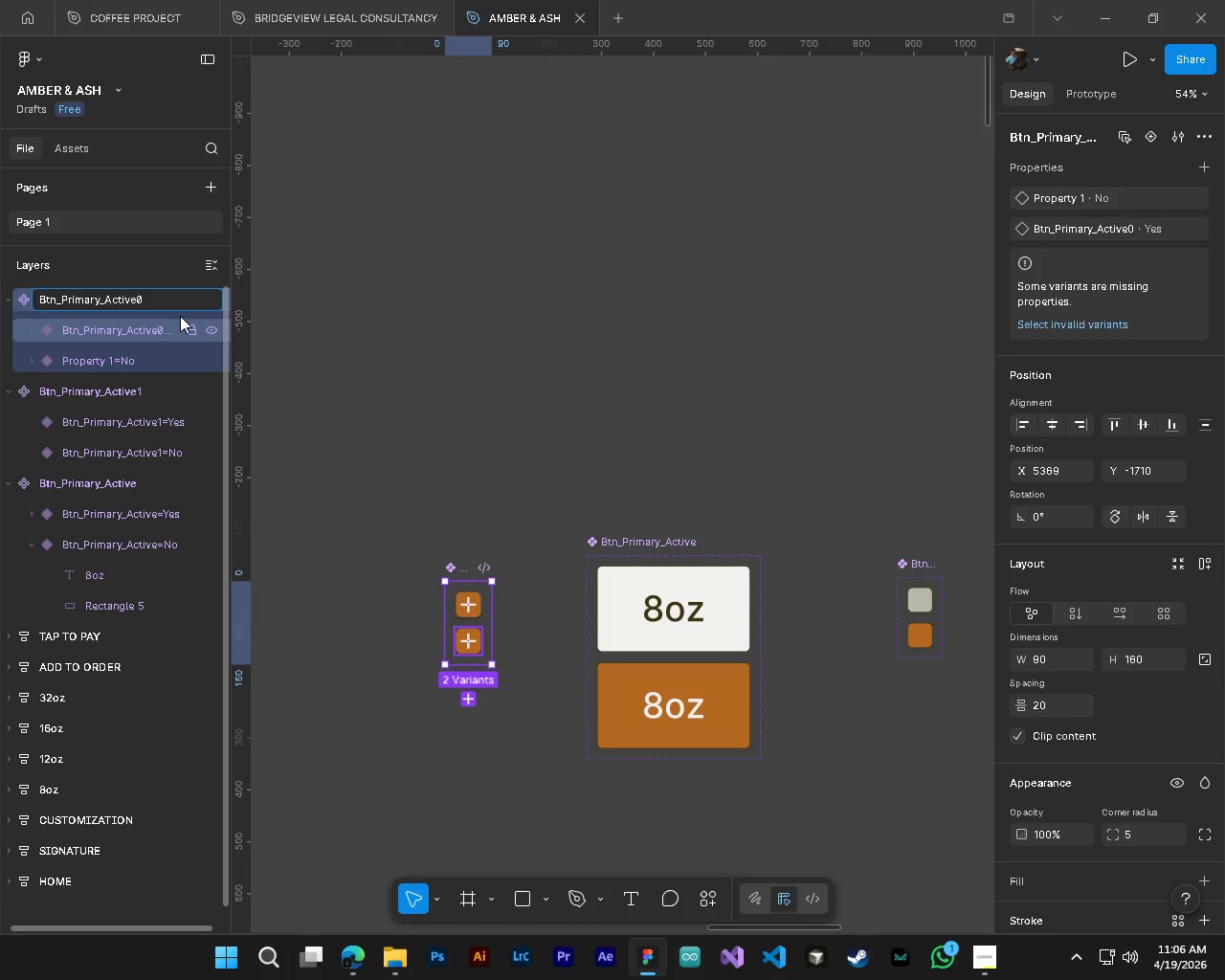 
key(Enter)
 